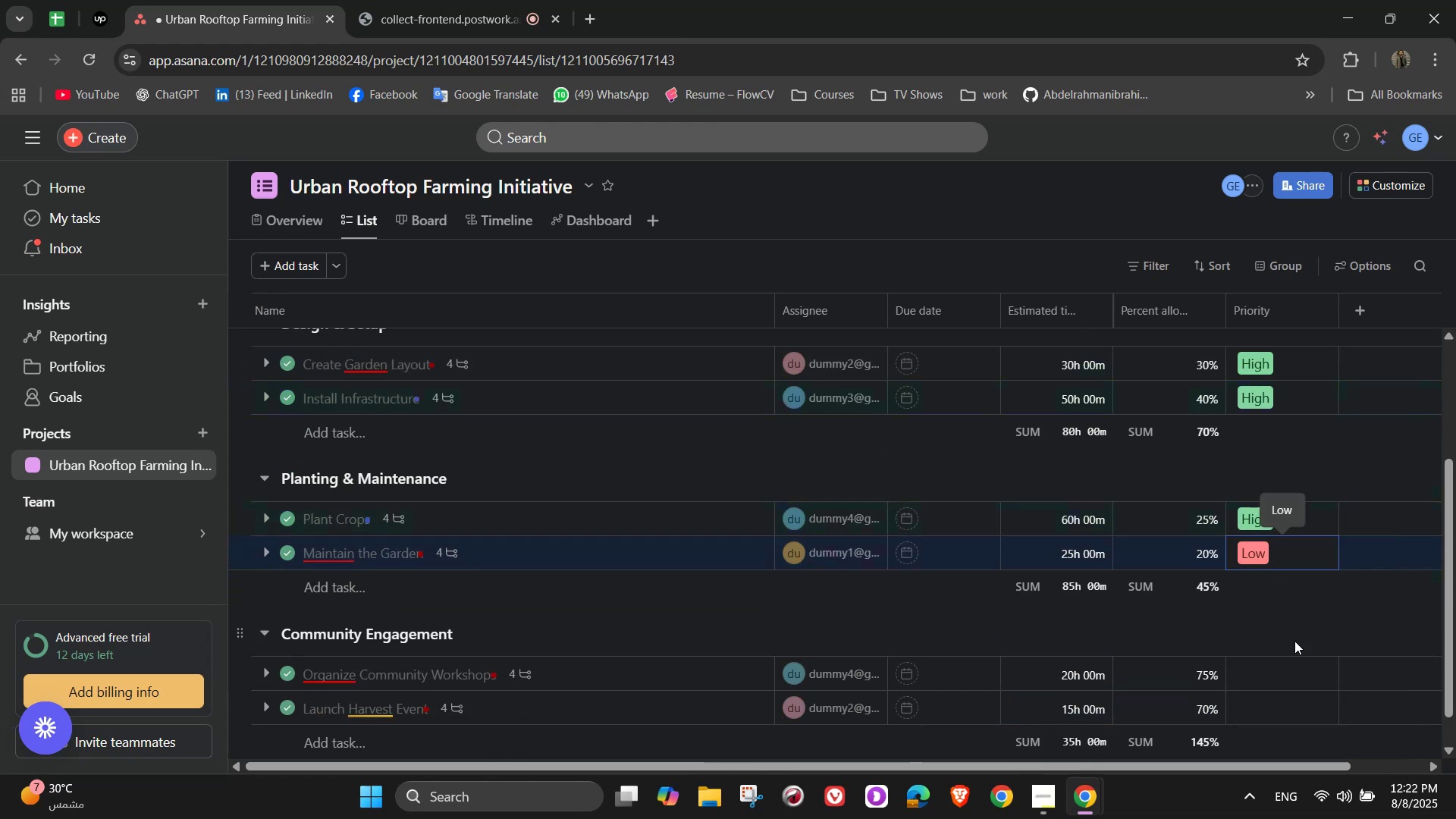 
scroll: coordinate [1297, 619], scroll_direction: down, amount: 1.0
 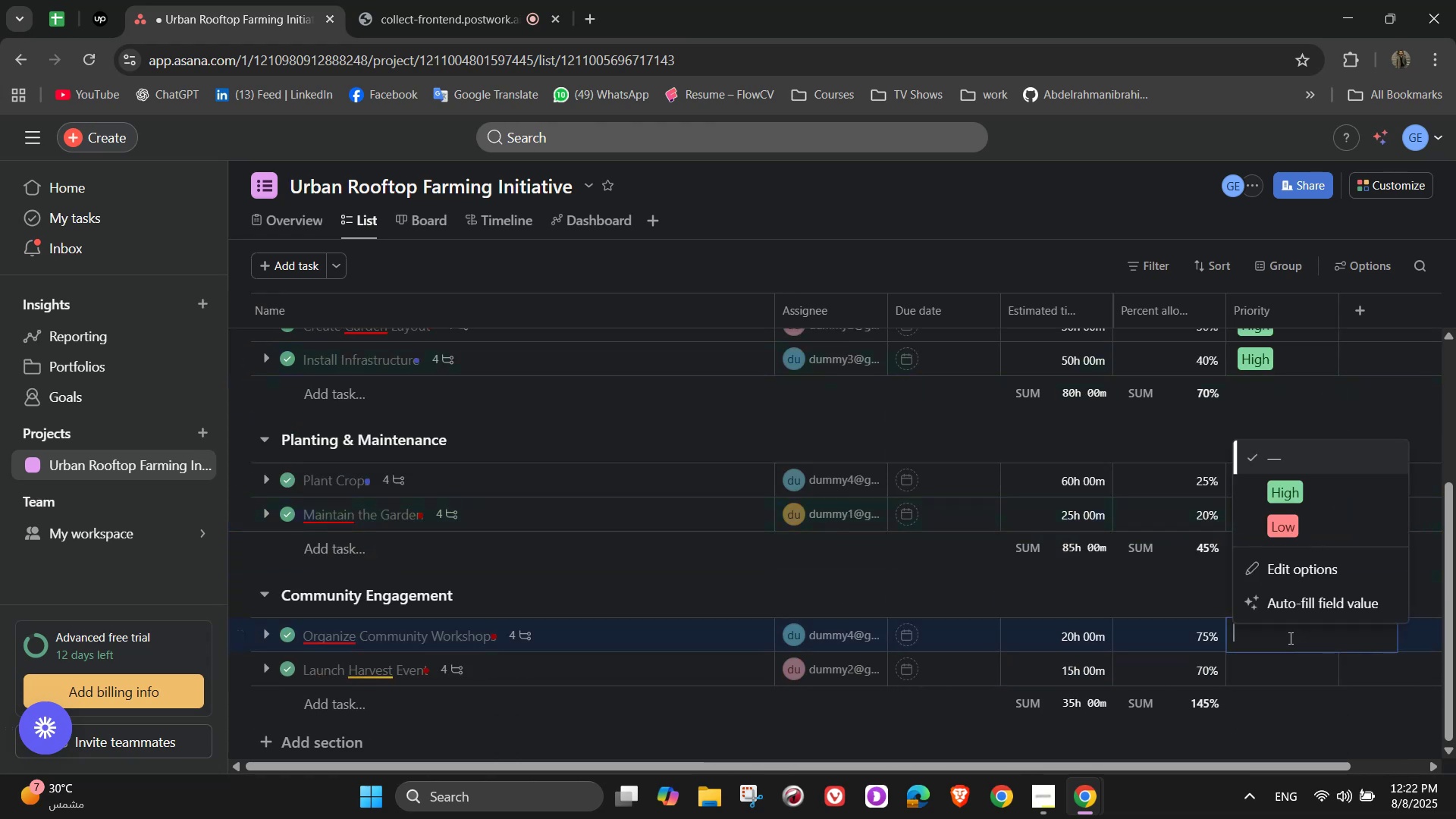 
left_click([1302, 540])
 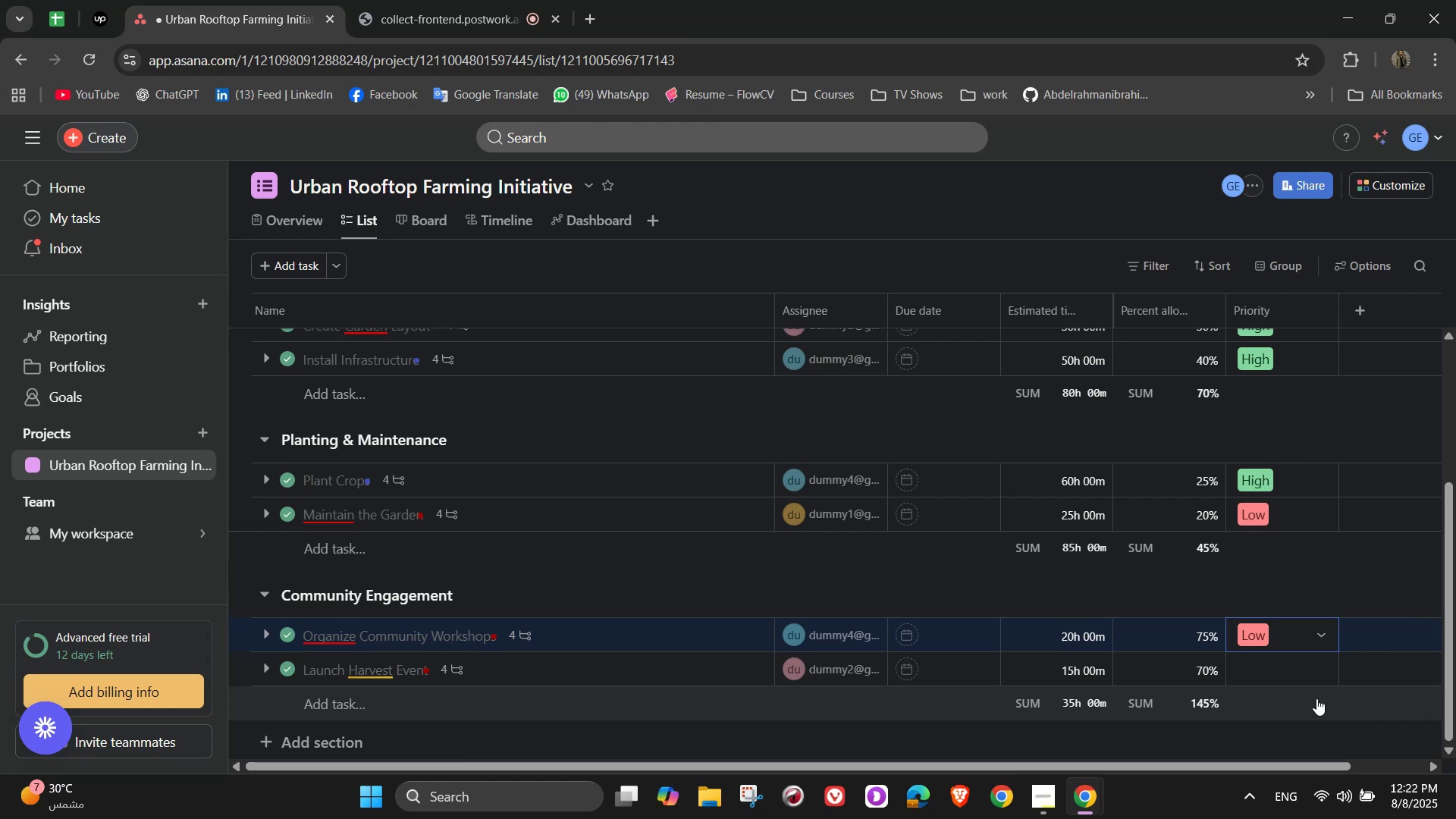 
left_click([1313, 661])
 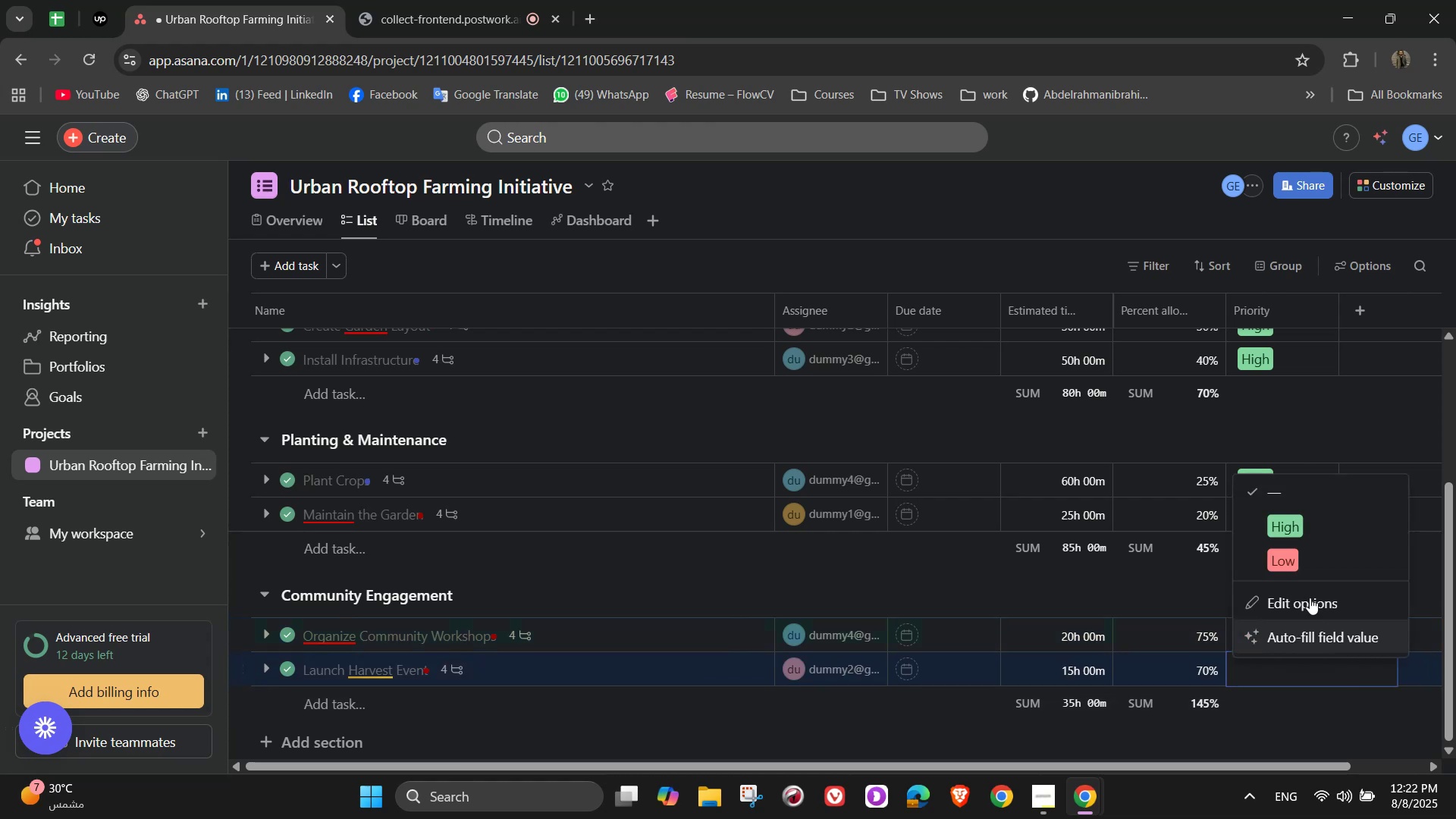 
left_click([1308, 558])
 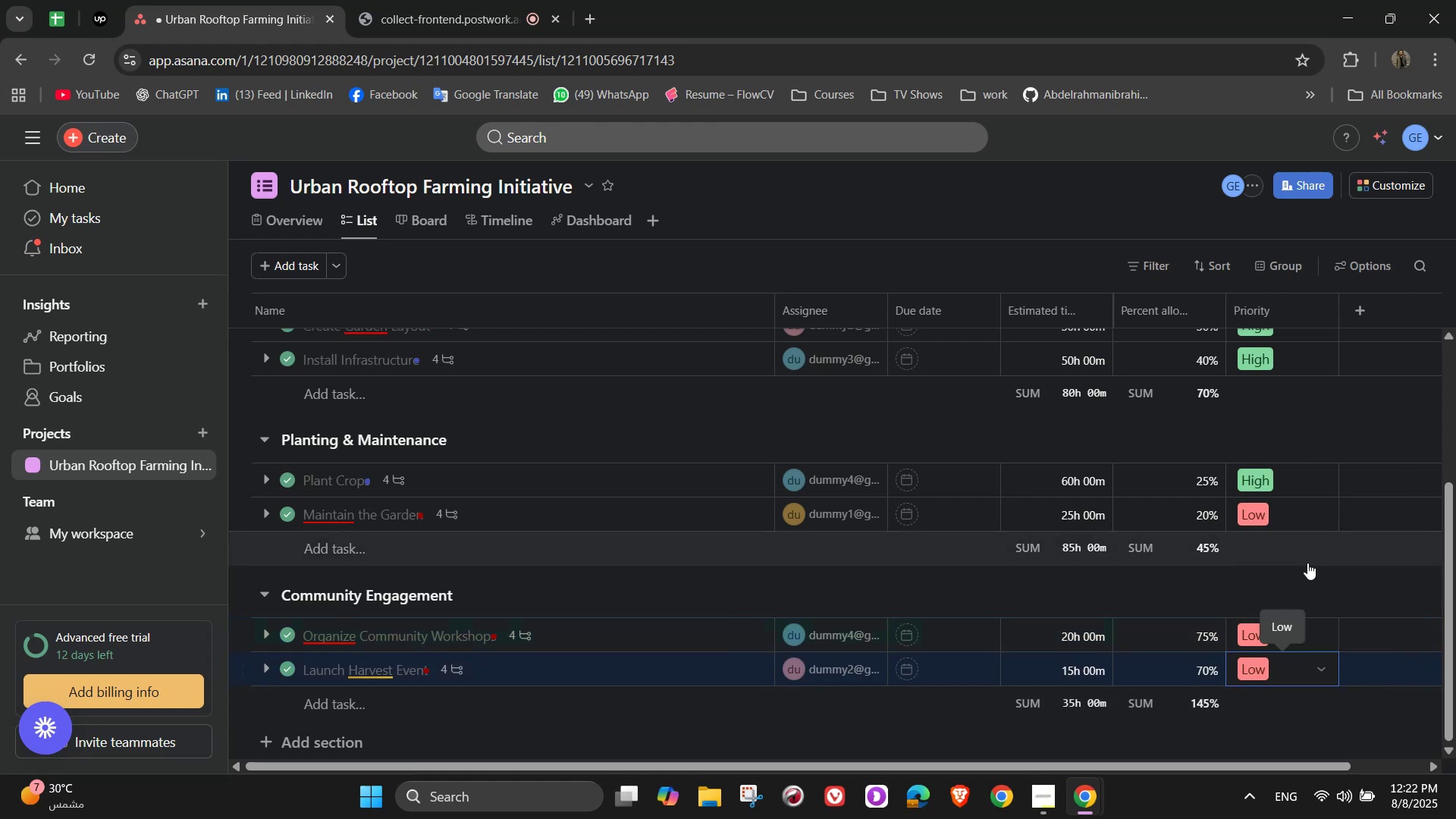 
scroll: coordinate [1318, 621], scroll_direction: up, amount: 9.0
 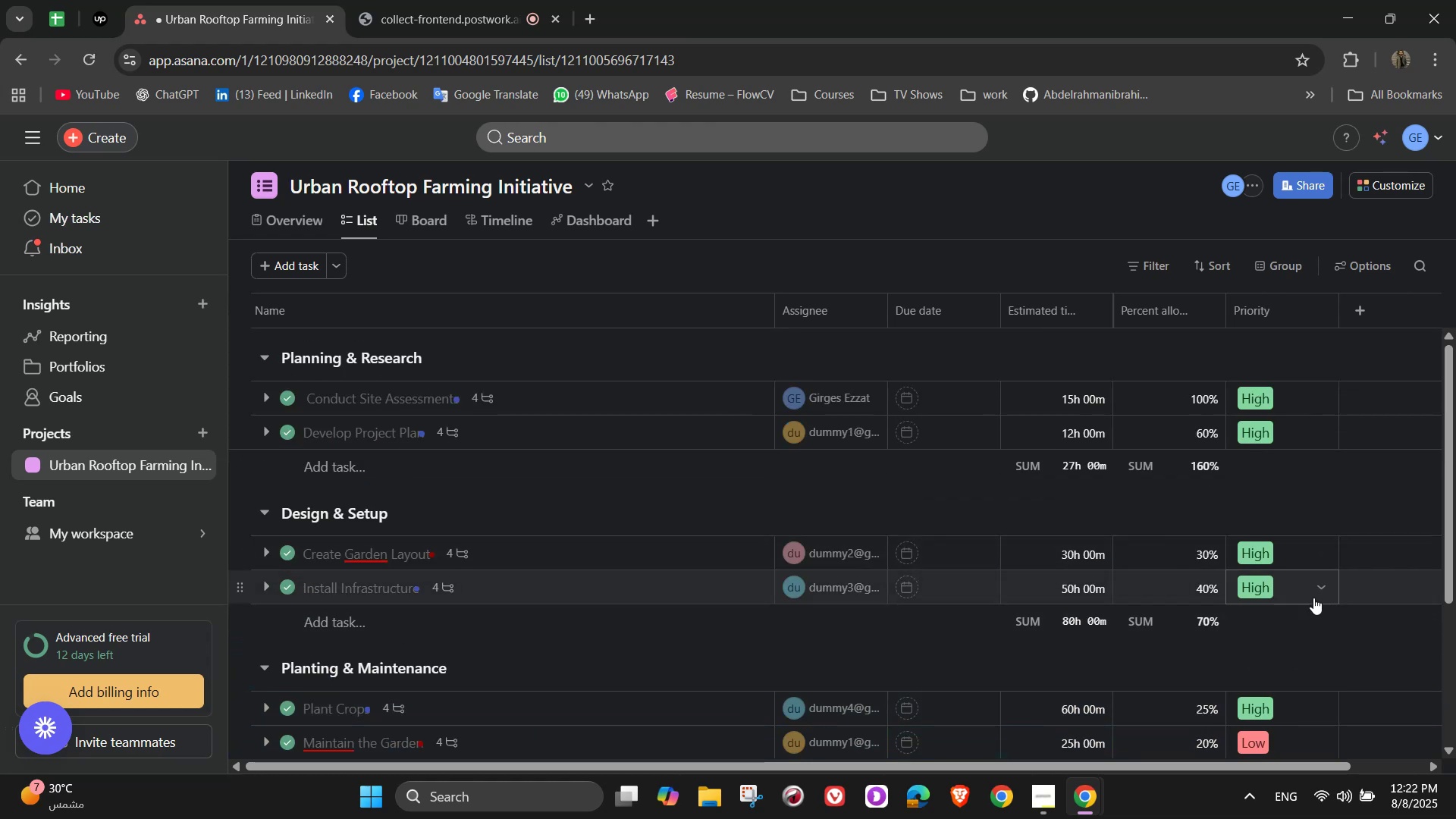 
mouse_move([1256, 576])
 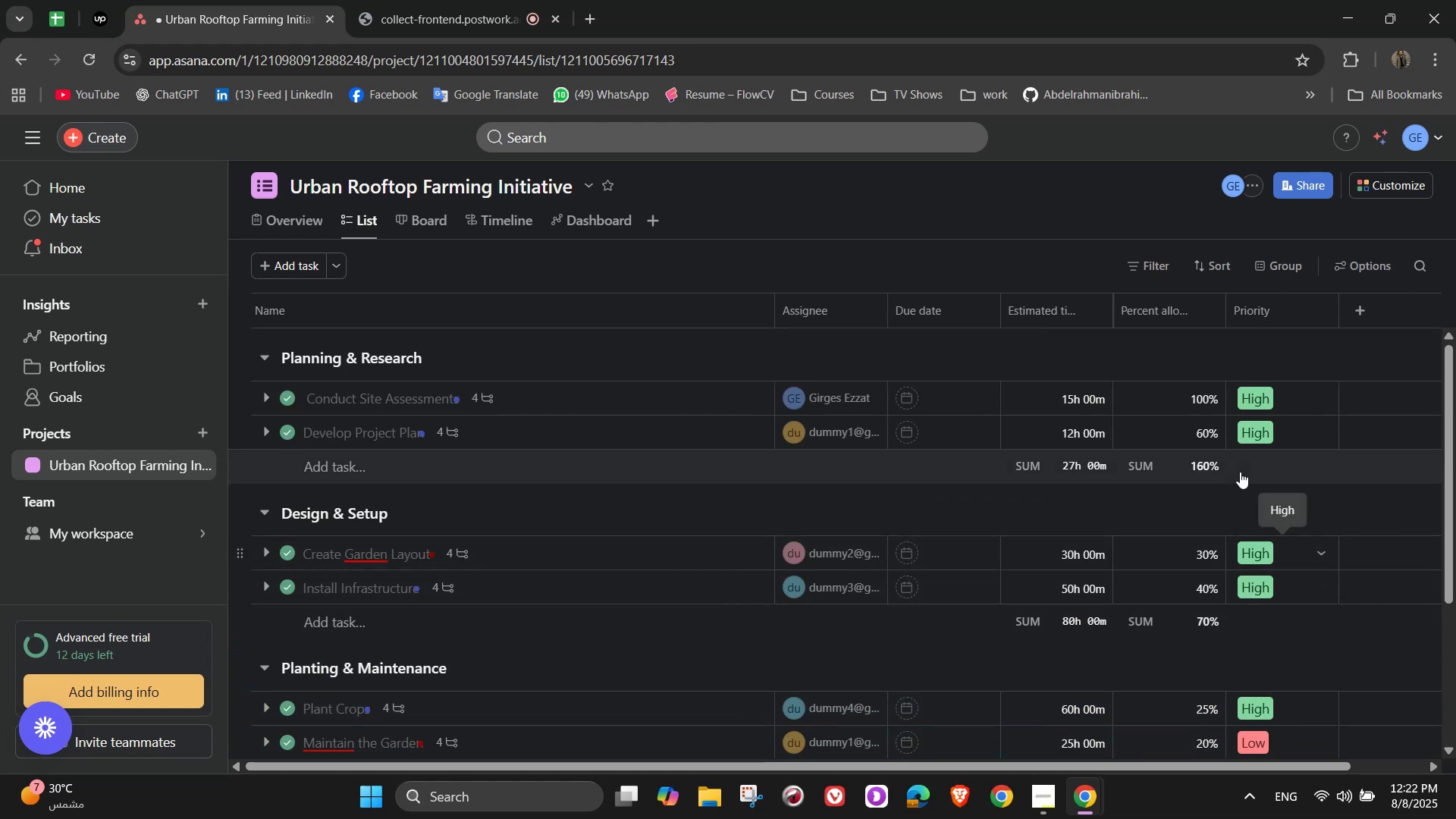 
mouse_move([1250, 466])
 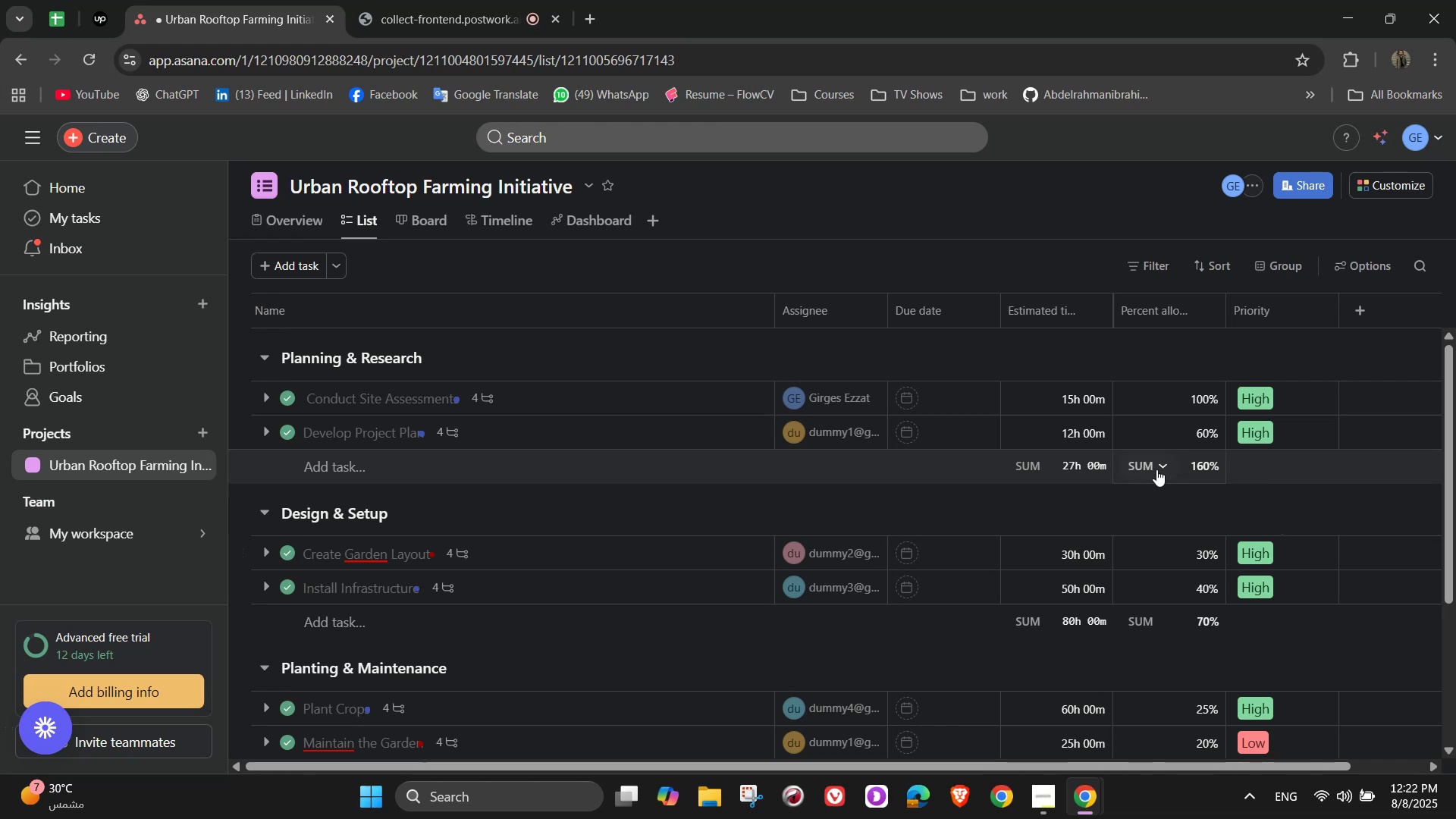 
scroll: coordinate [622, 457], scroll_direction: up, amount: 6.0
 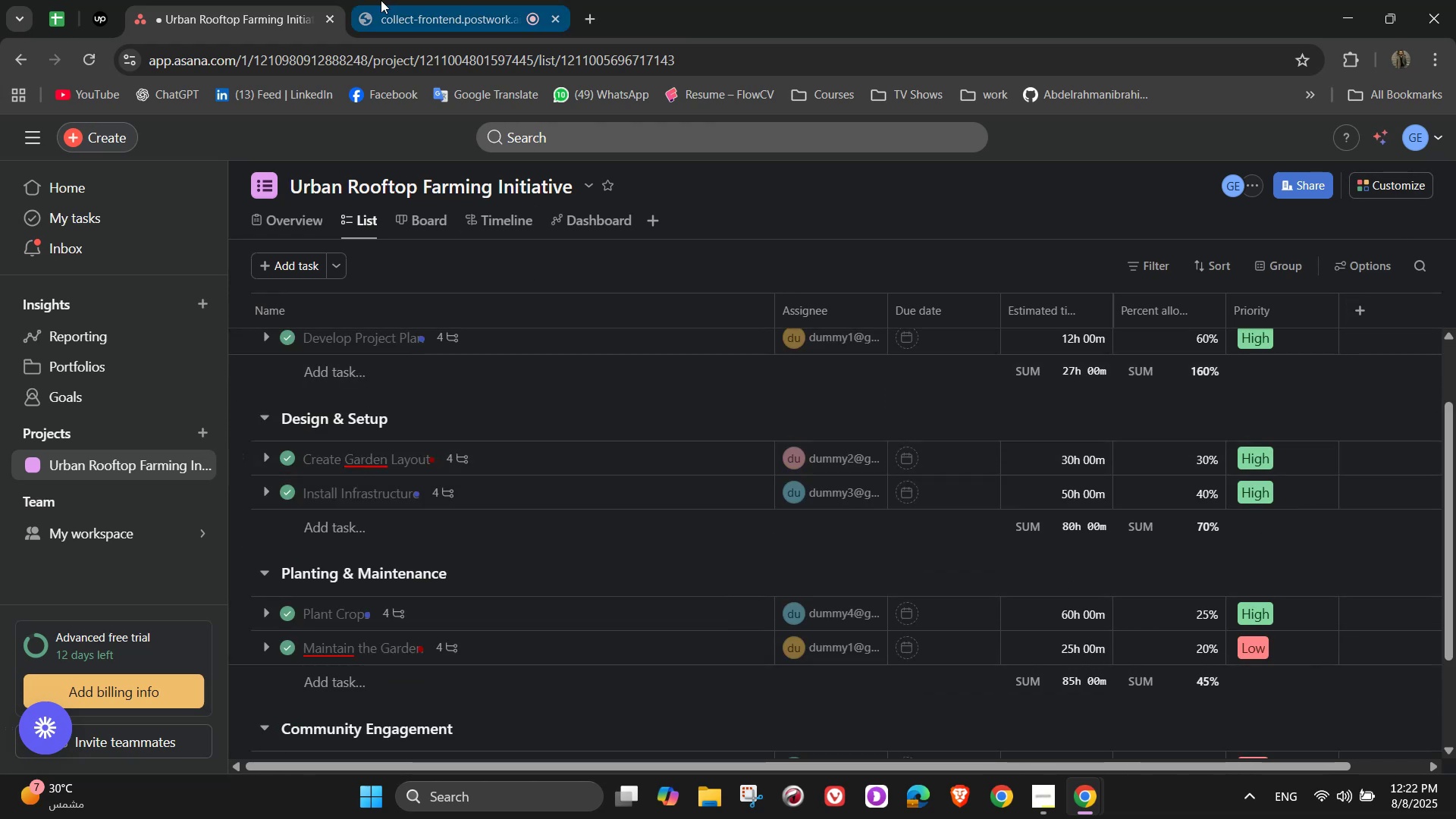 
left_click([372, 0])
 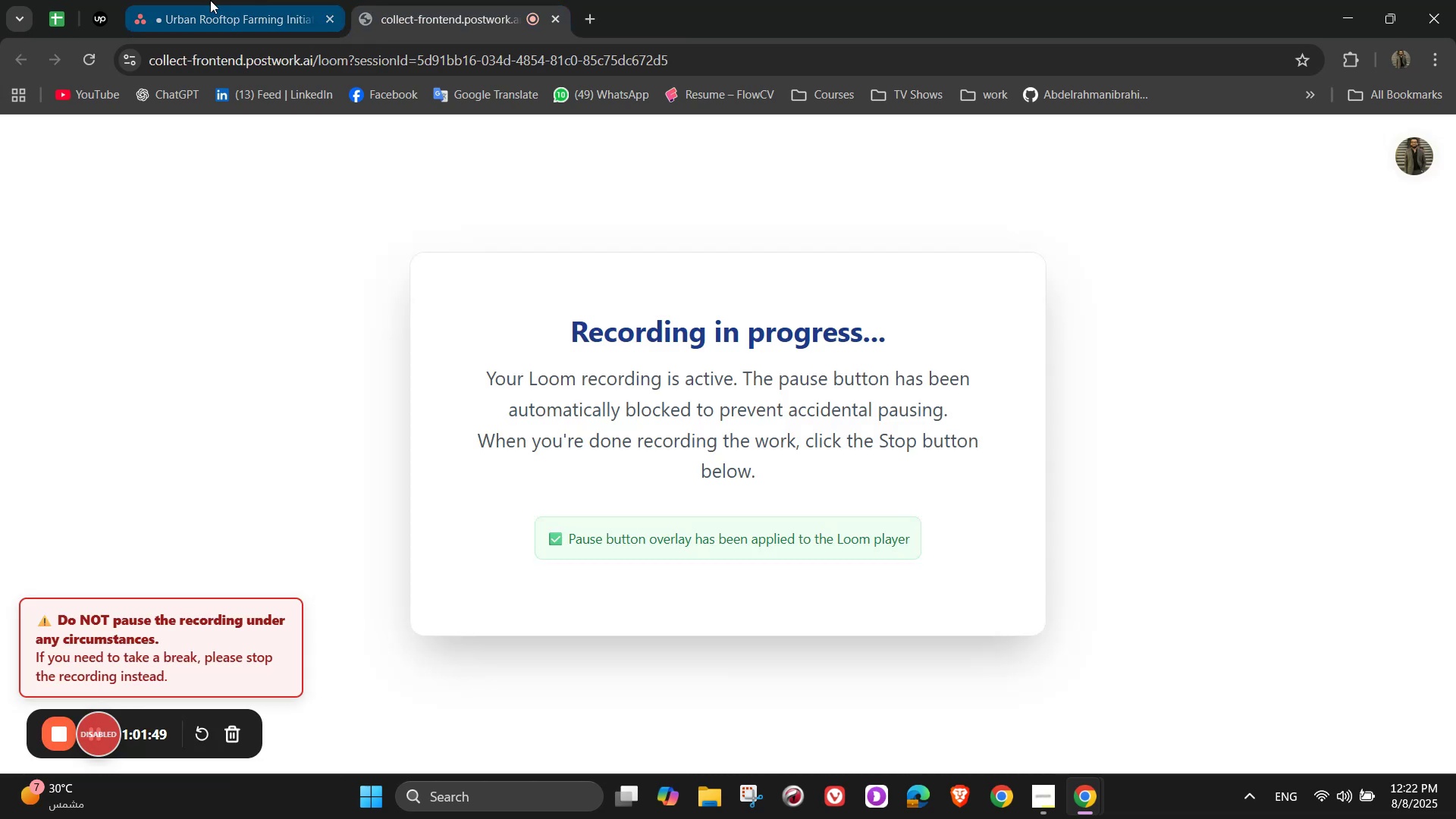 
left_click([206, 0])
 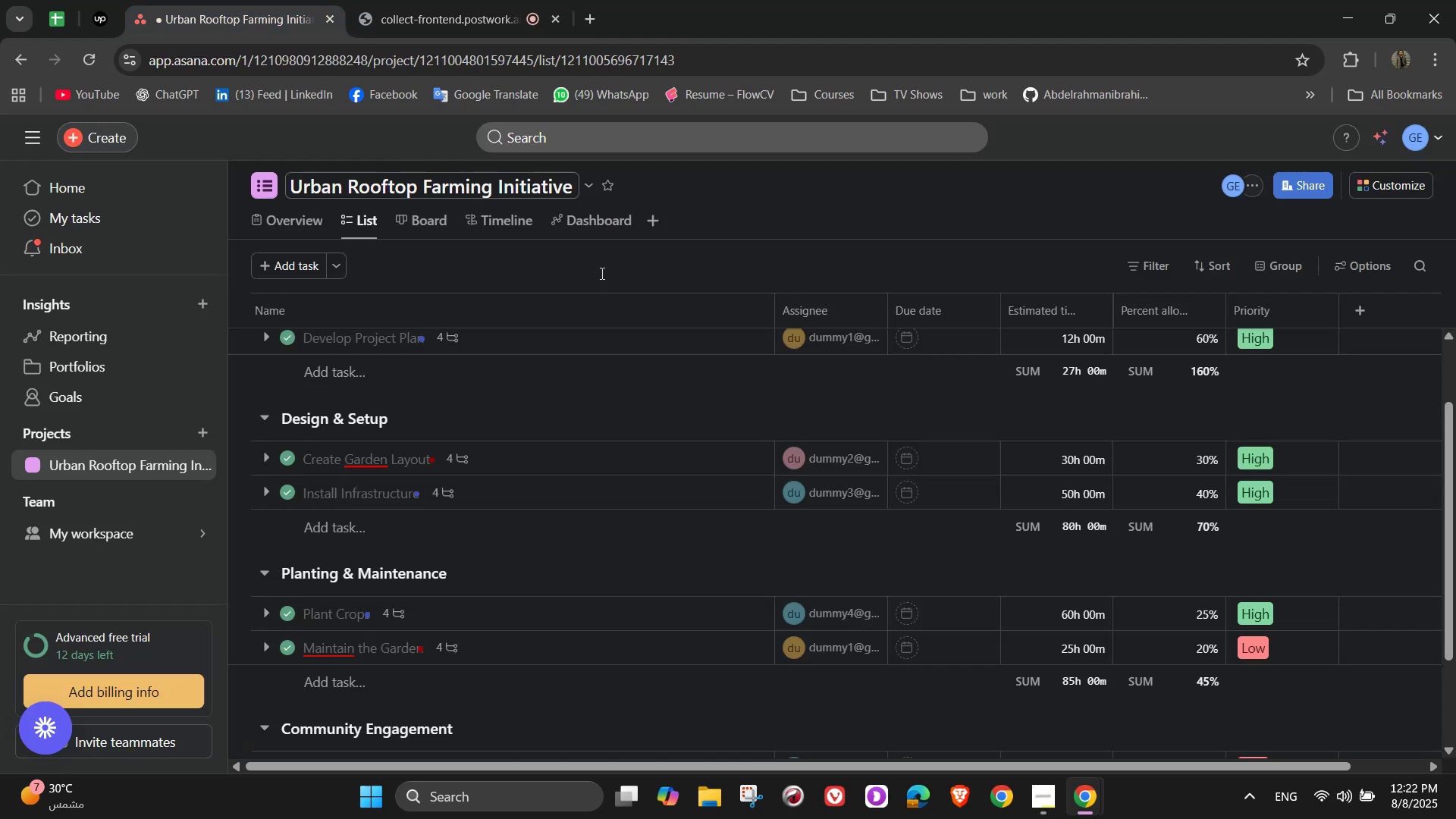 
scroll: coordinate [1043, 400], scroll_direction: up, amount: 3.0
 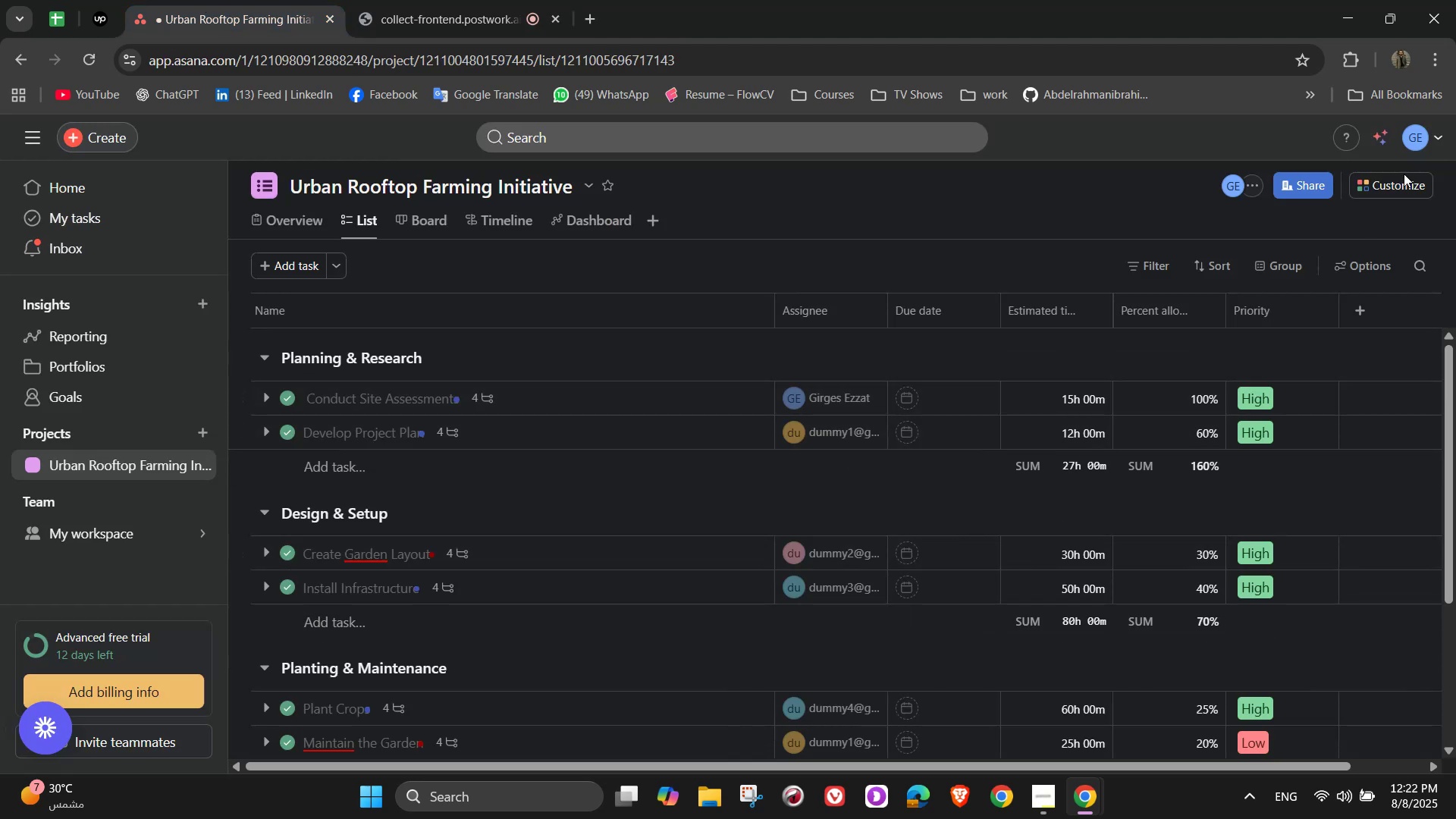 
left_click([1408, 188])
 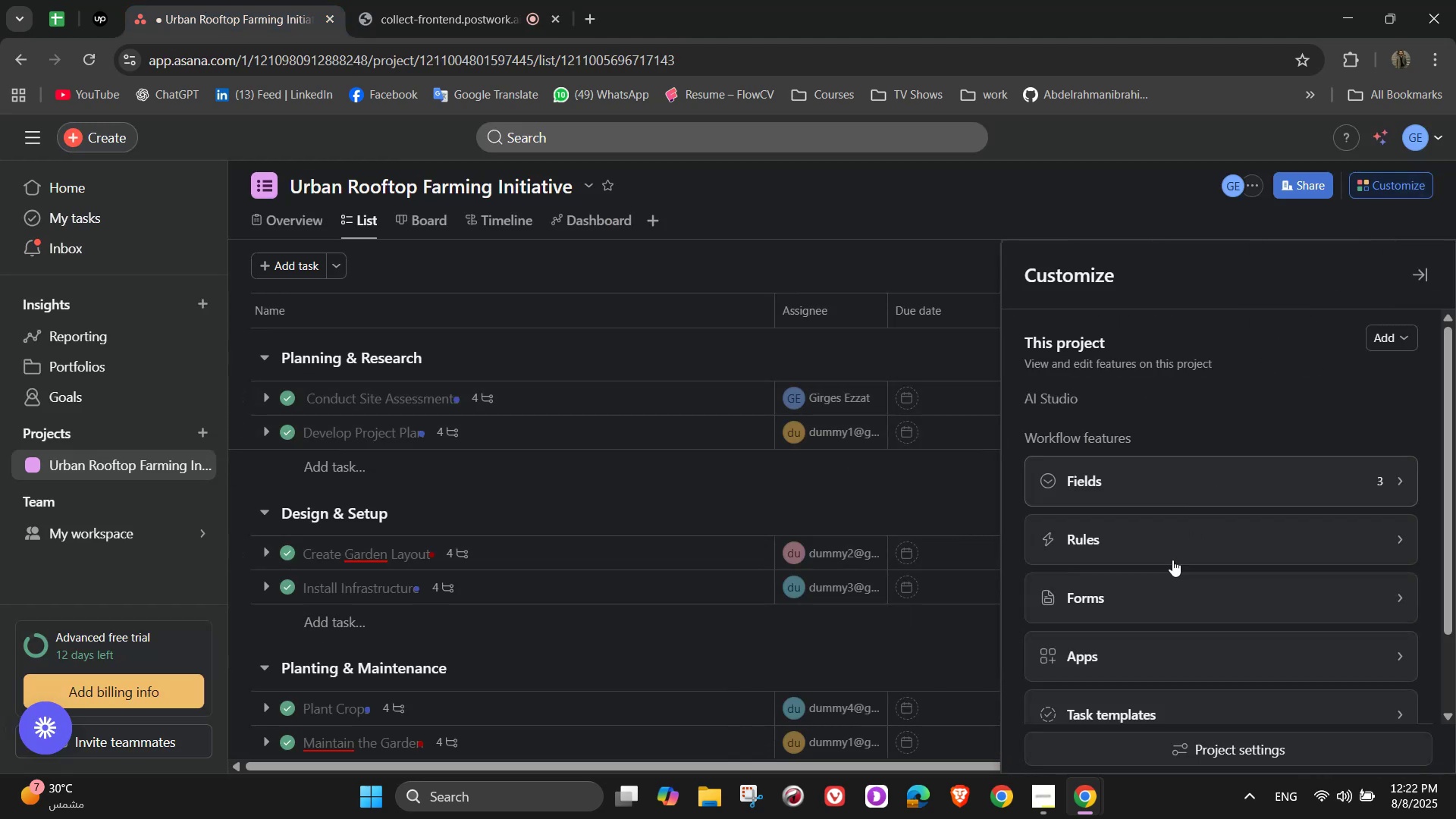 
left_click([1149, 602])
 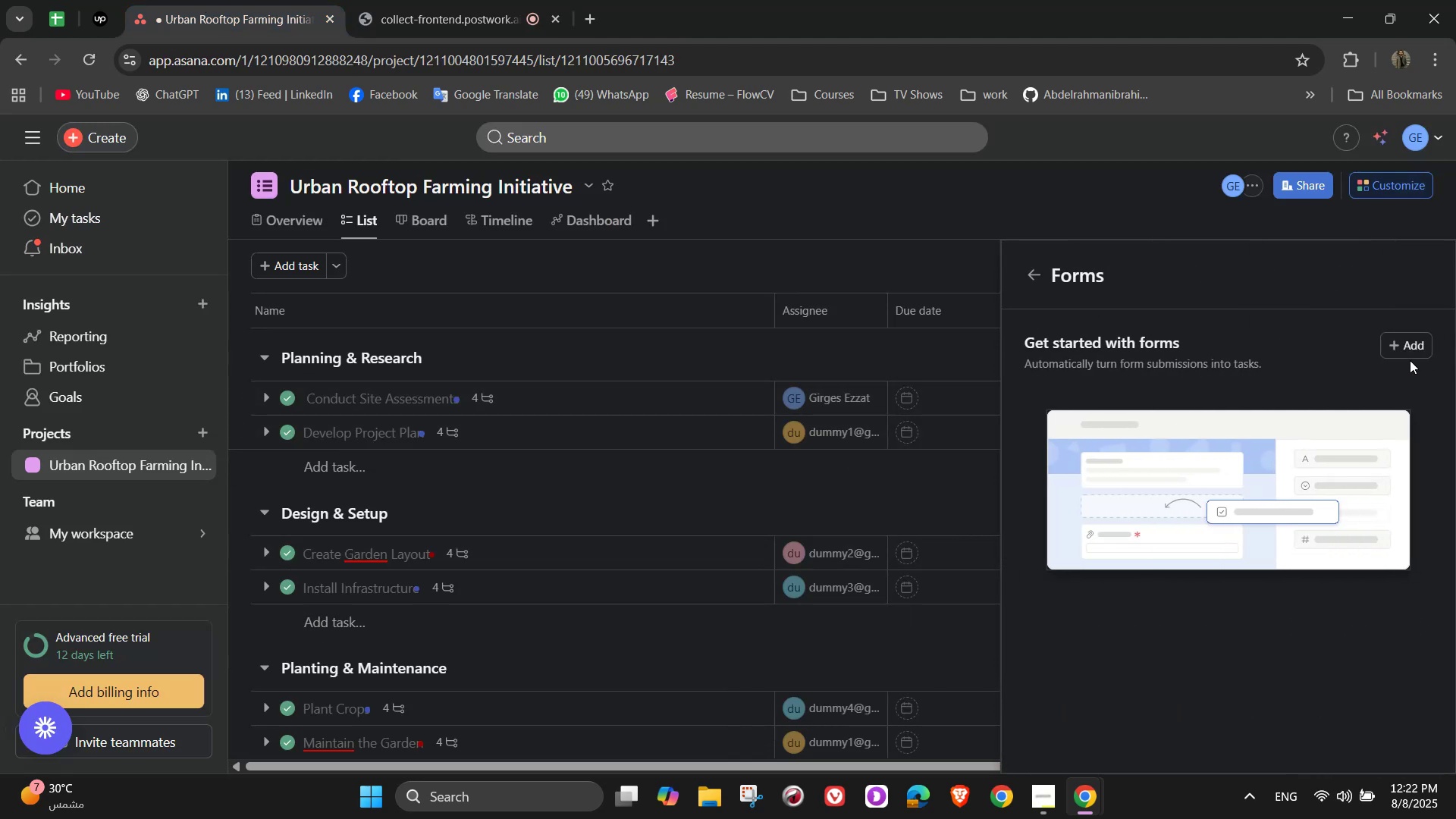 
left_click([1406, 344])
 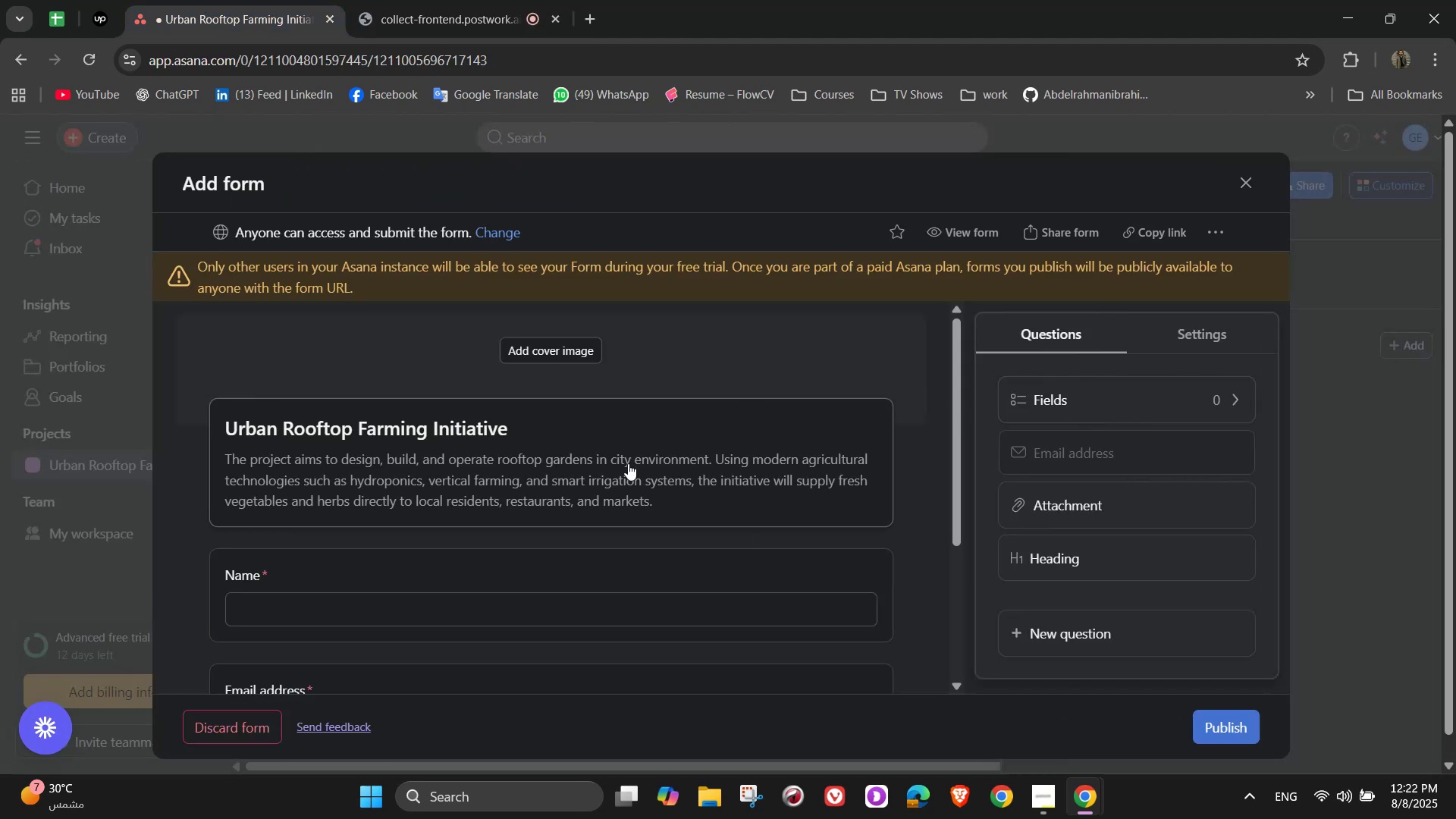 
left_click([626, 475])
 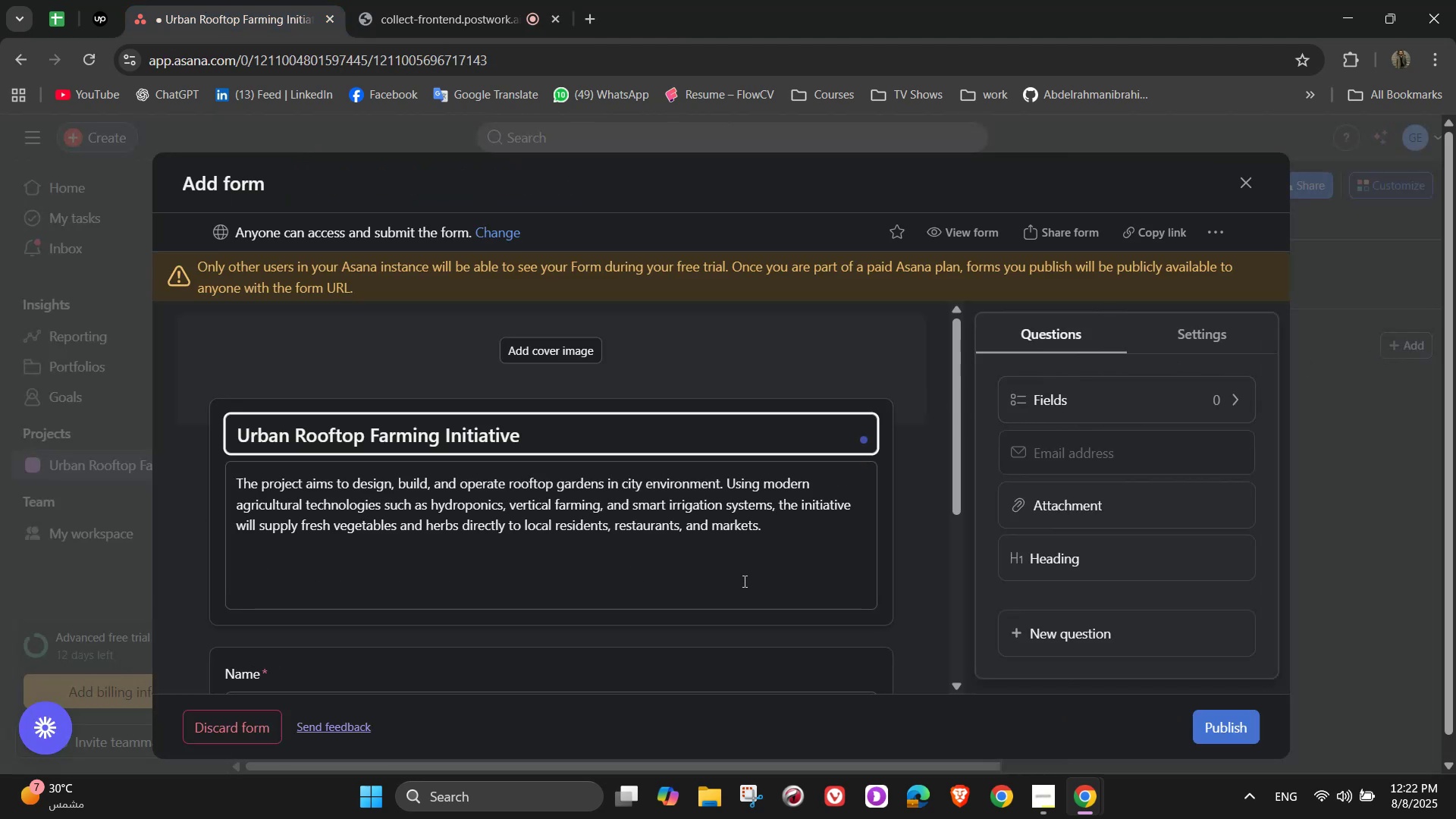 
left_click([800, 562])
 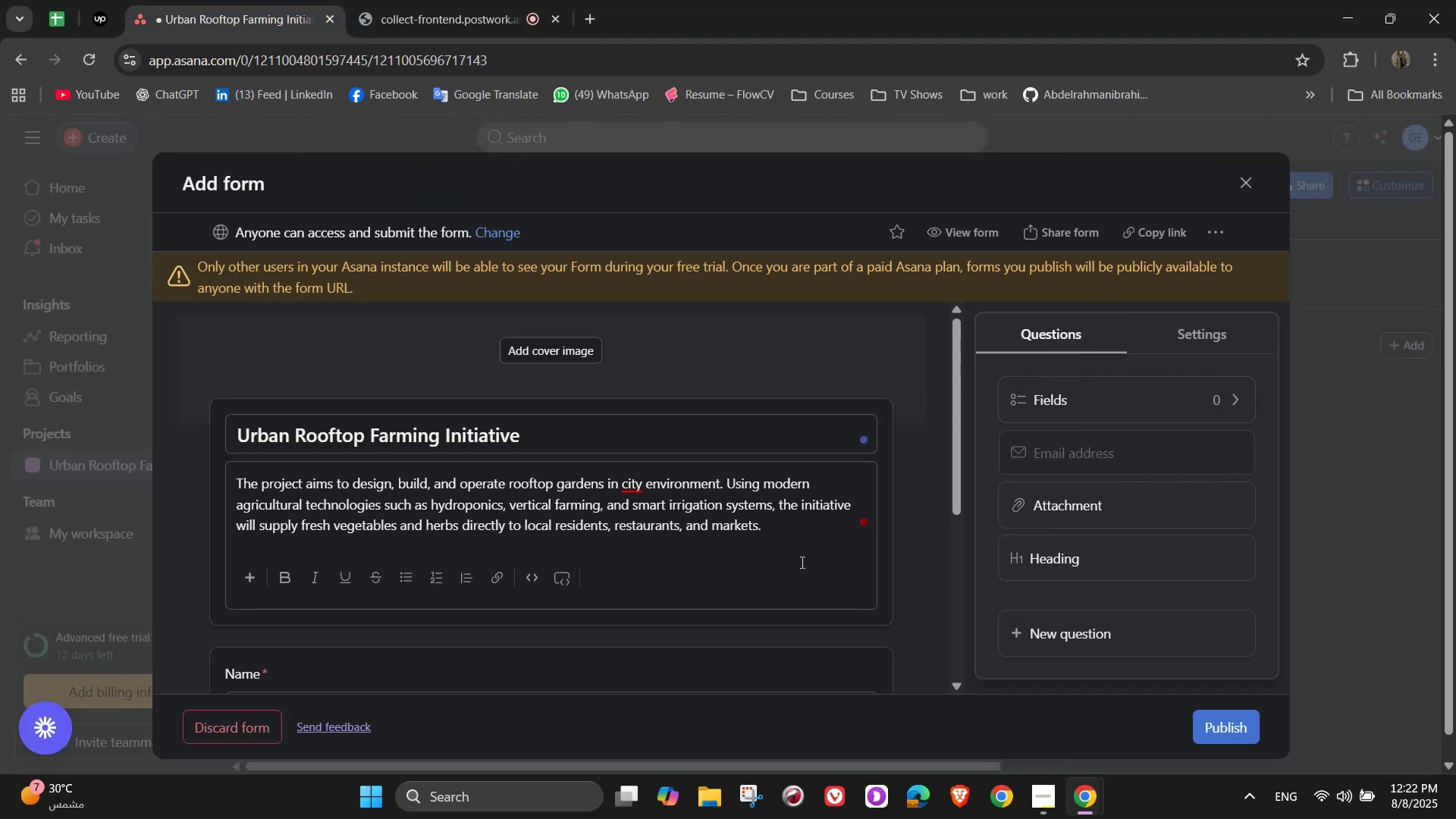 
key(Enter)
 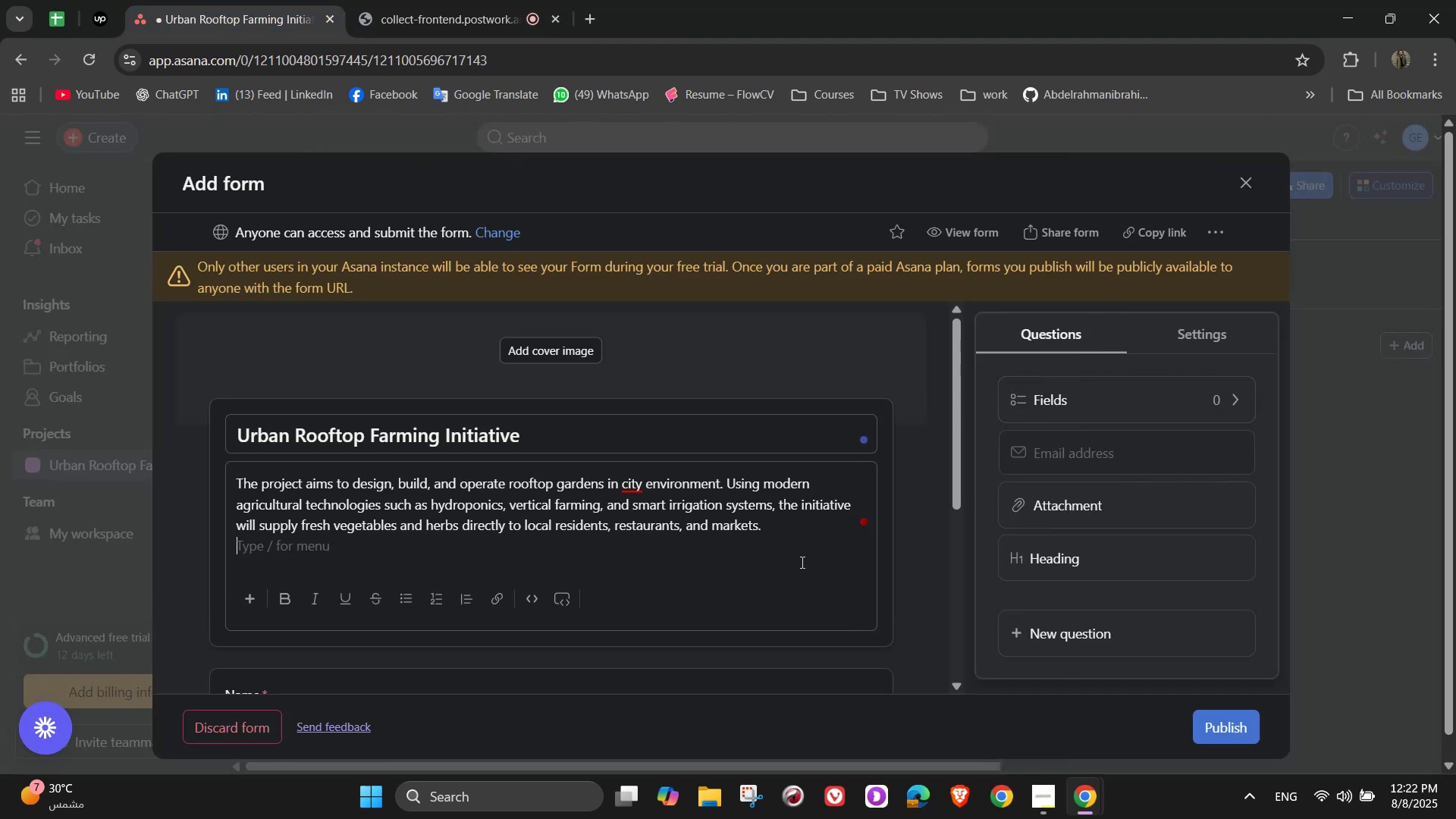 
key(Enter)
 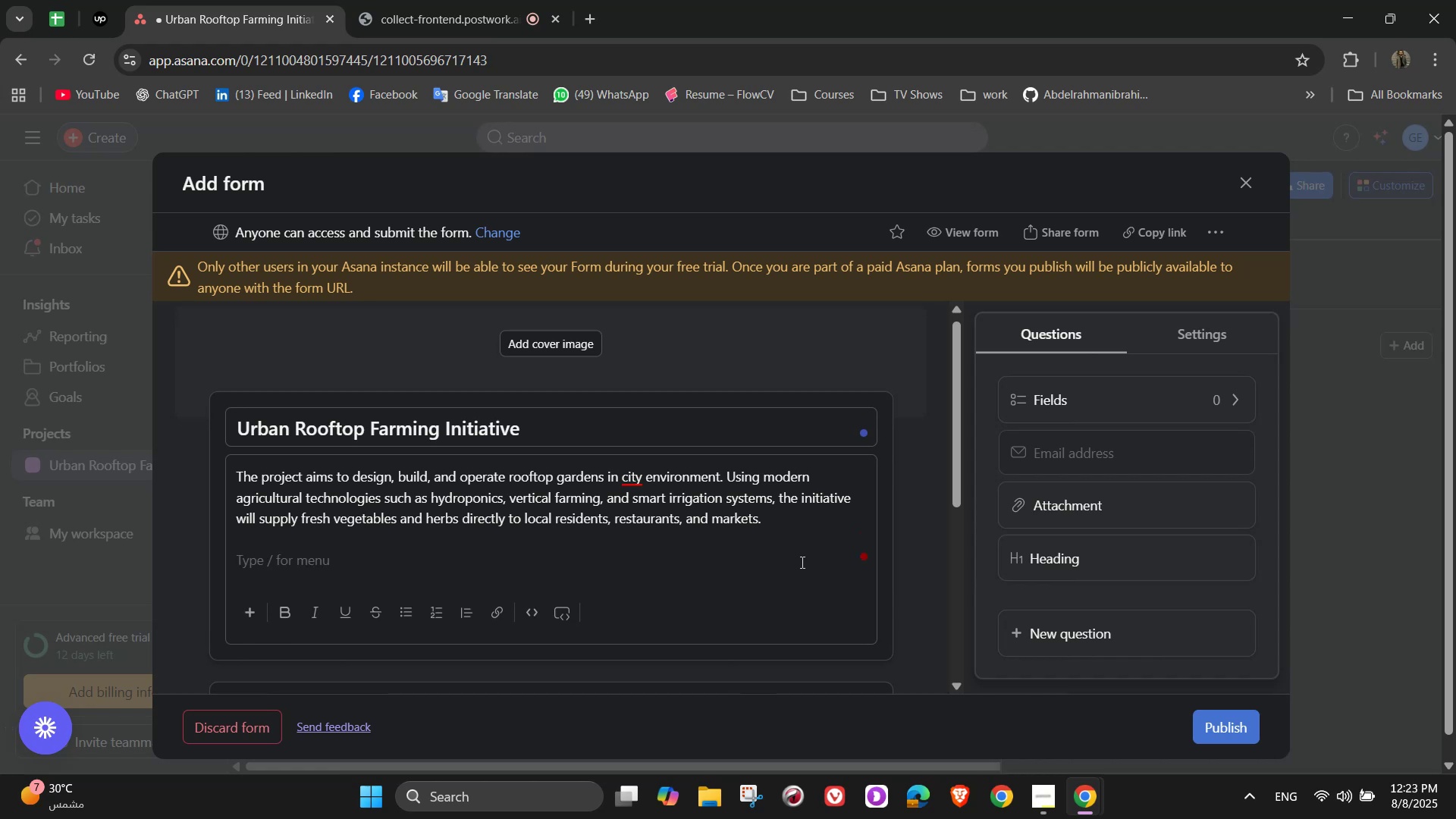 
type(This form )
 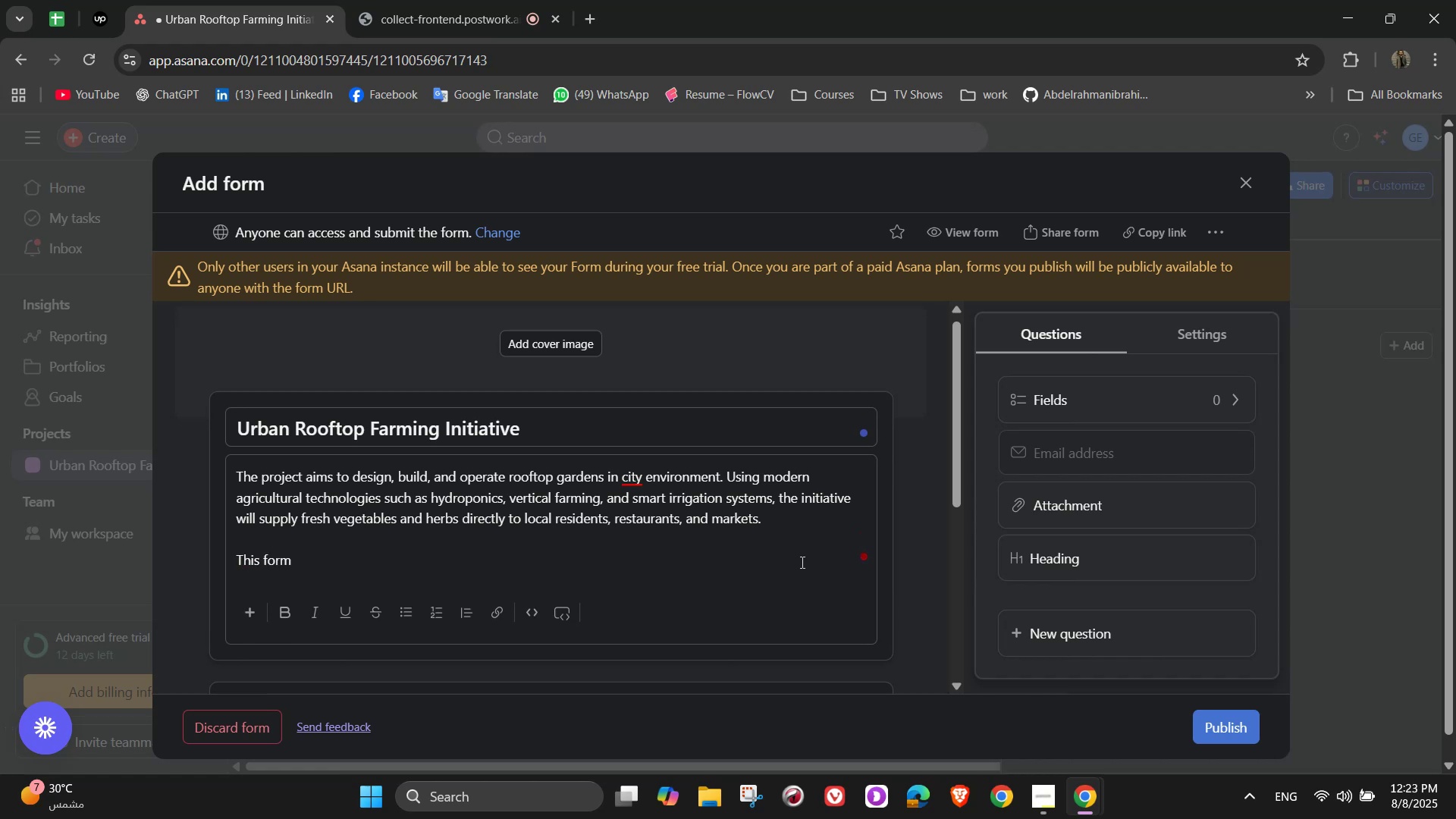 
type(is )
 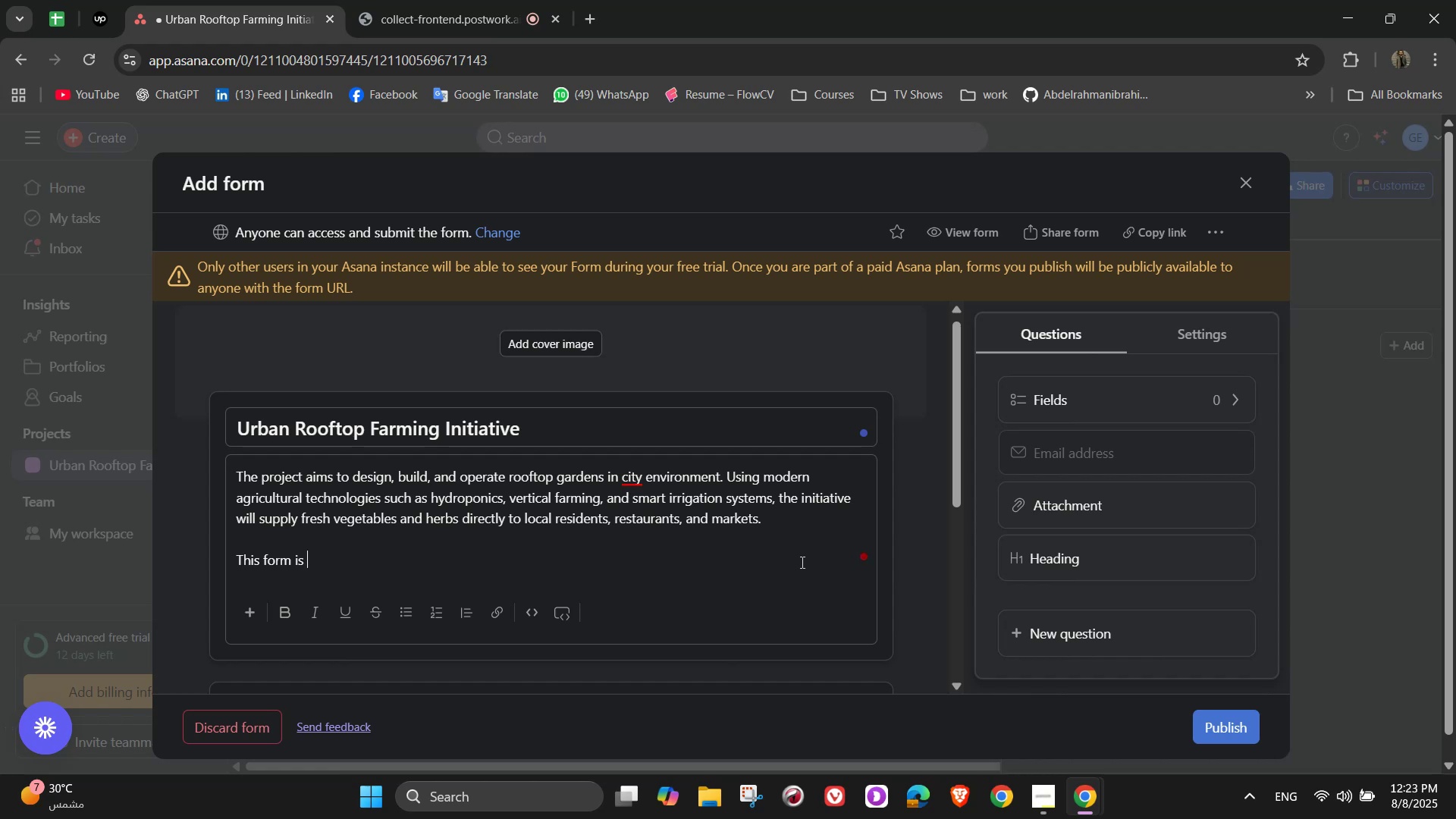 
type(for collecting information about)
key(Backspace)
key(Backspace)
key(Backspace)
key(Backspace)
key(Backspace)
type(d)
key(Backspace)
type(from interested individuals, suppliers )
key(Backspace)
type(, volun)
 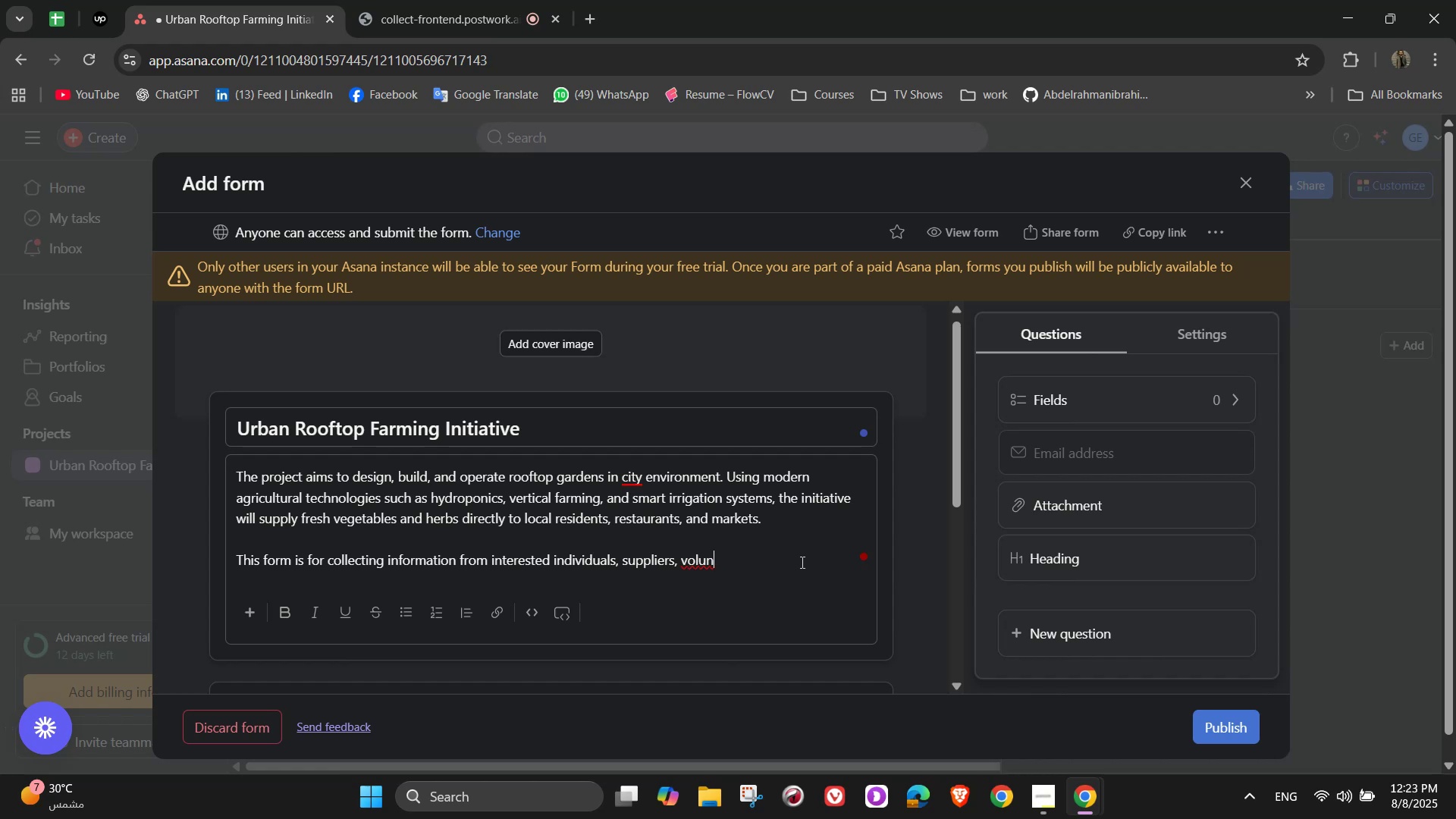 
type(teers, or partners who want to contribute to the rooftop farming project)
 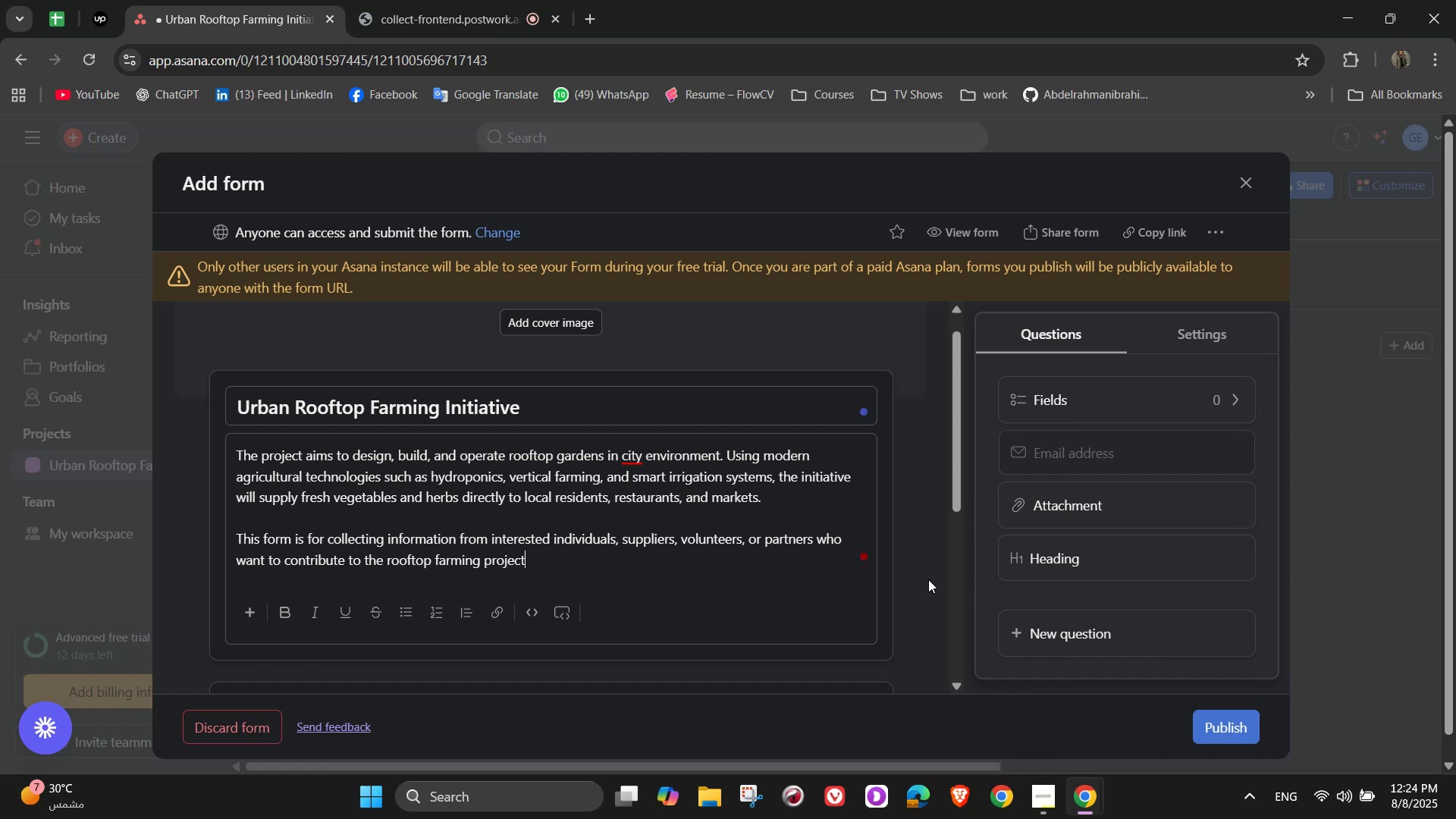 
scroll: coordinate [817, 529], scroll_direction: down, amount: 4.0
 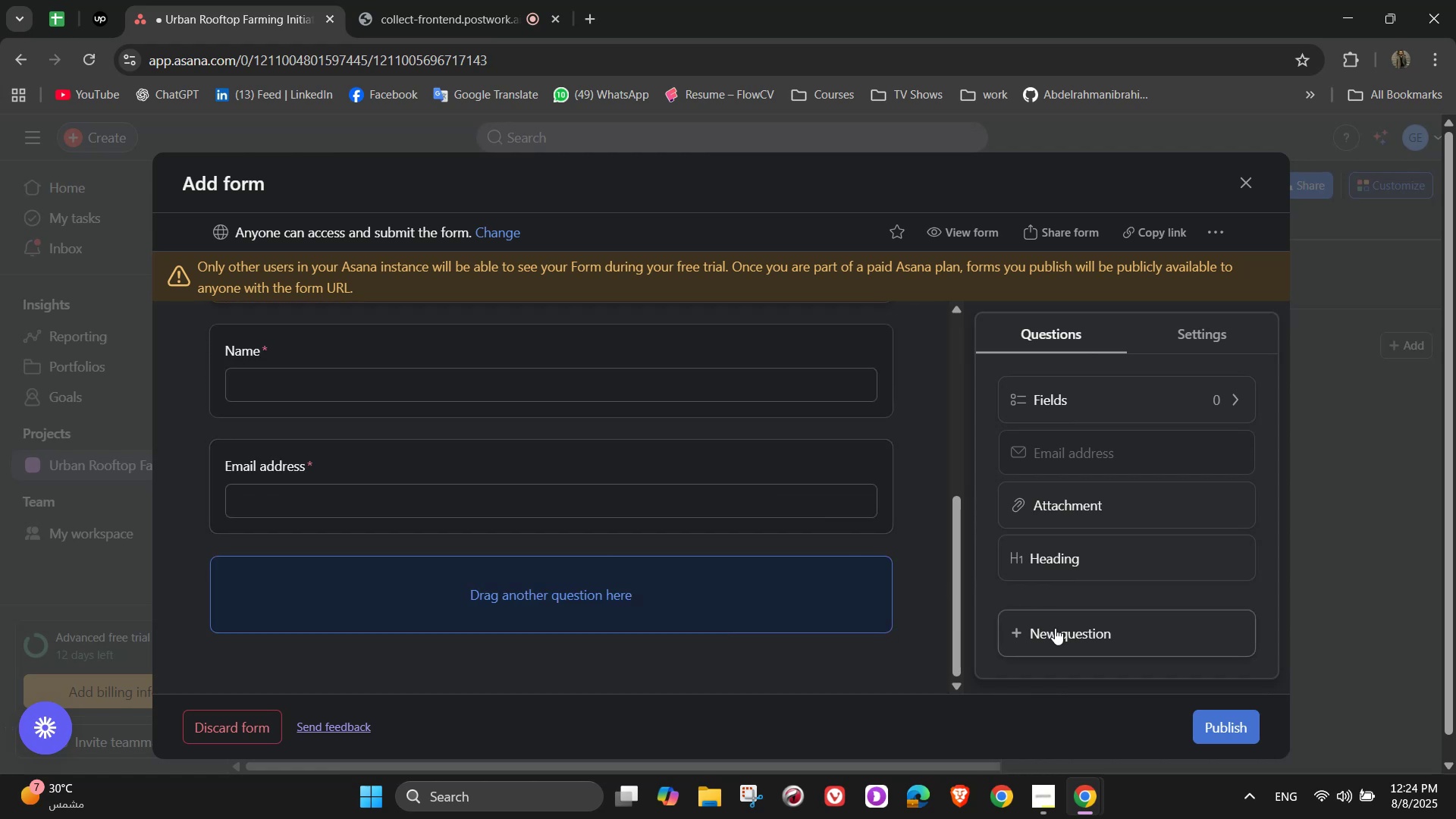 
left_click([1058, 630])
 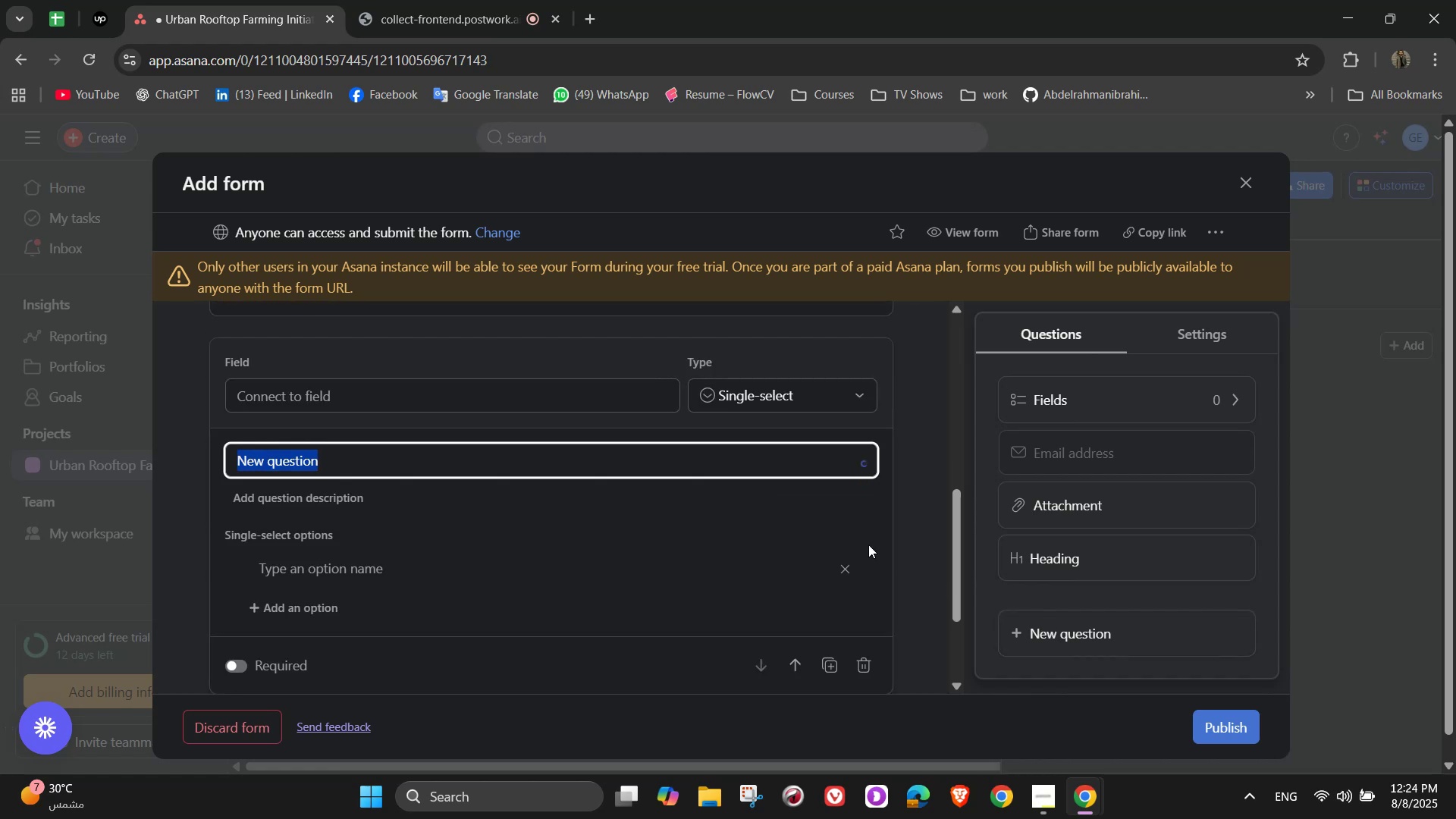 
scroll: coordinate [836, 521], scroll_direction: up, amount: 2.0
 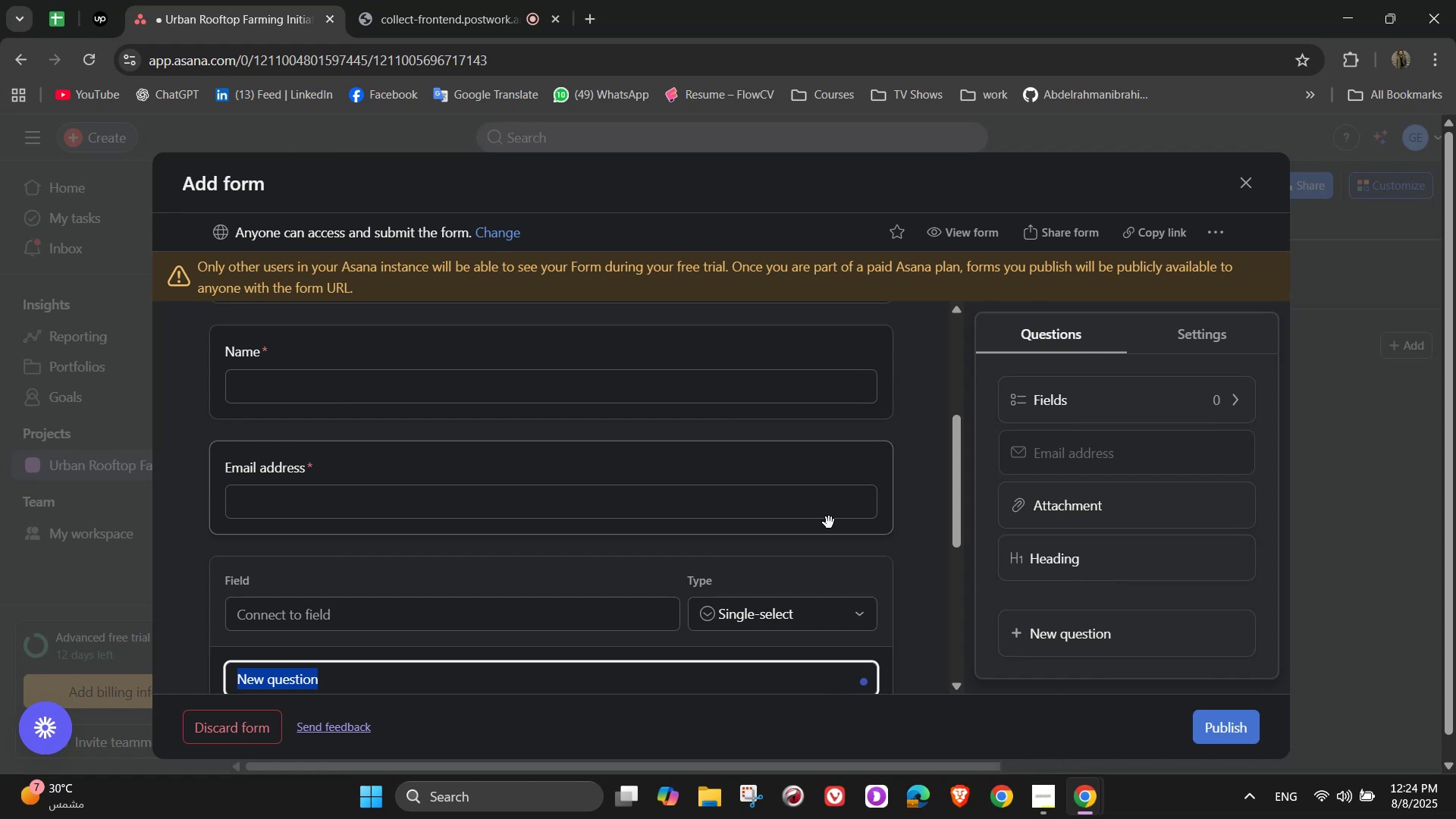 
wait(5.5)
 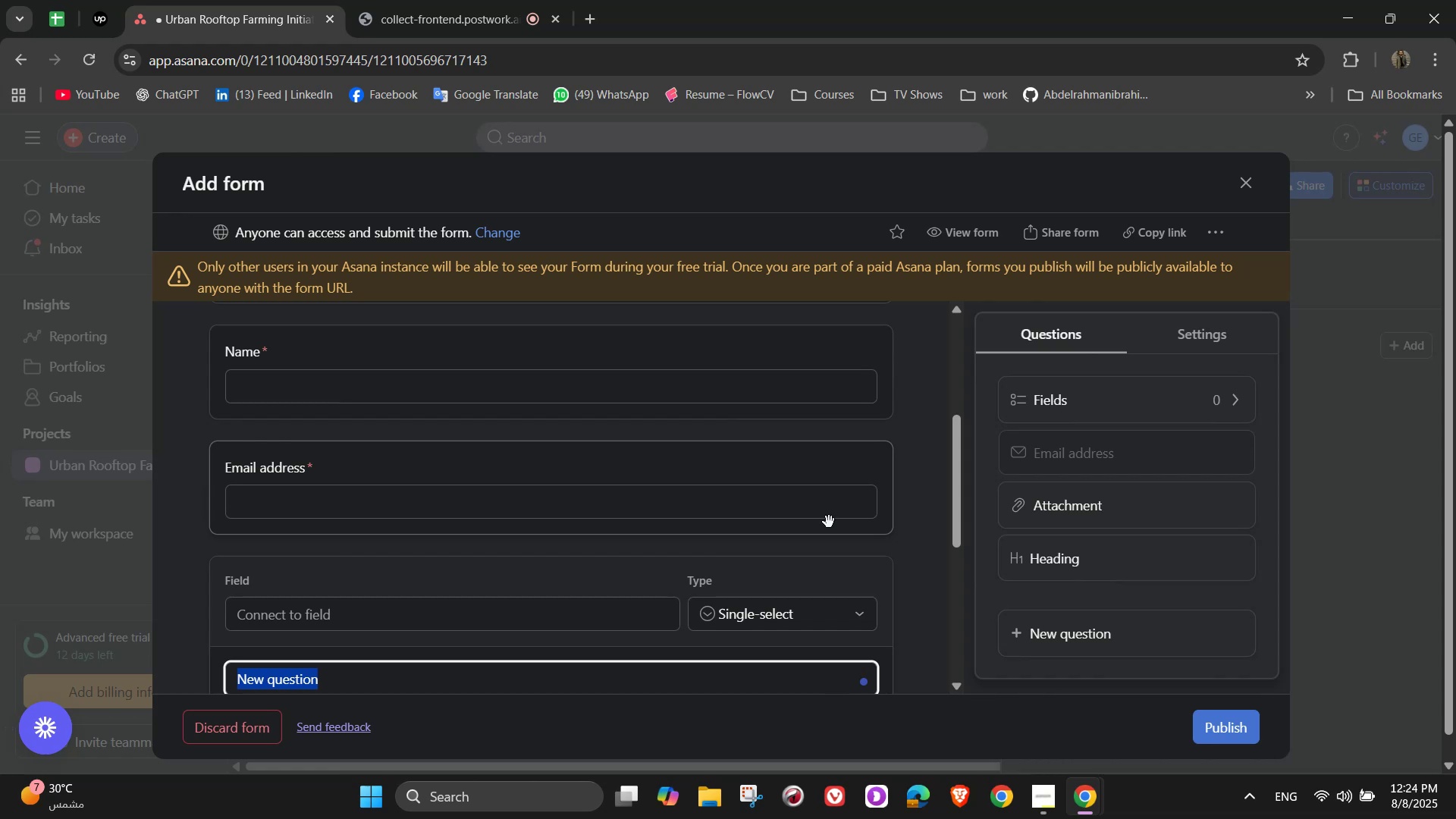 
type(Phone)
 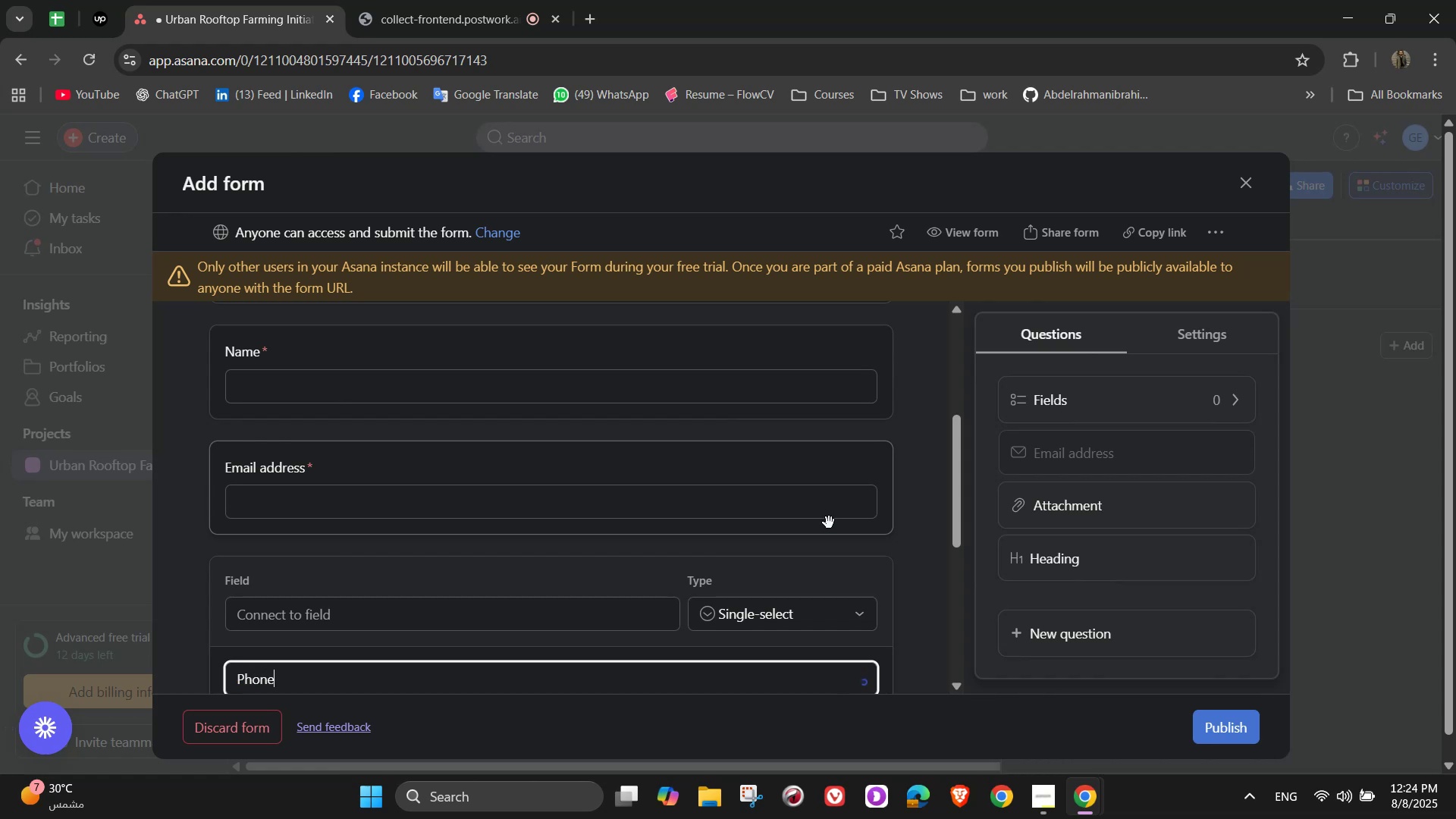 
scroll: coordinate [811, 590], scroll_direction: down, amount: 1.0
 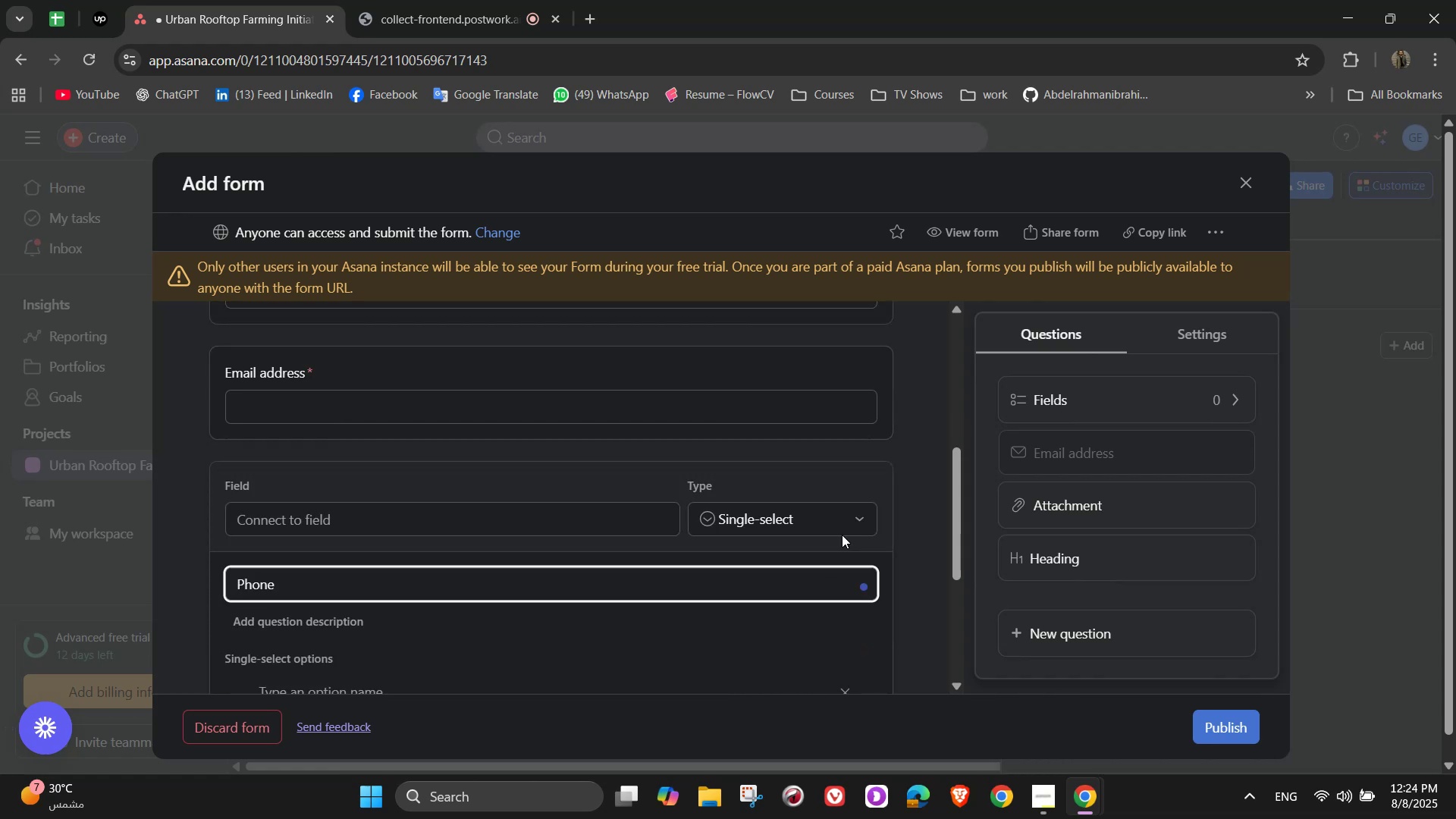 
left_click([842, 527])
 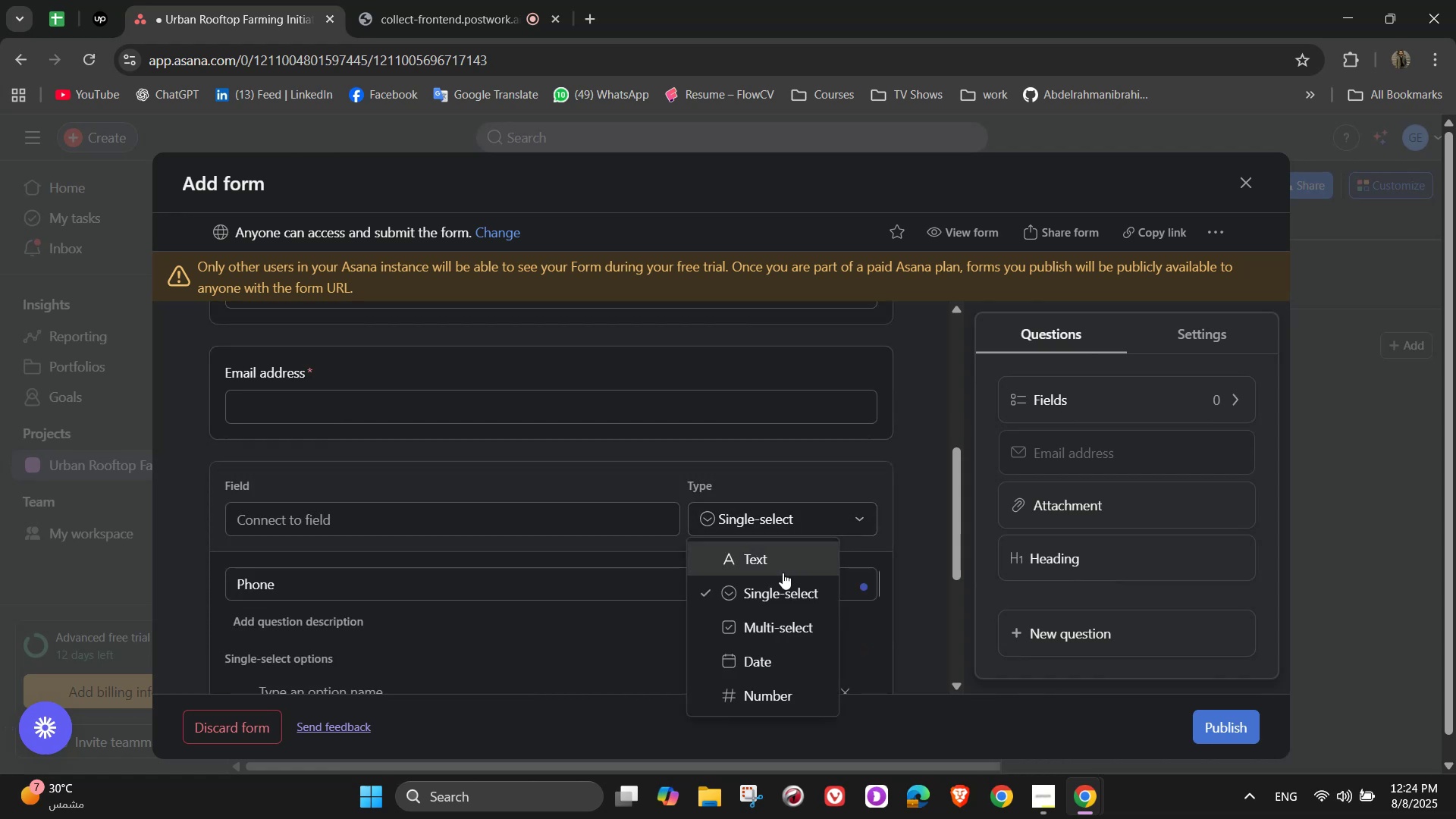 
left_click([783, 573])
 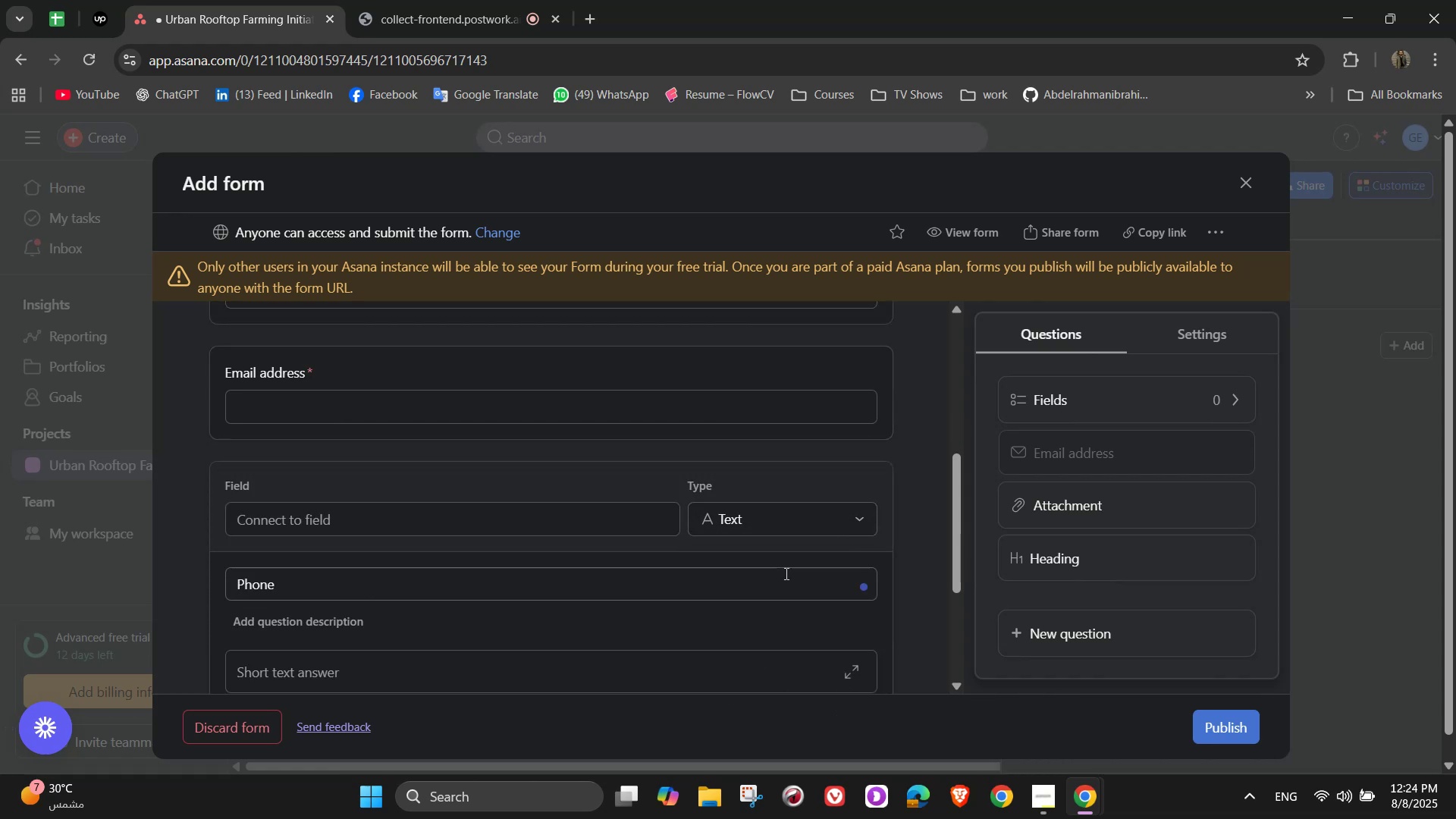 
scroll: coordinate [805, 570], scroll_direction: down, amount: 2.0
 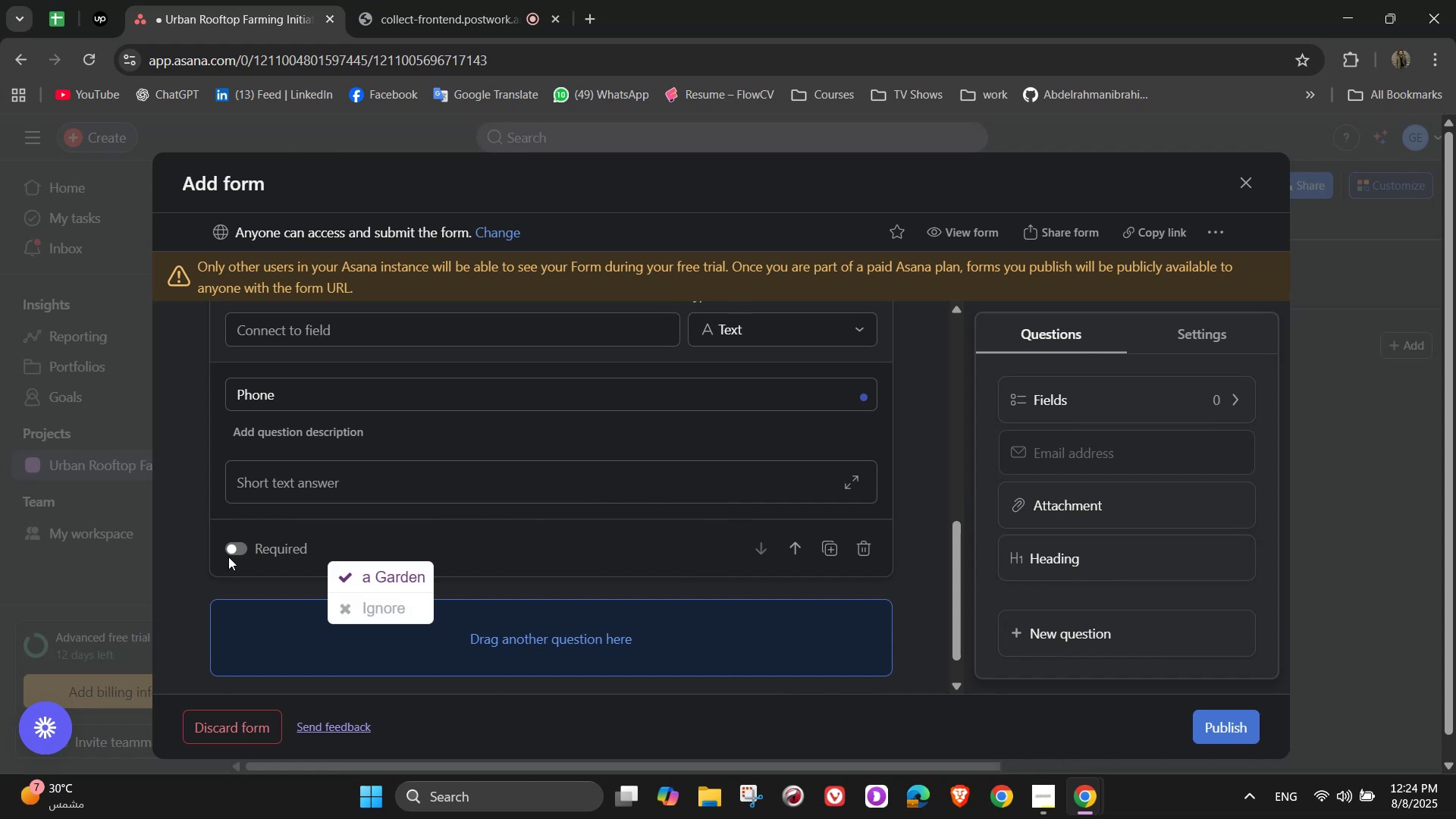 
left_click([240, 550])
 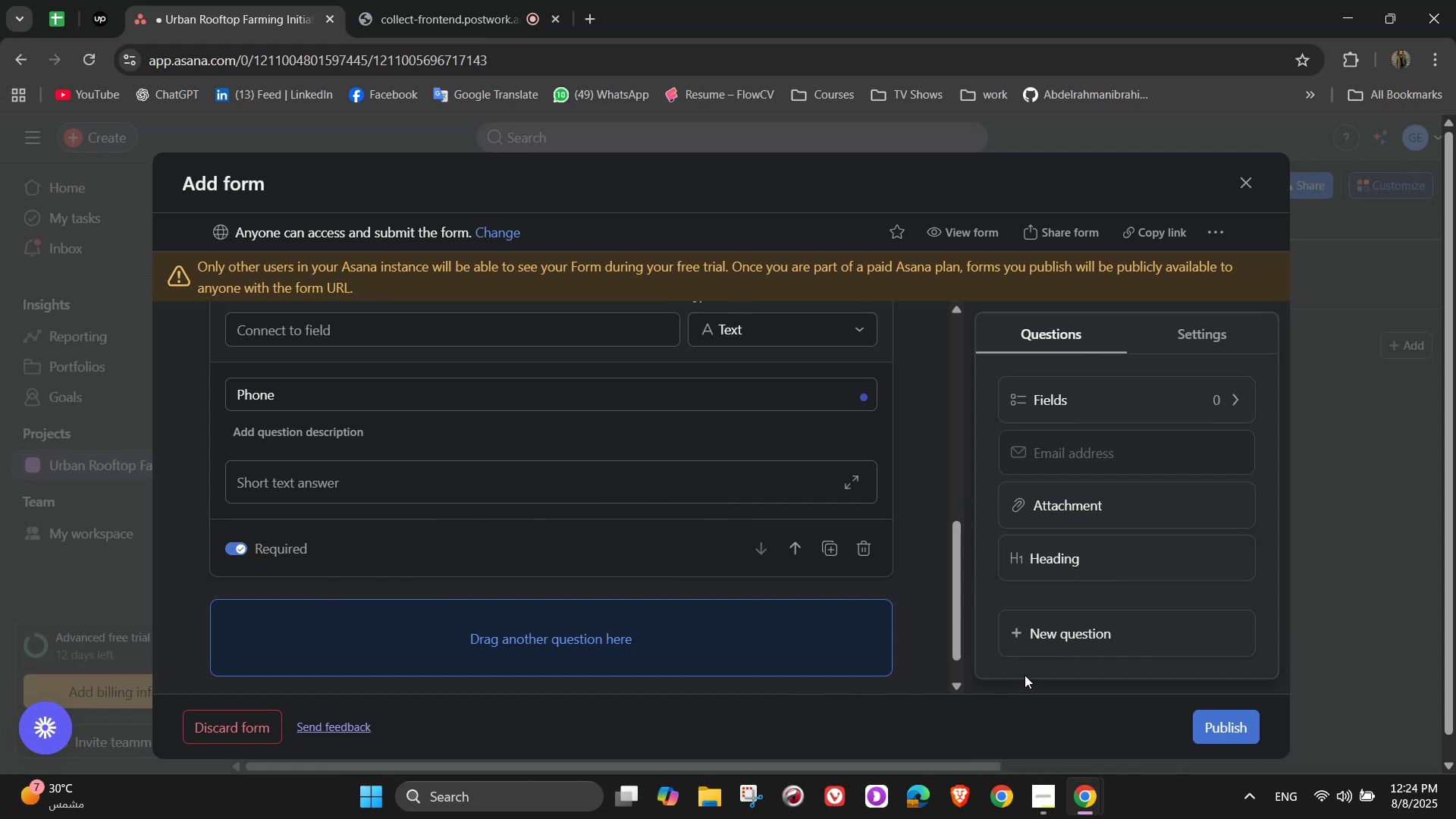 
left_click([1088, 632])
 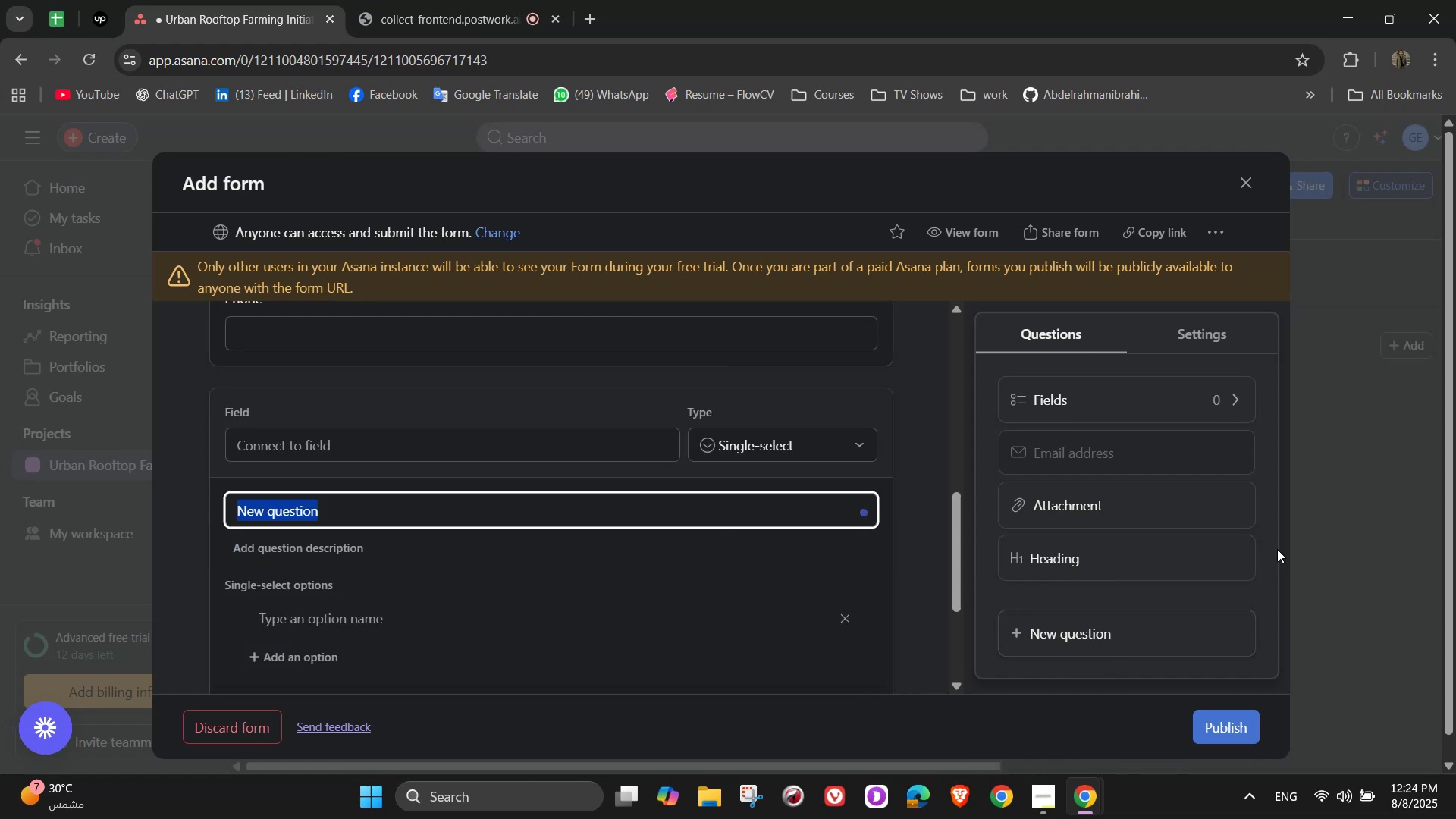 
wait(6.57)
 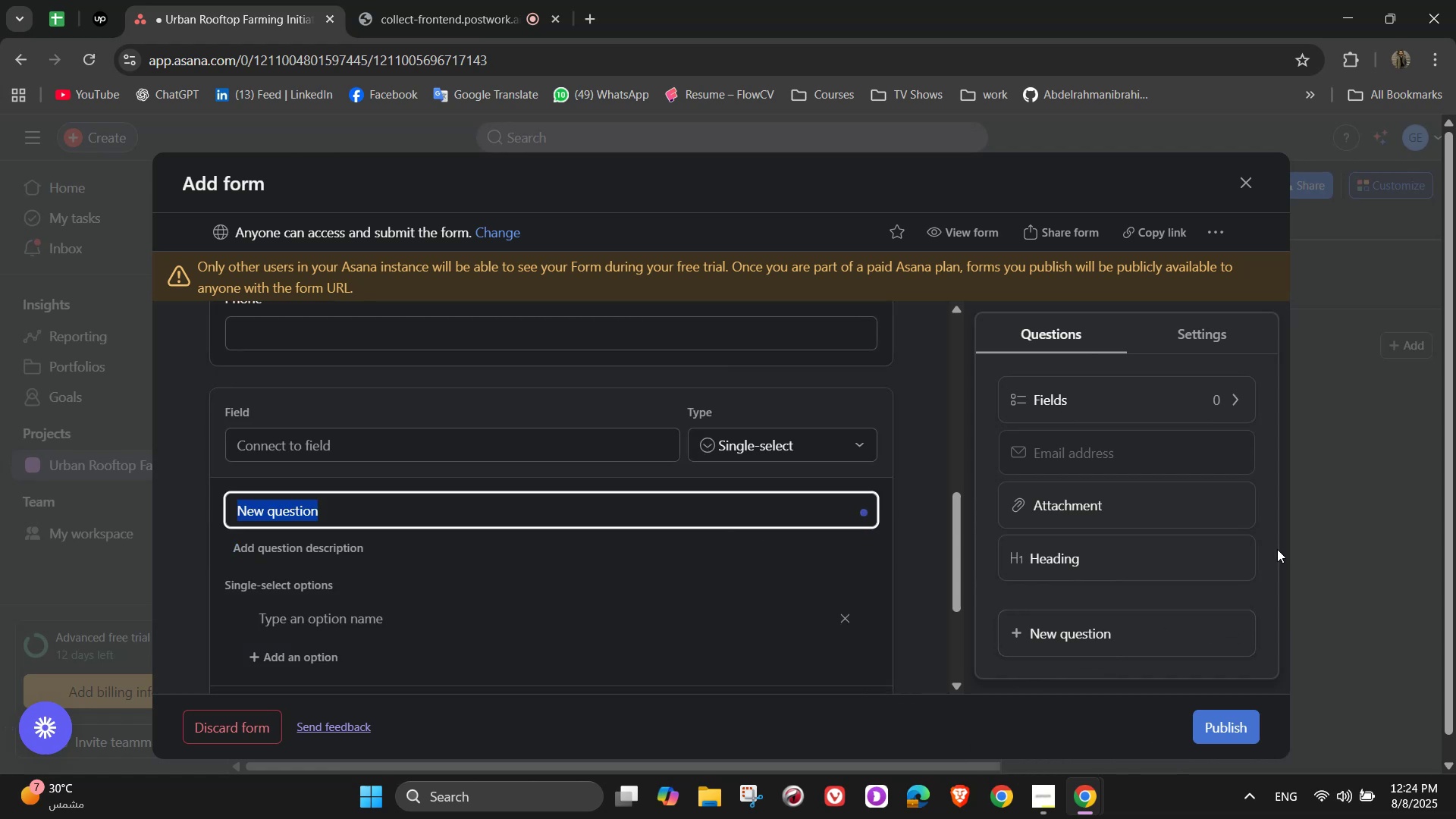 
type(Organization)
 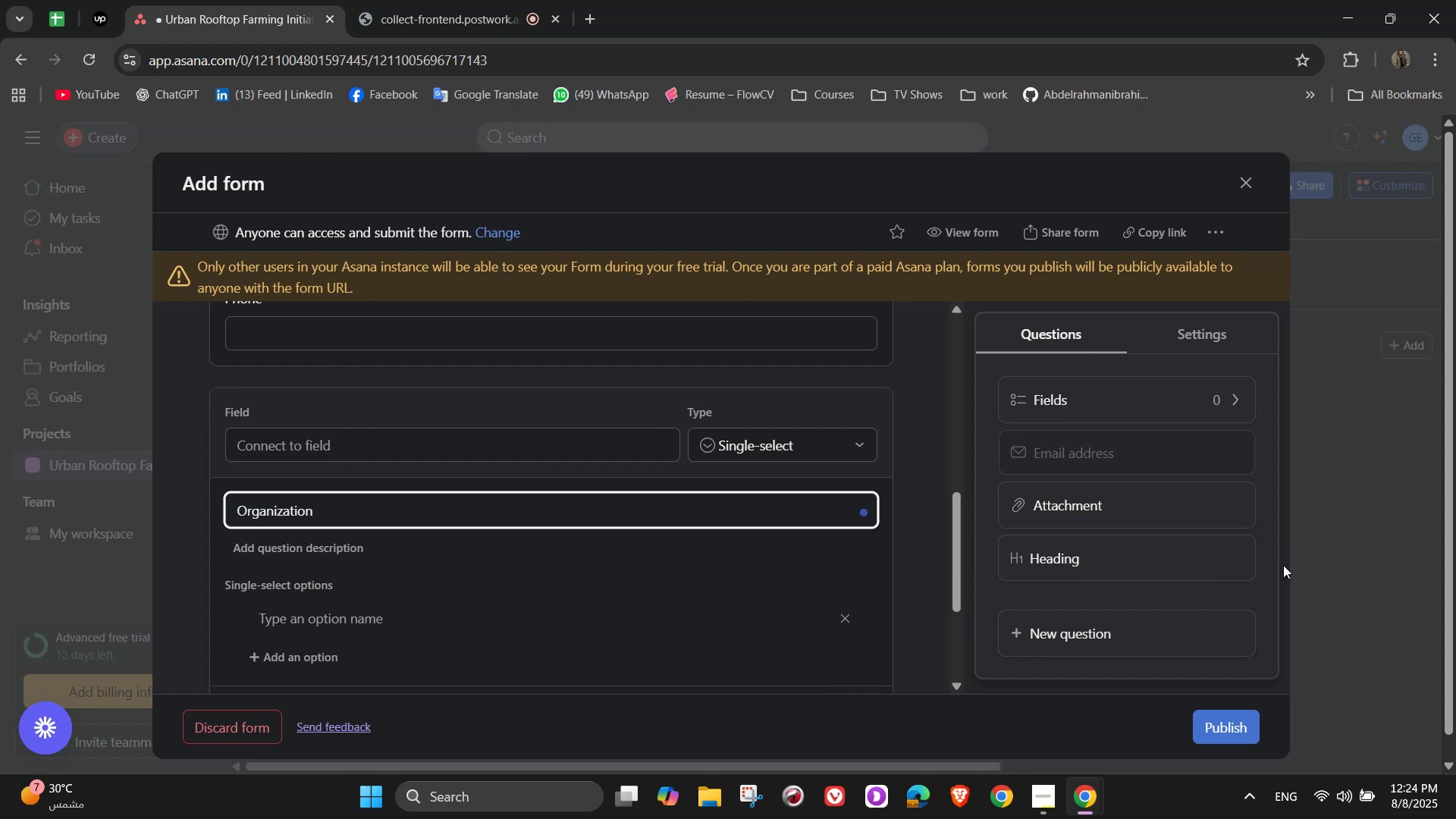 
left_click([736, 444])
 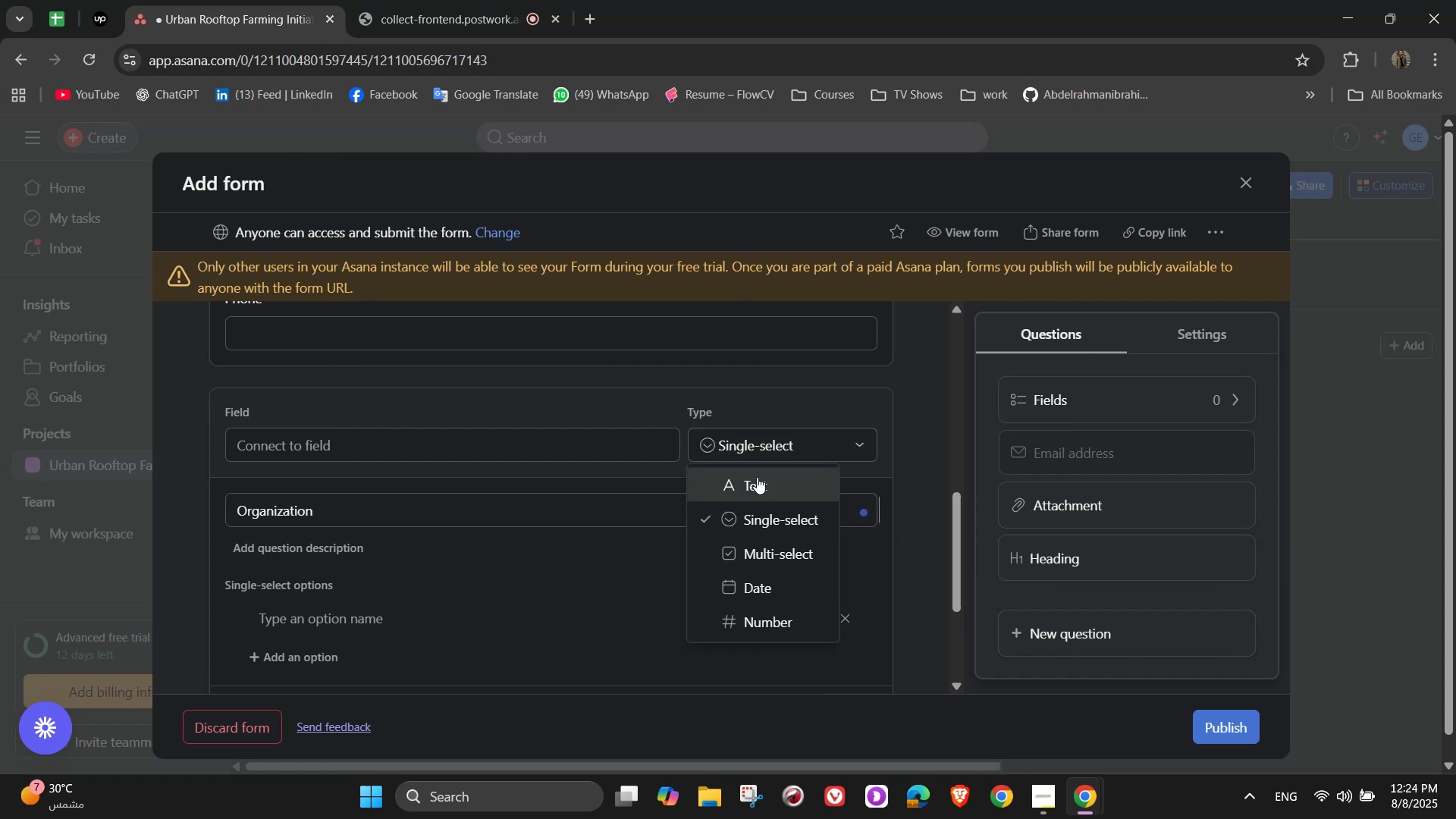 
left_click([757, 477])
 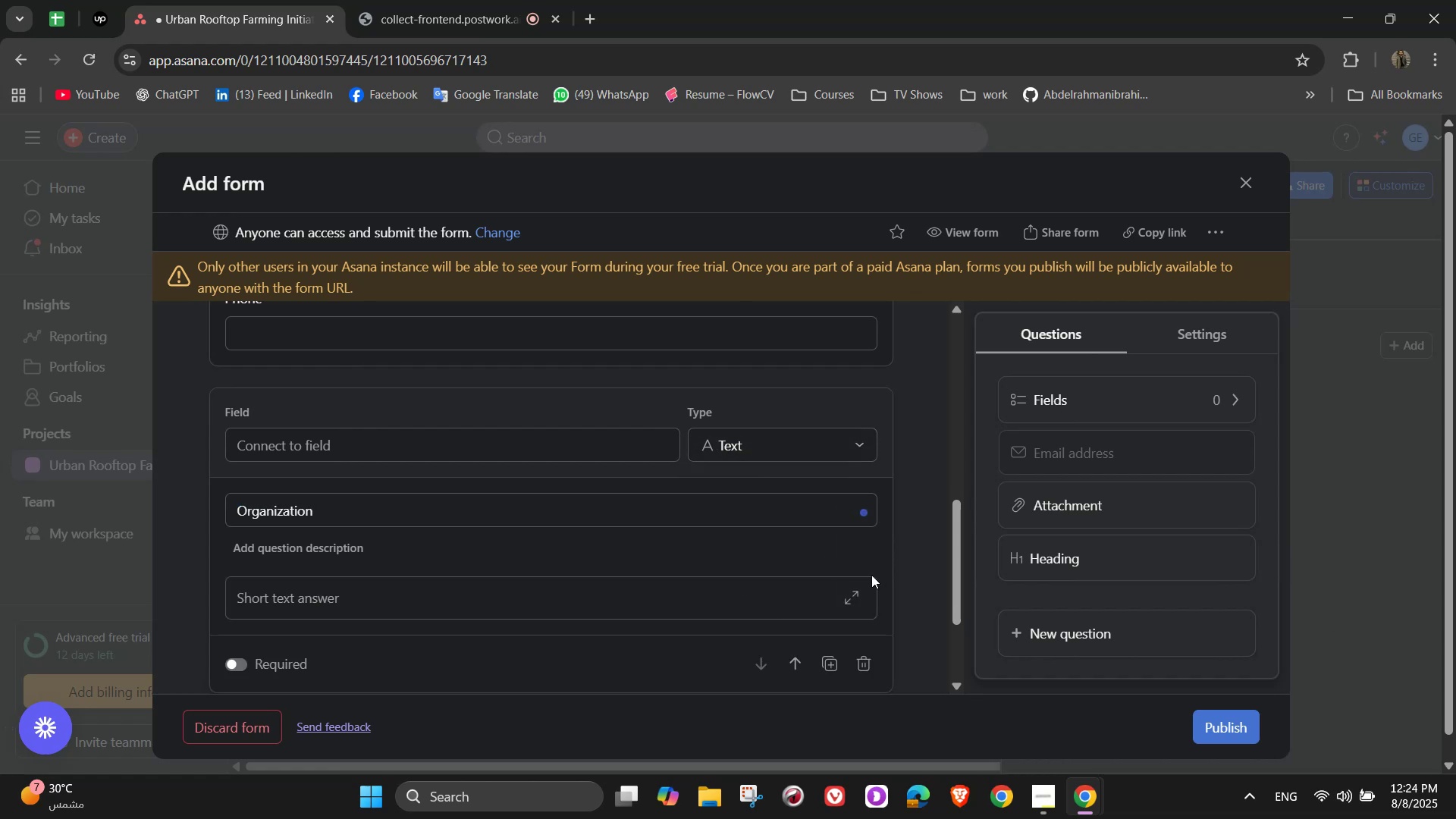 
scroll: coordinate [899, 577], scroll_direction: down, amount: 3.0
 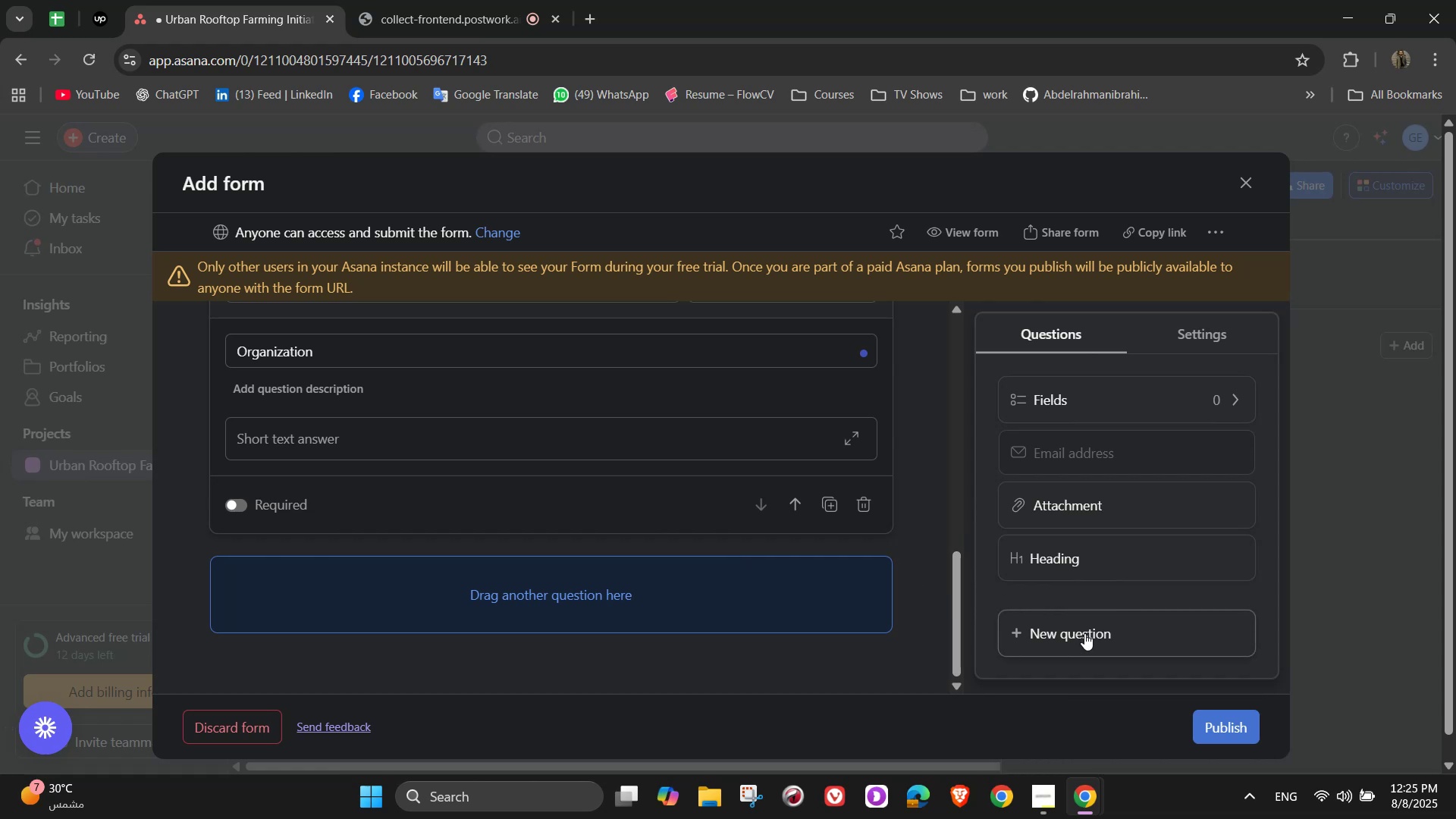 
left_click([1084, 634])
 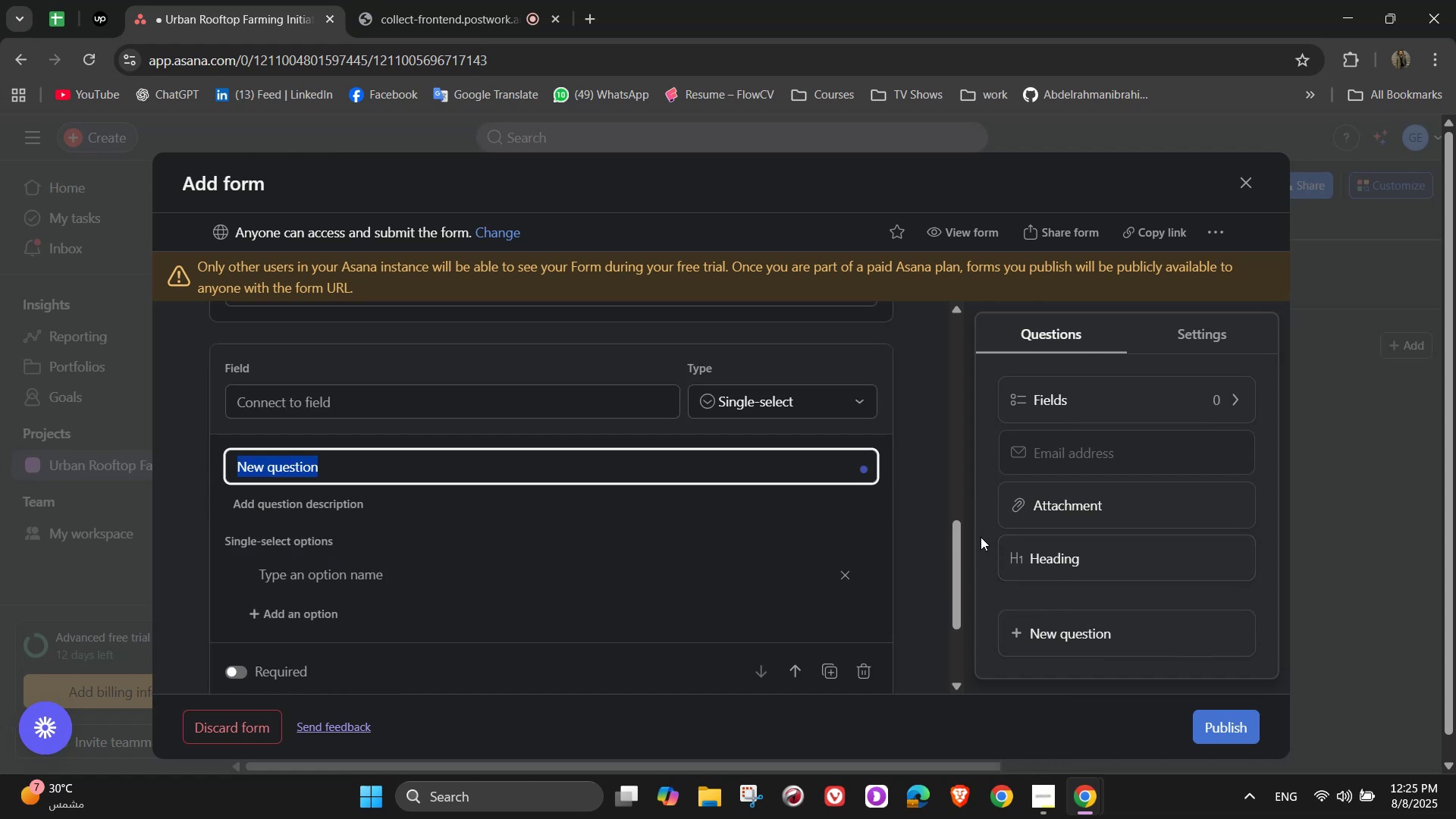 
type(Contribution)
 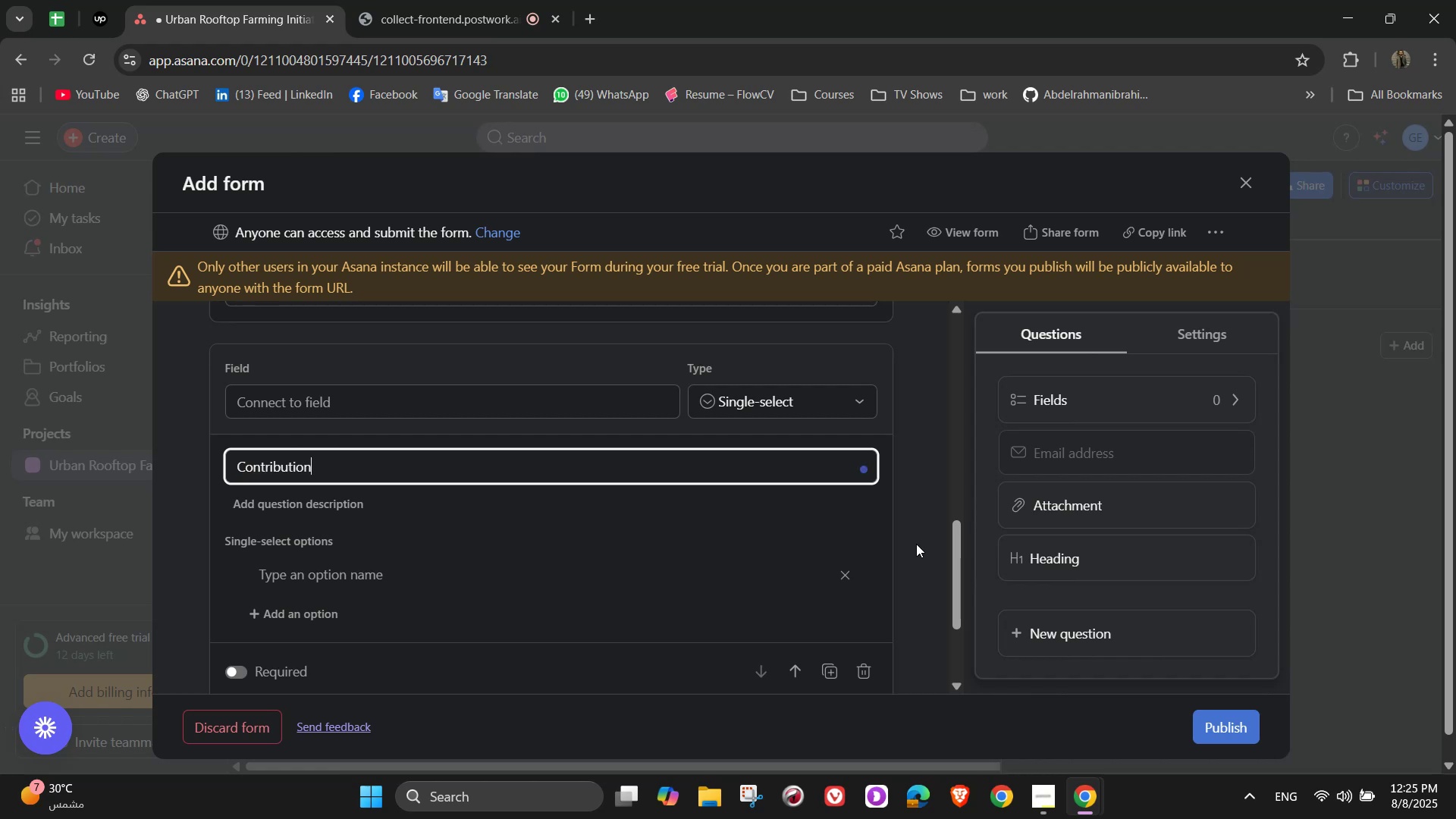 
scroll: coordinate [371, 497], scroll_direction: down, amount: 1.0
 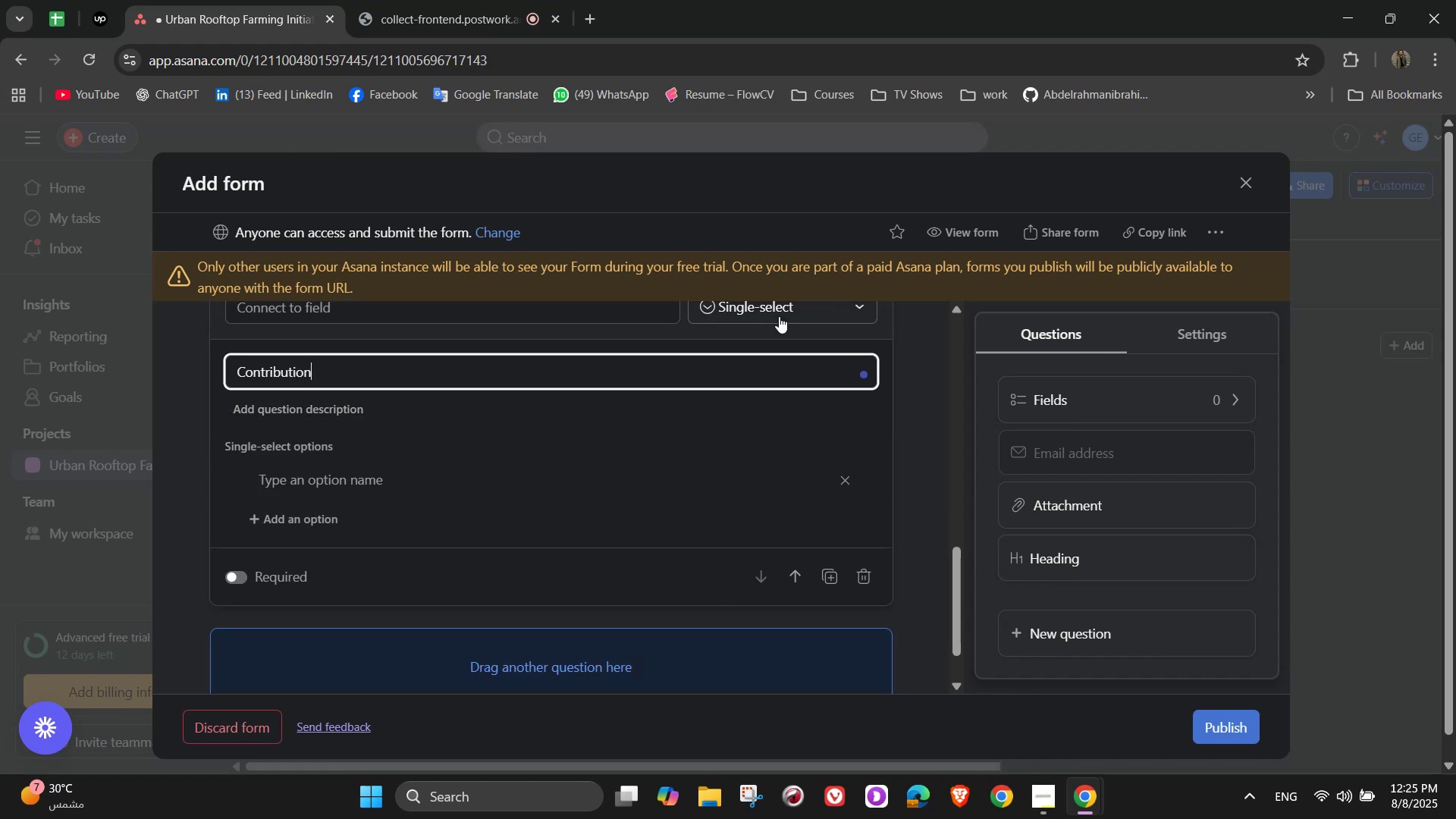 
left_click([406, 477])
 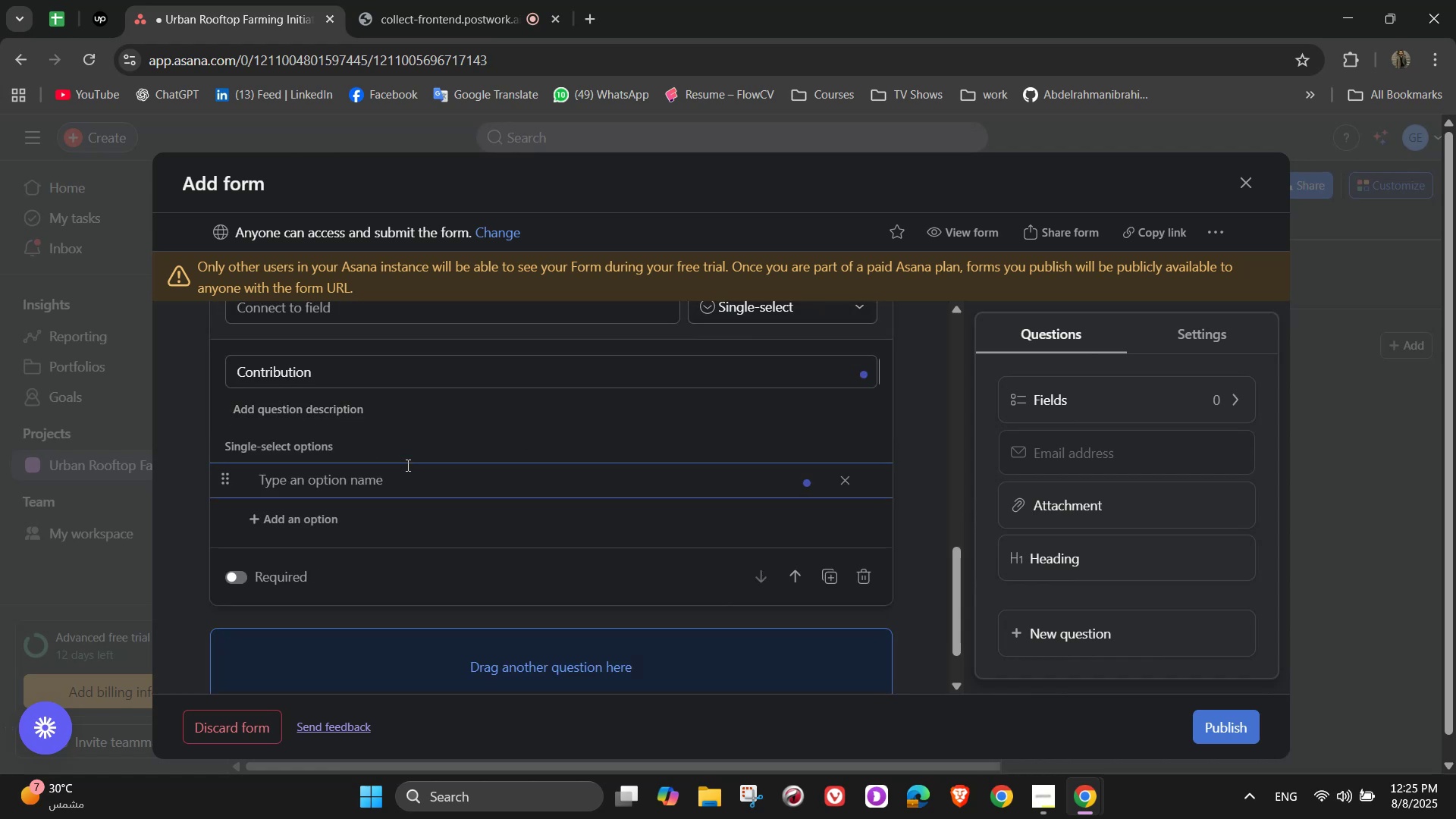 
type(Volunteering)
 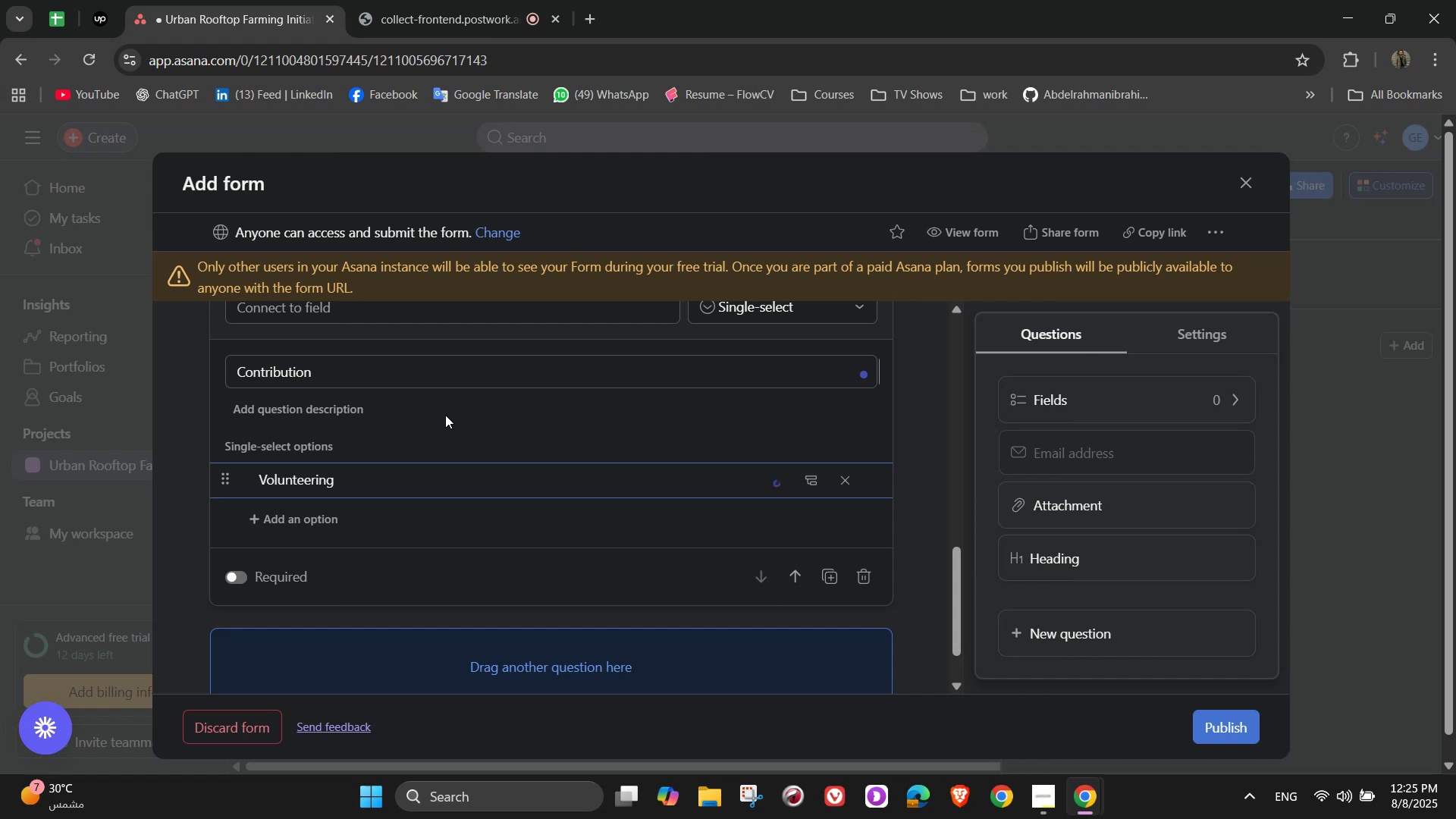 
key(Enter)
 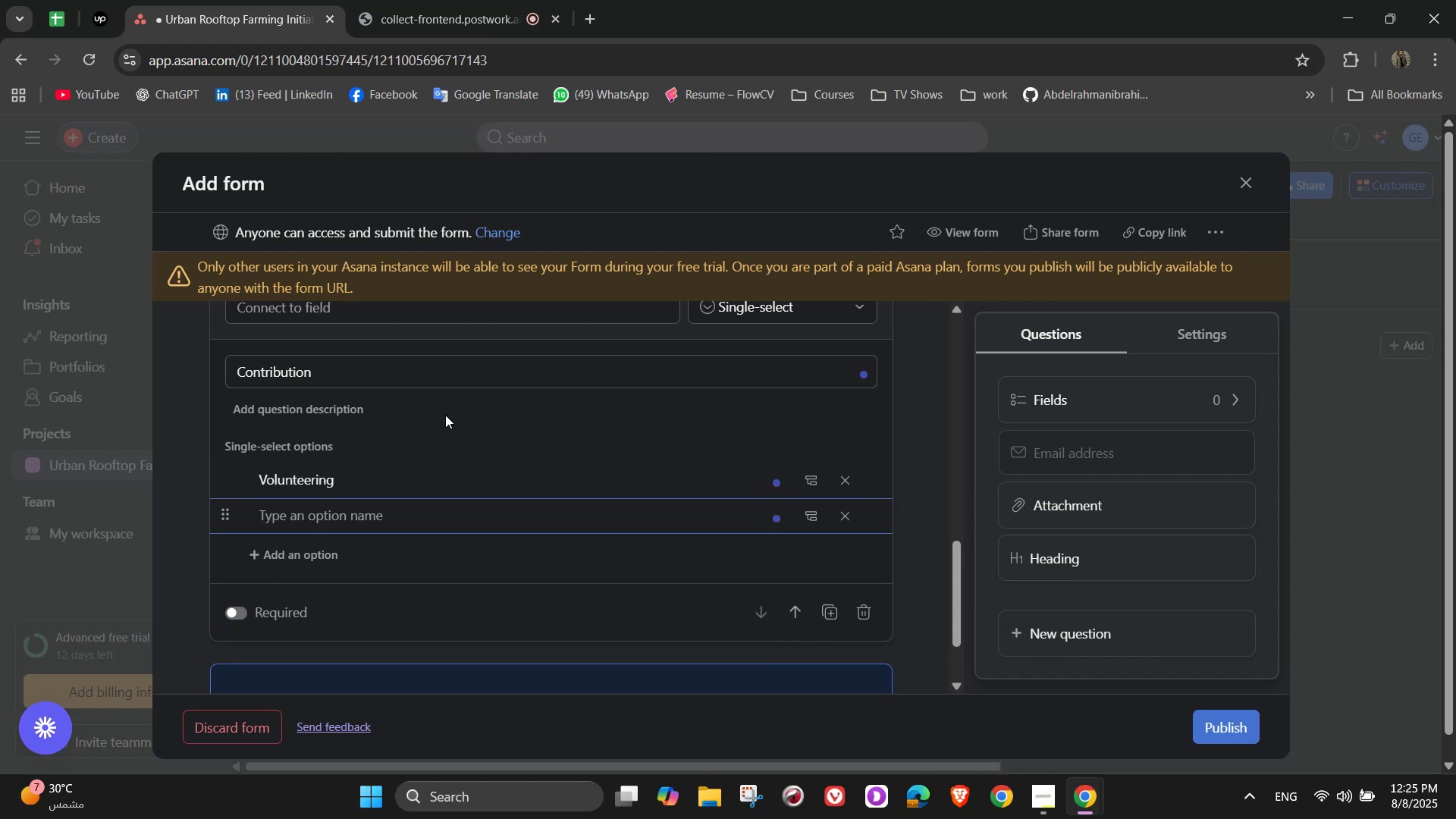 
type(Supplying materials)
 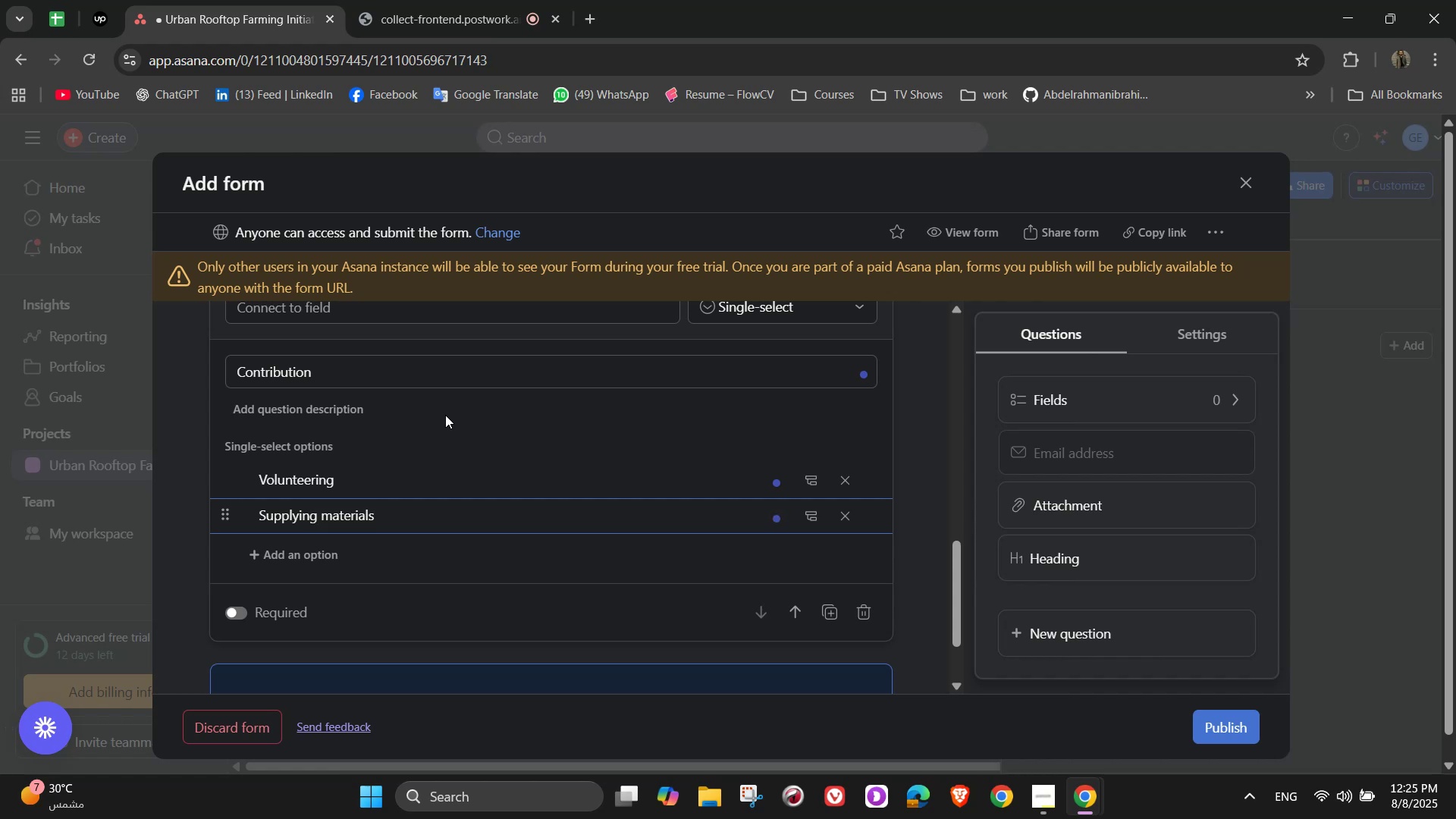 
key(Enter)
 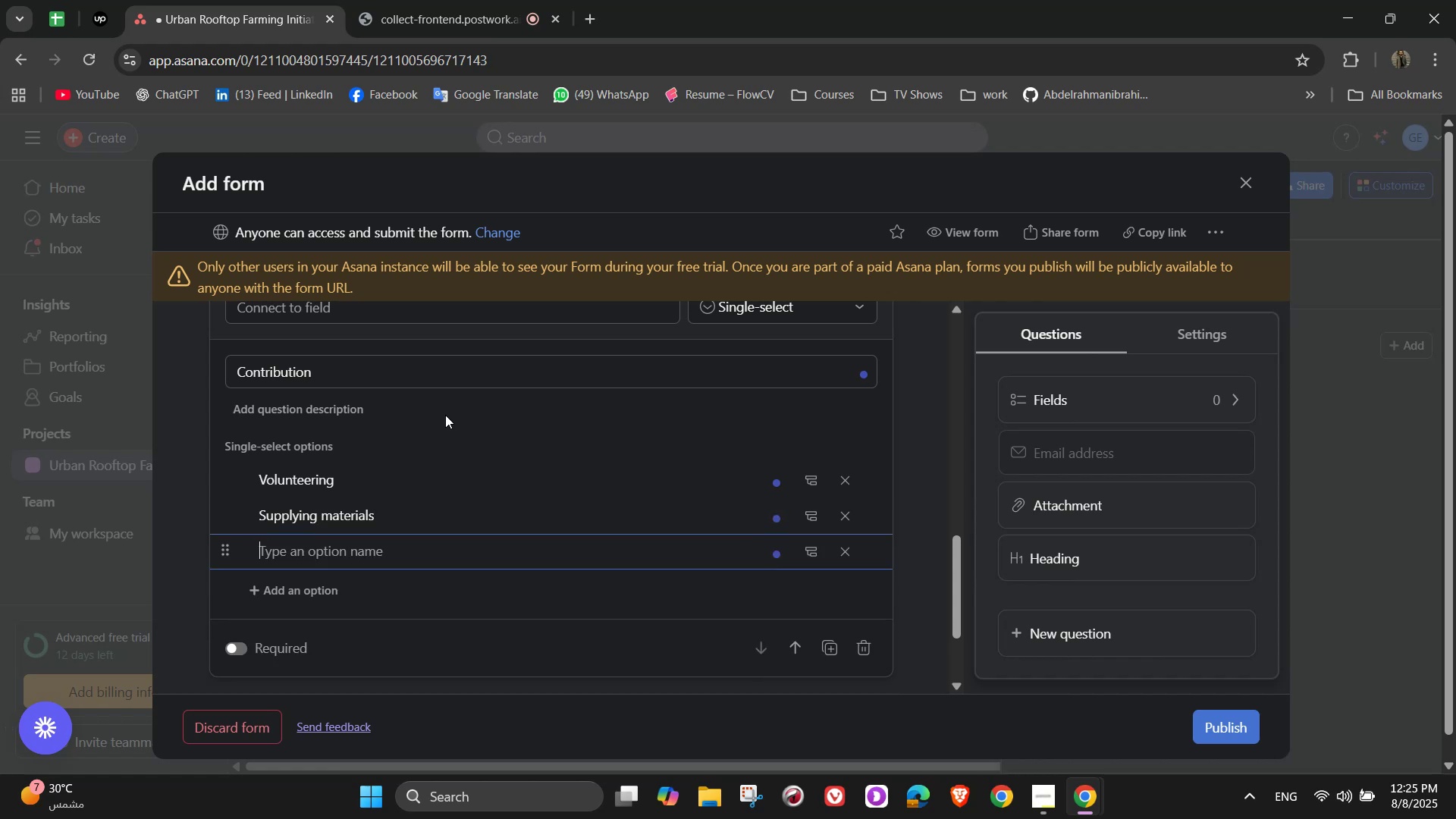 
type(Funding)
 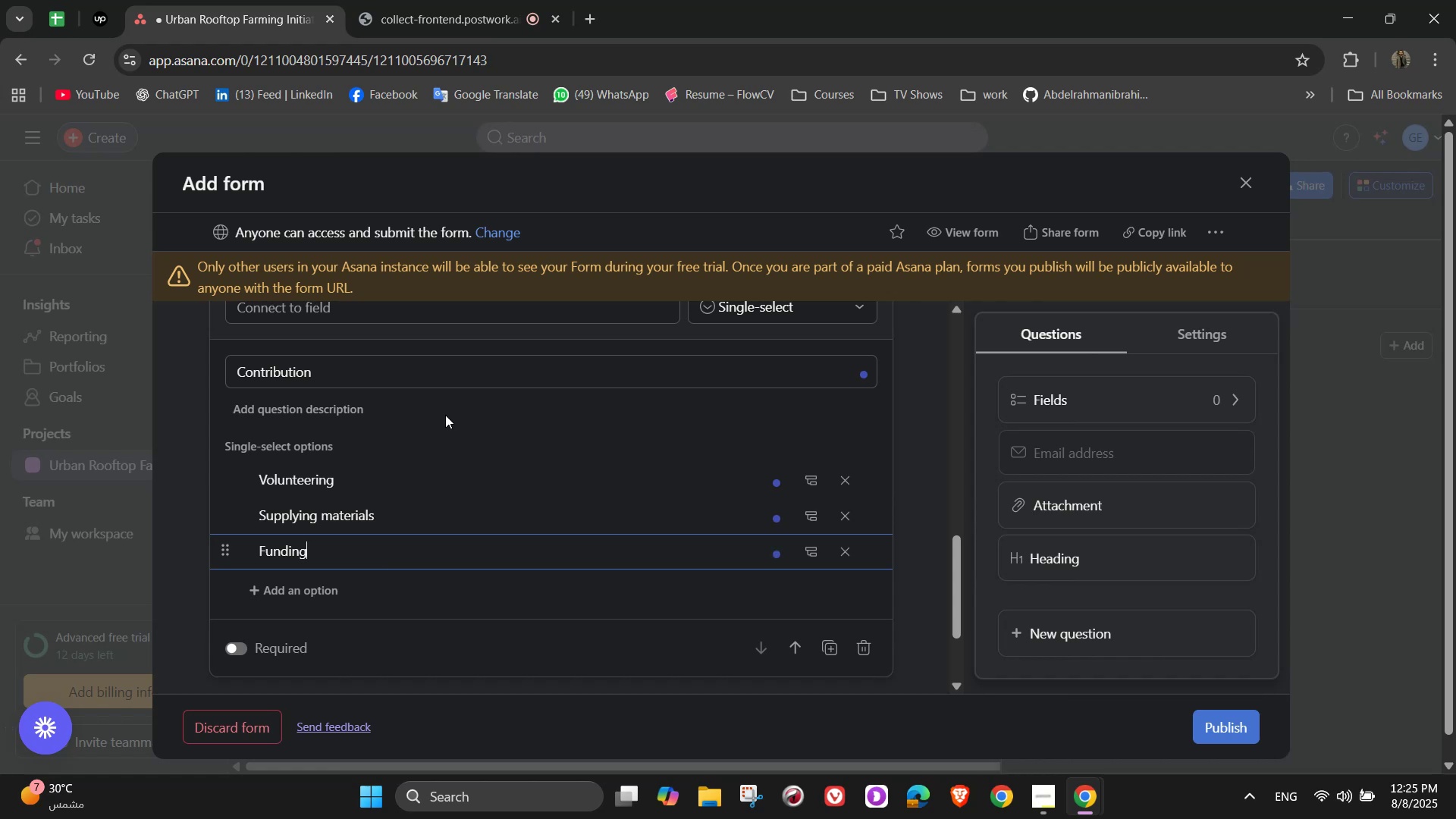 
key(Enter)
 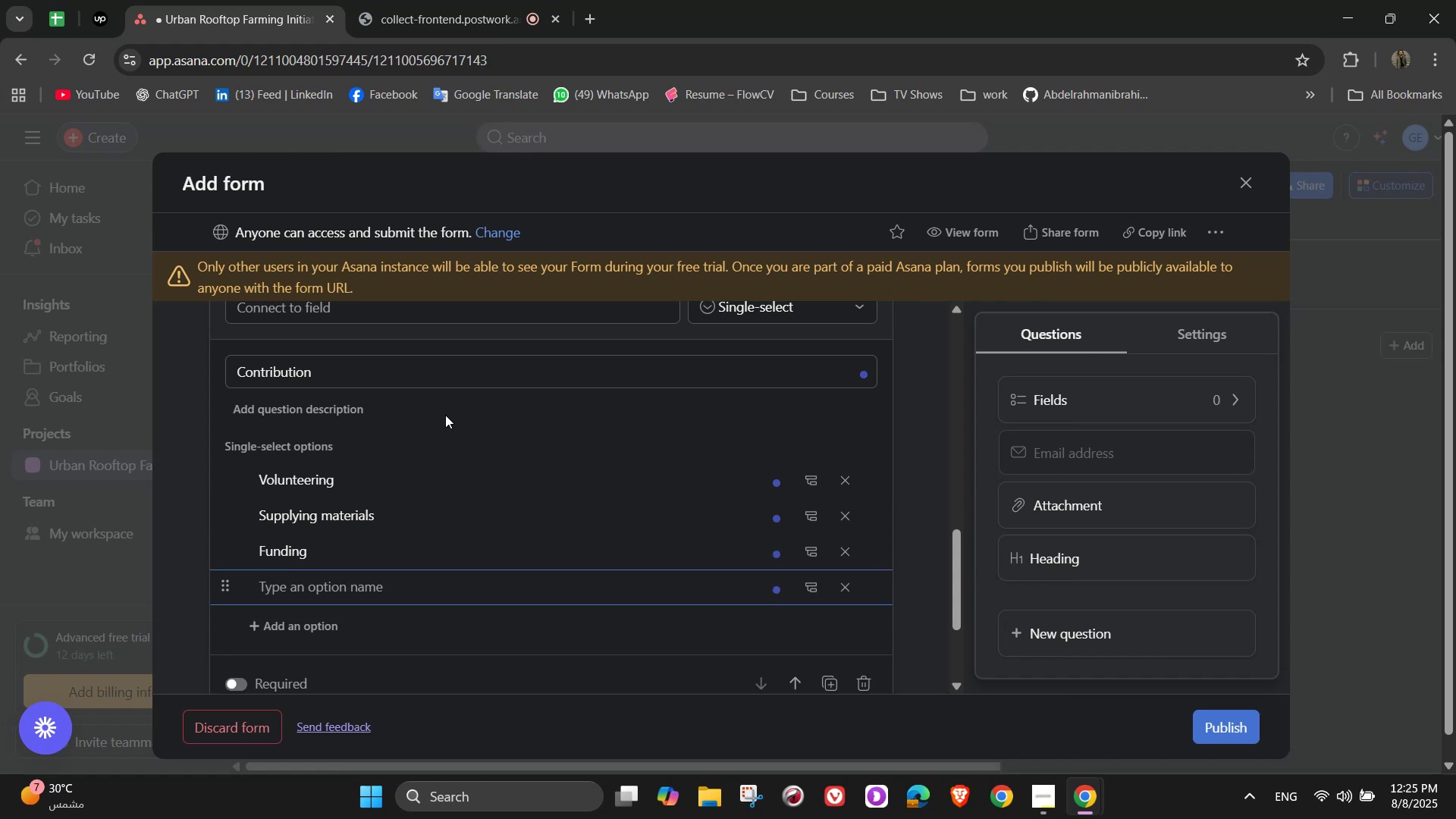 
type(Educational workshops)
 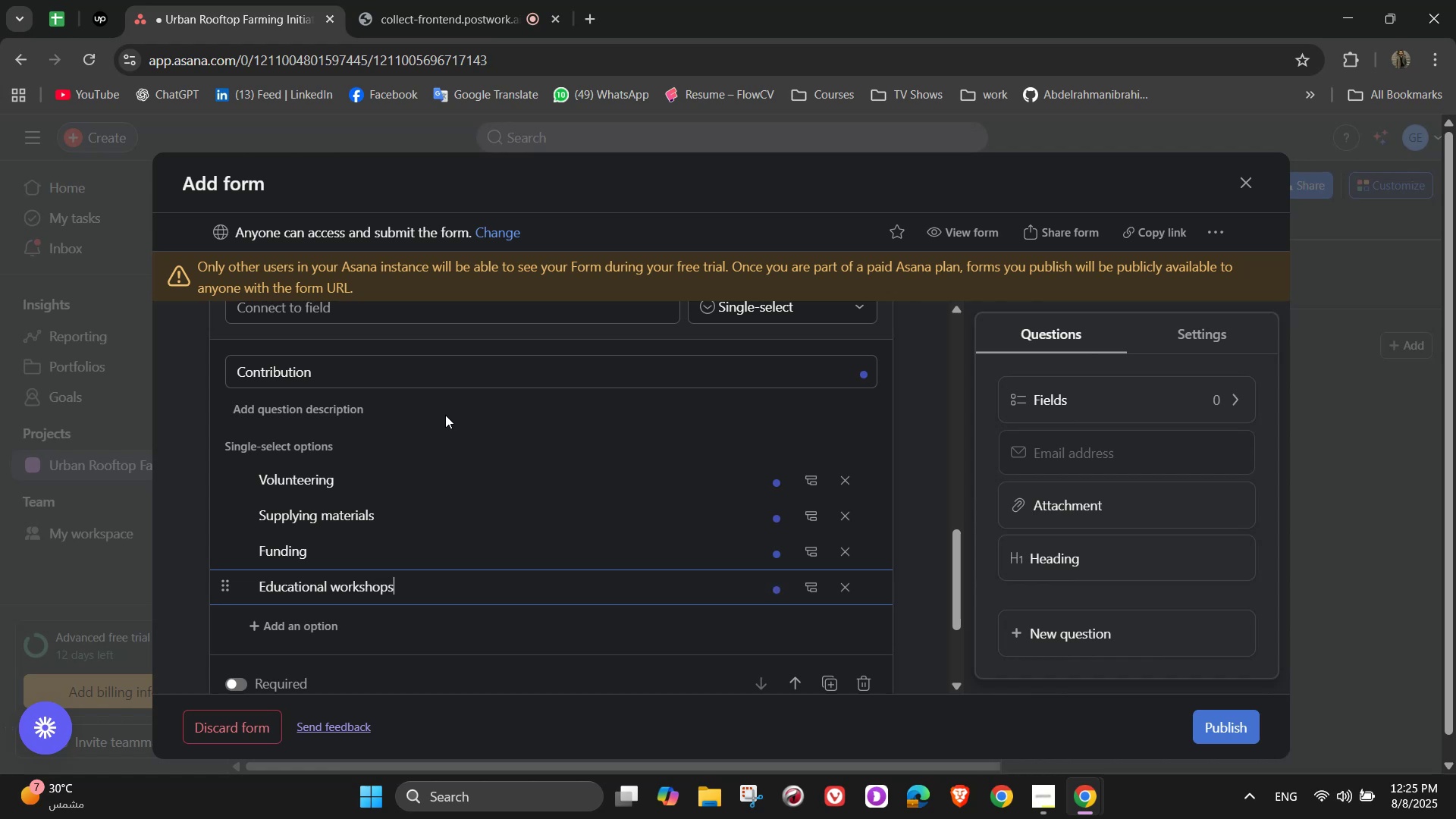 
key(Enter)
 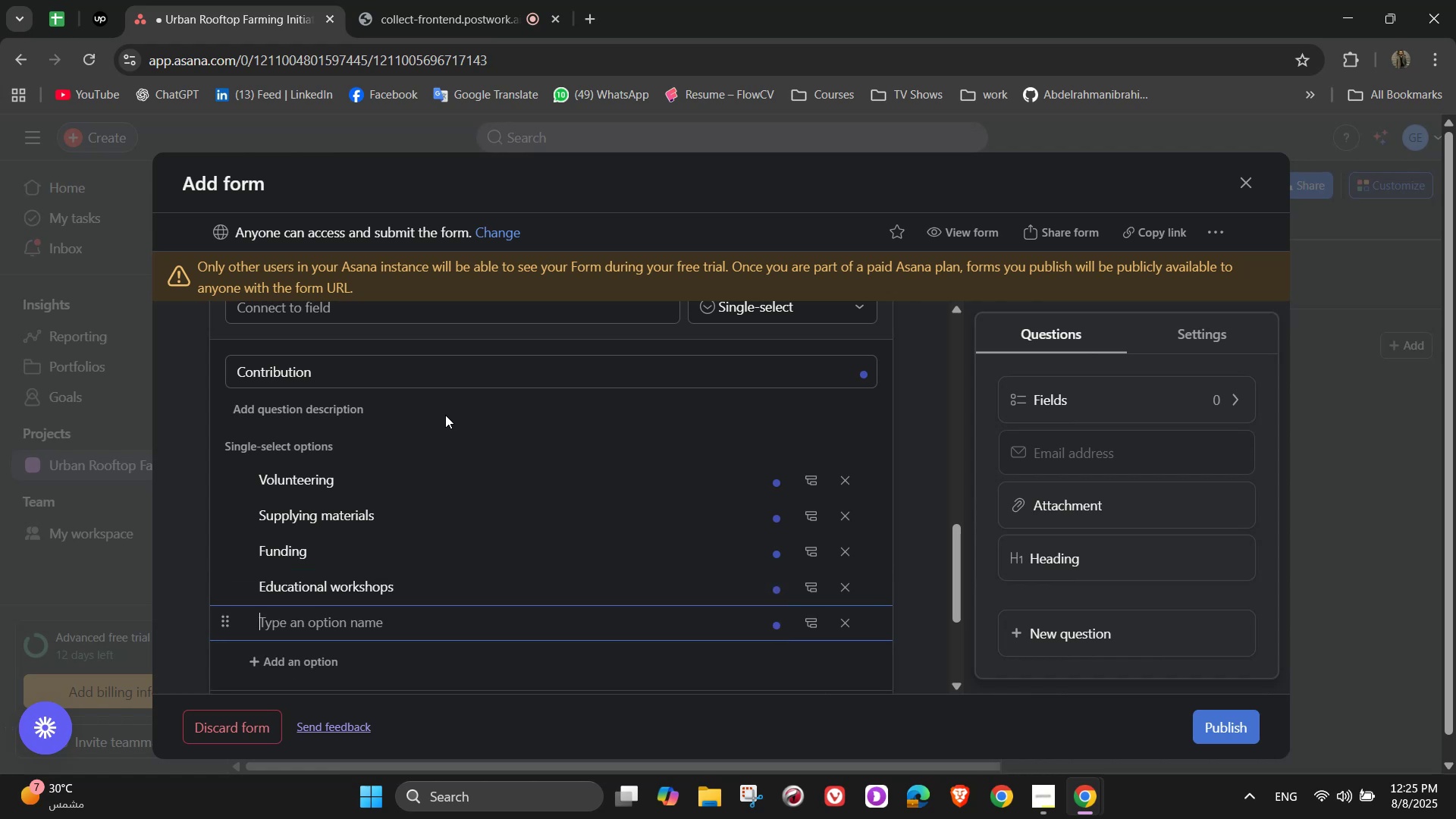 
type(Technical assistance)
 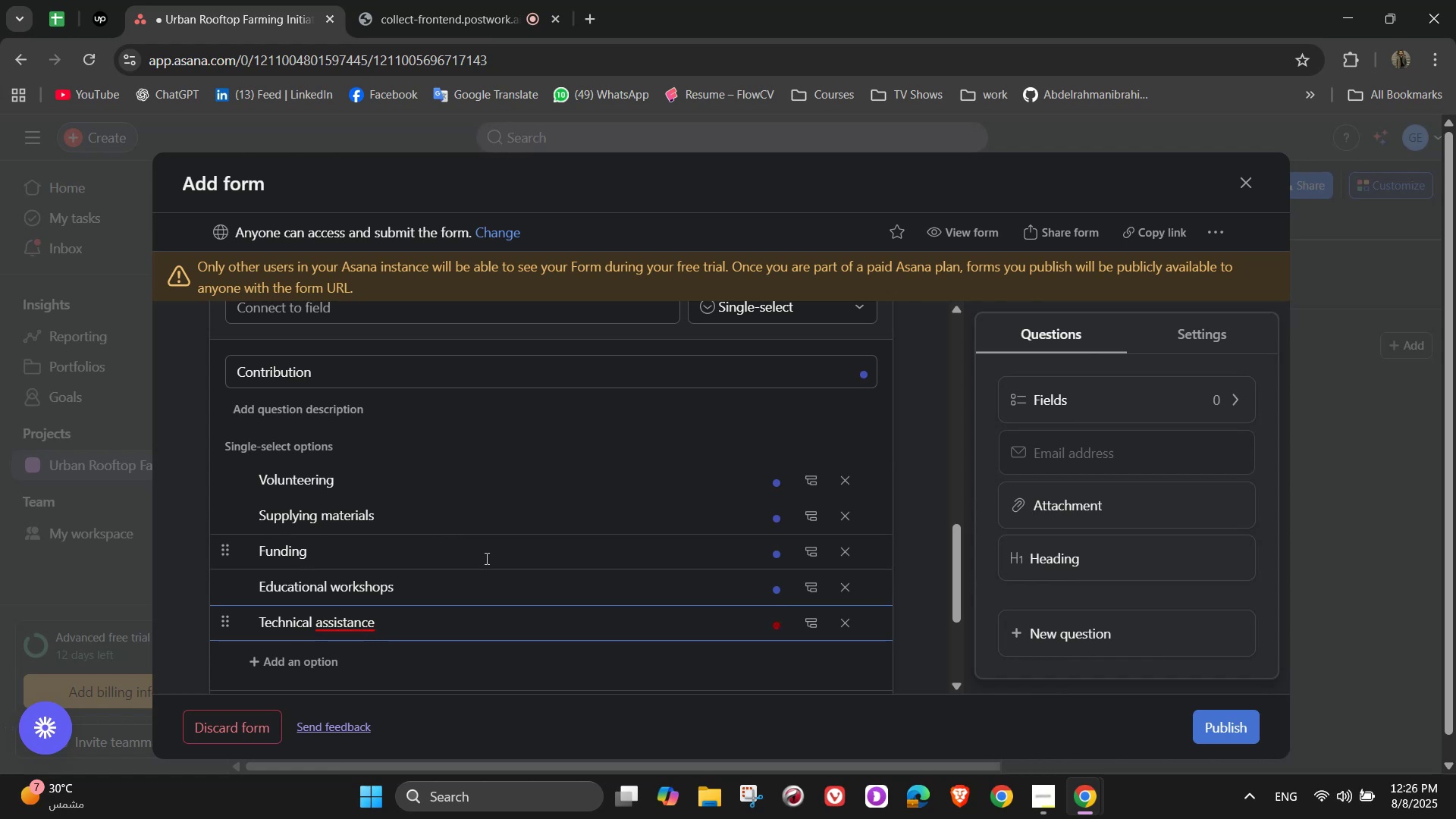 
wait(9.27)
 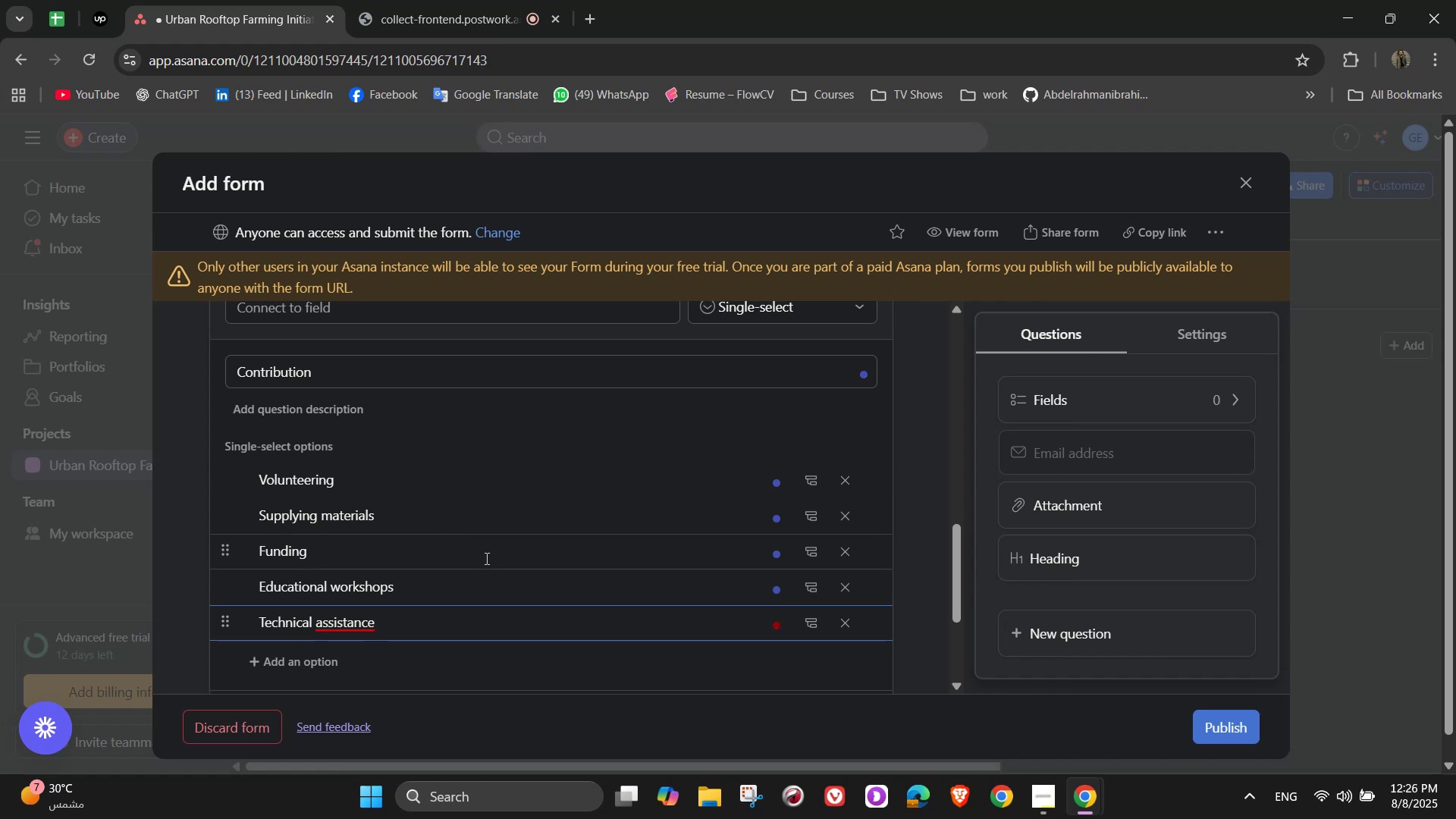 
left_click([373, 642])
 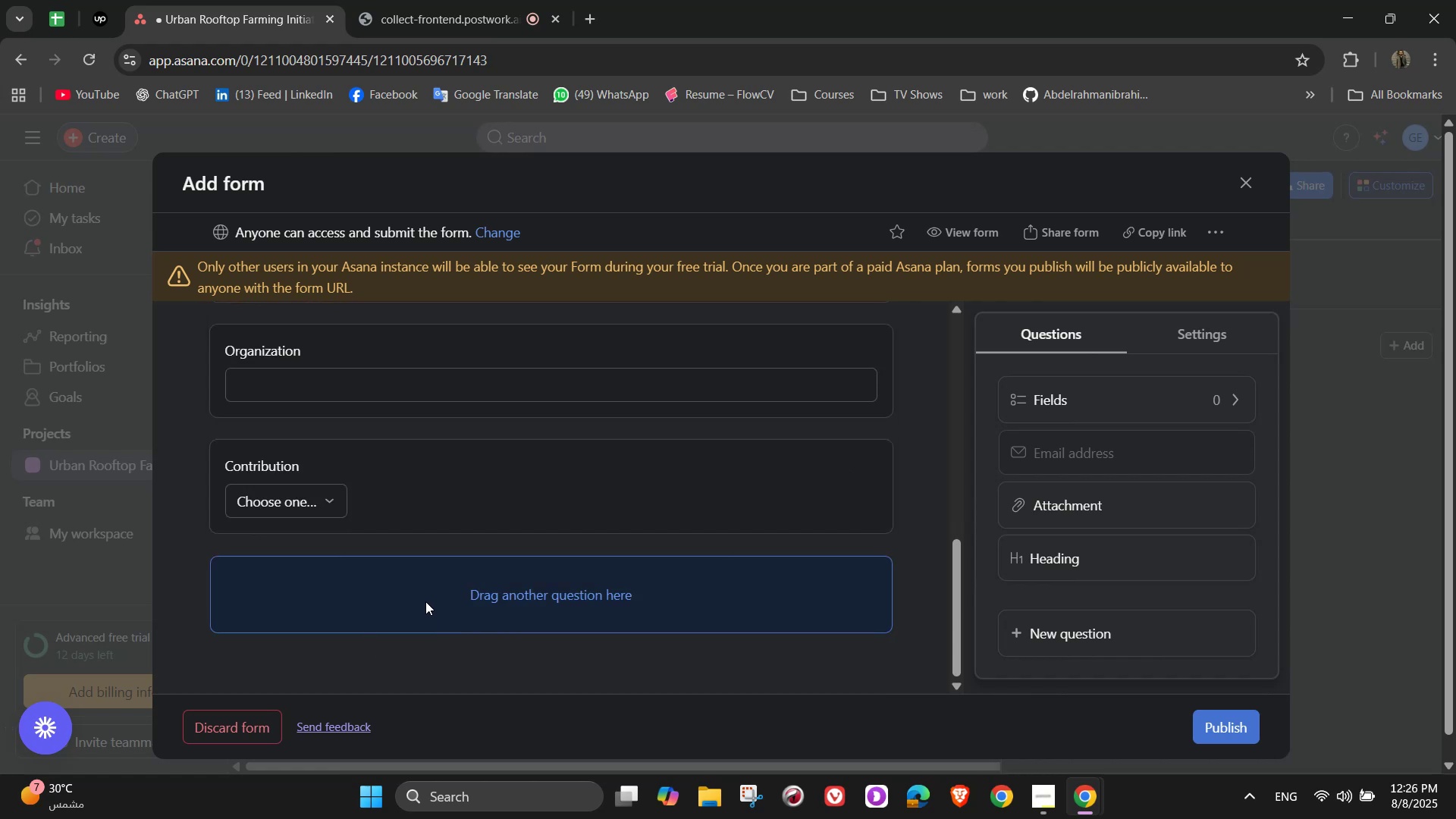 
left_click([397, 501])
 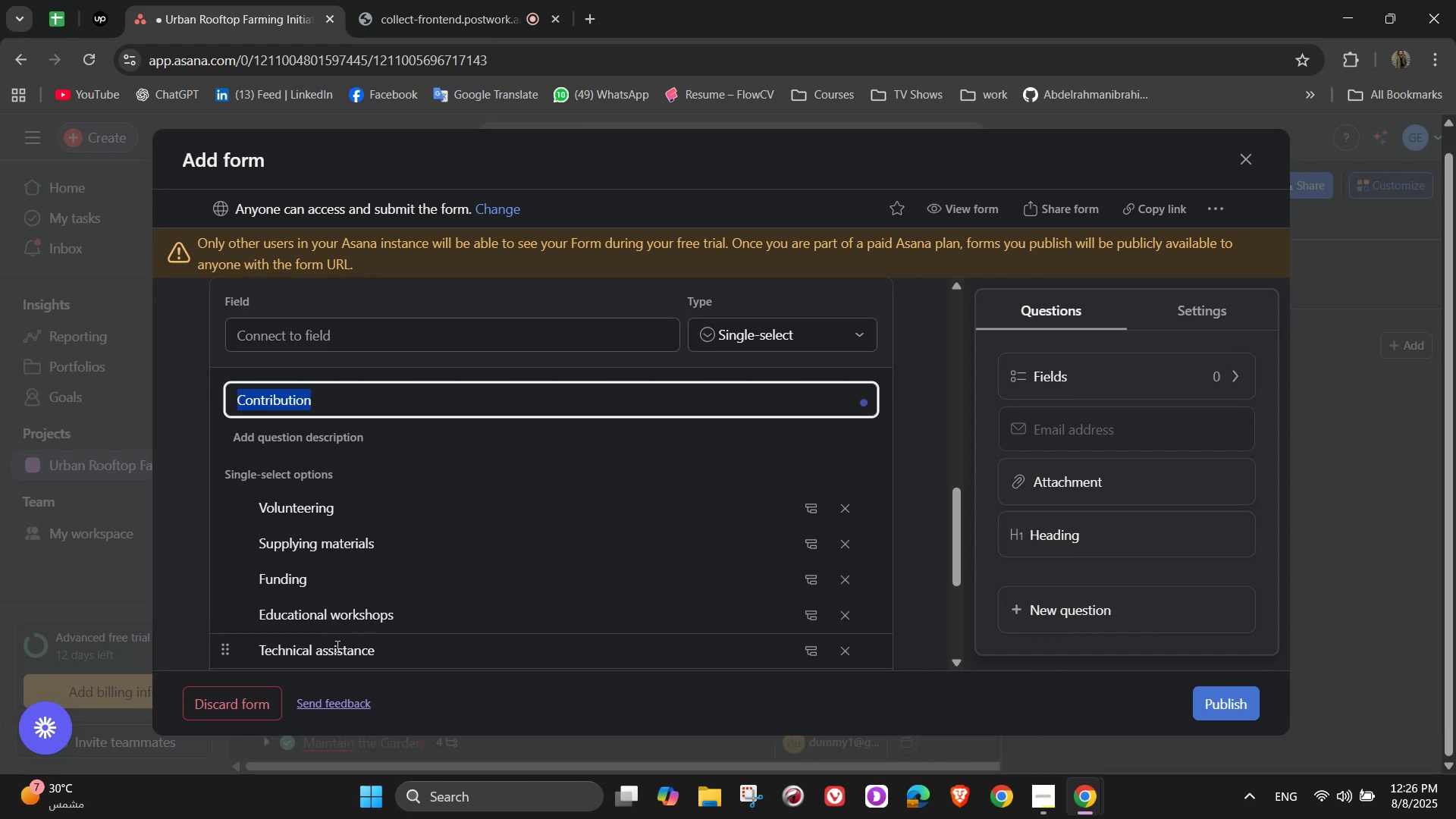 
left_click_drag(start_coordinate=[325, 651], to_coordinate=[318, 651])
 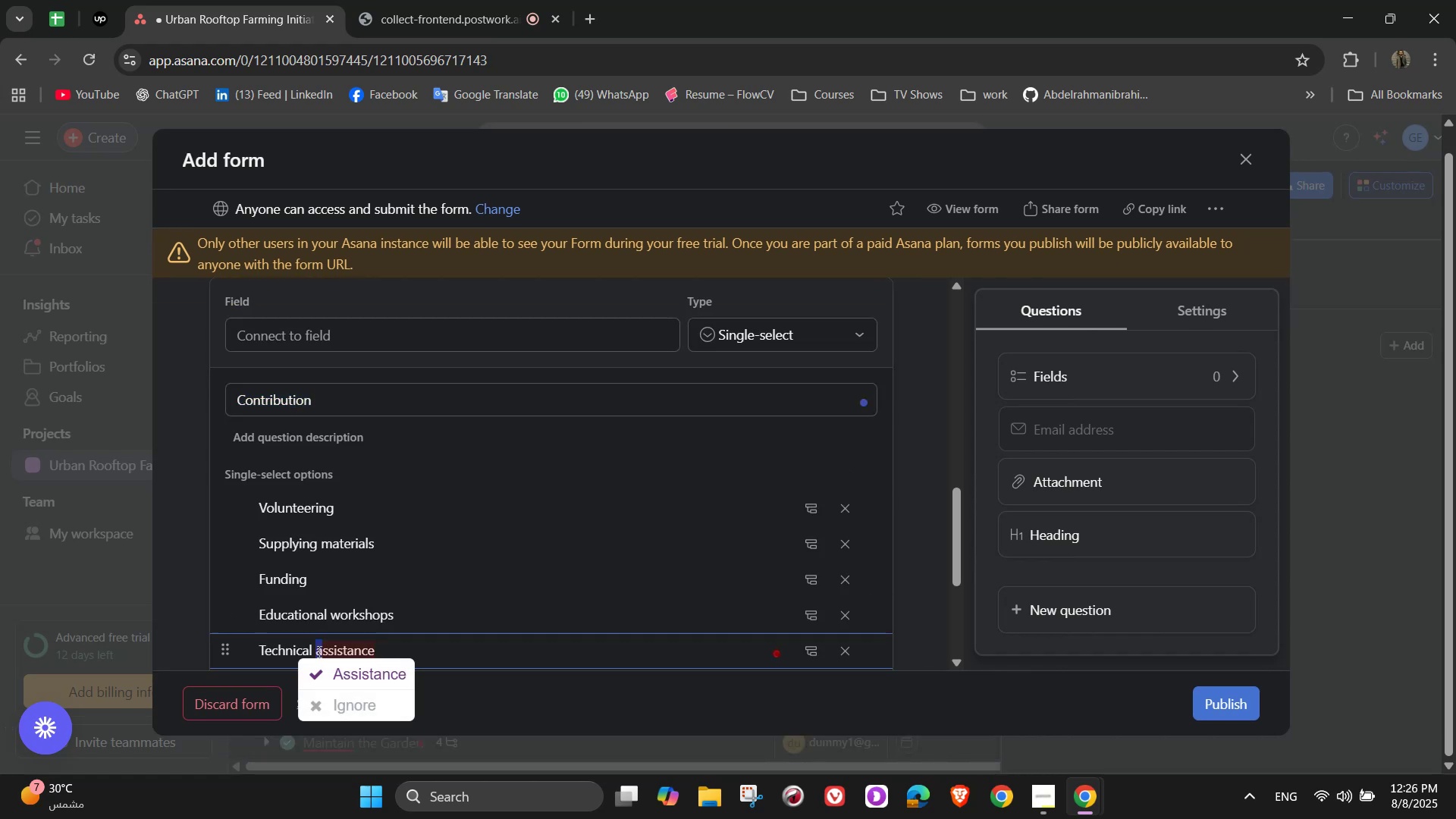 
key(A)
 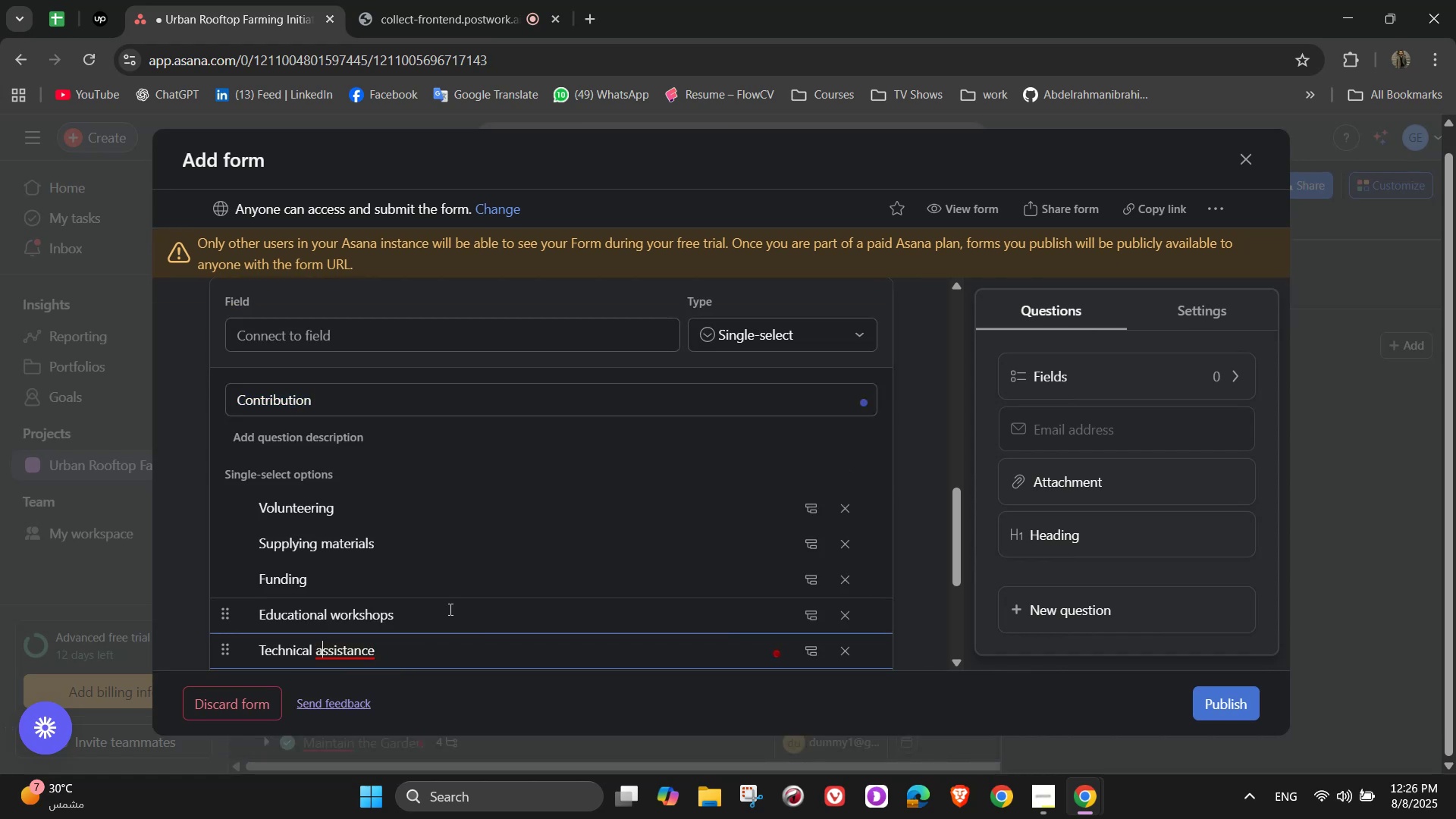 
key(Backspace)
 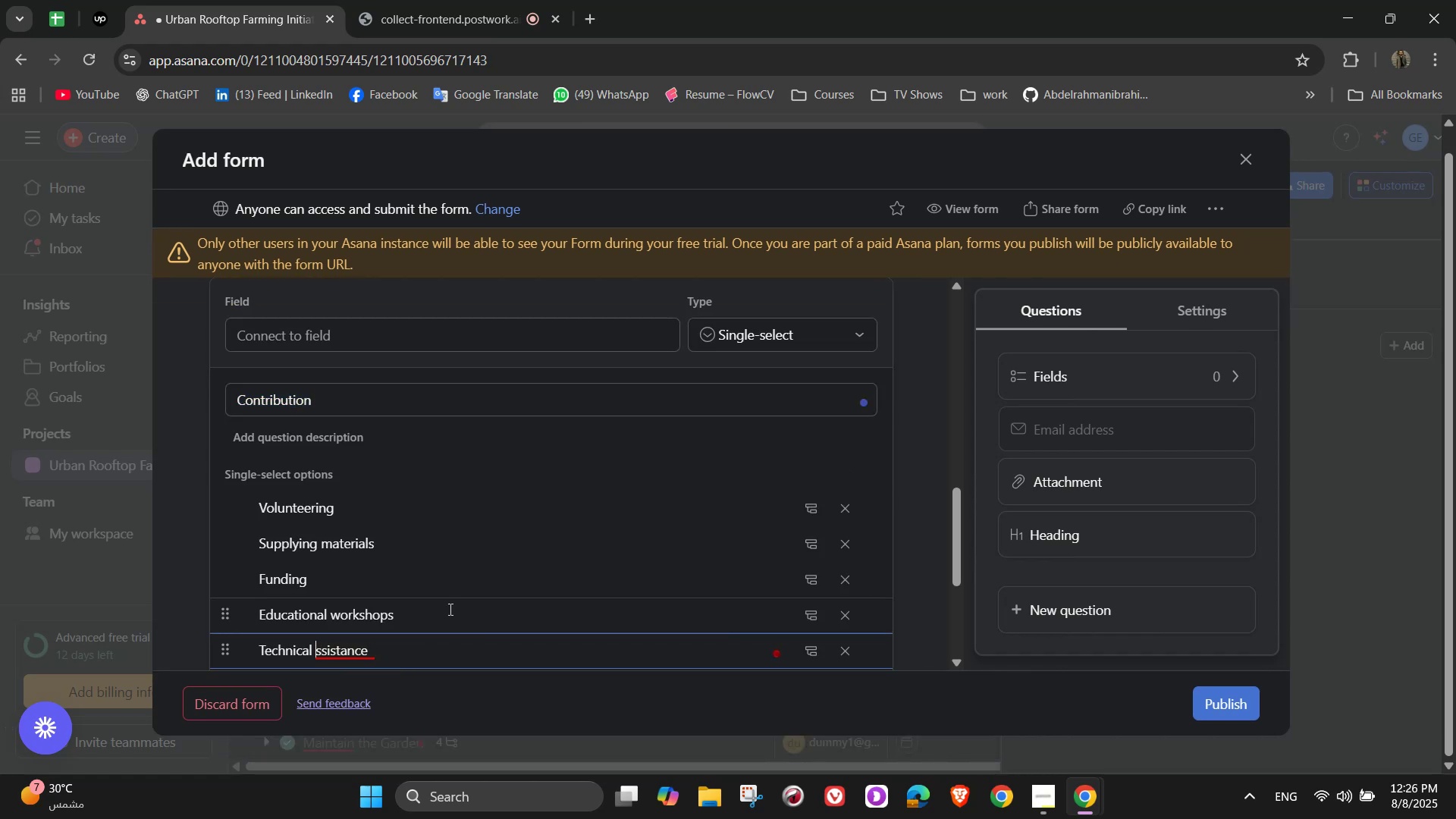 
key(Shift+ShiftLeft)
 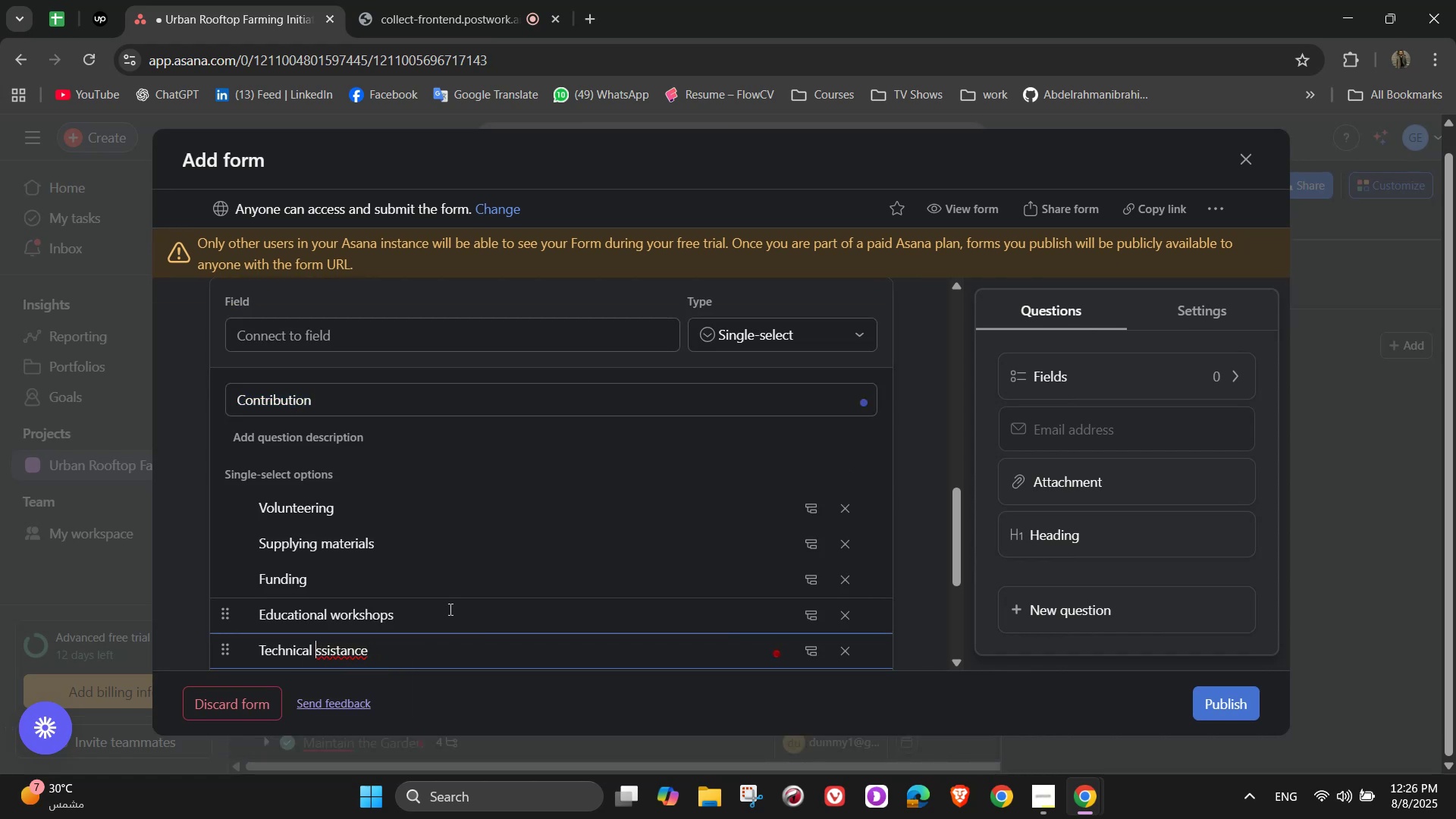 
key(Shift+A)
 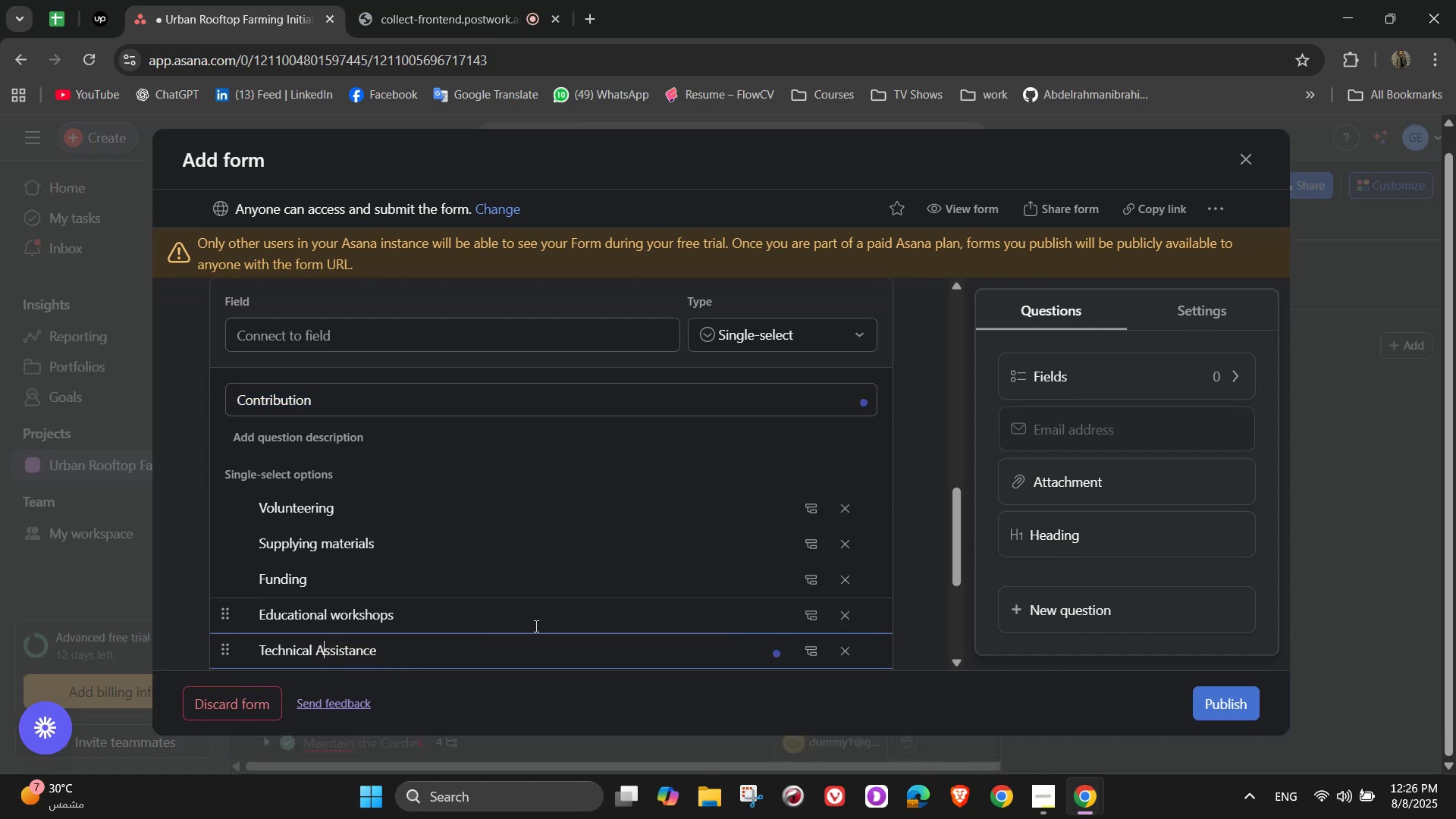 
key(Backspace)
 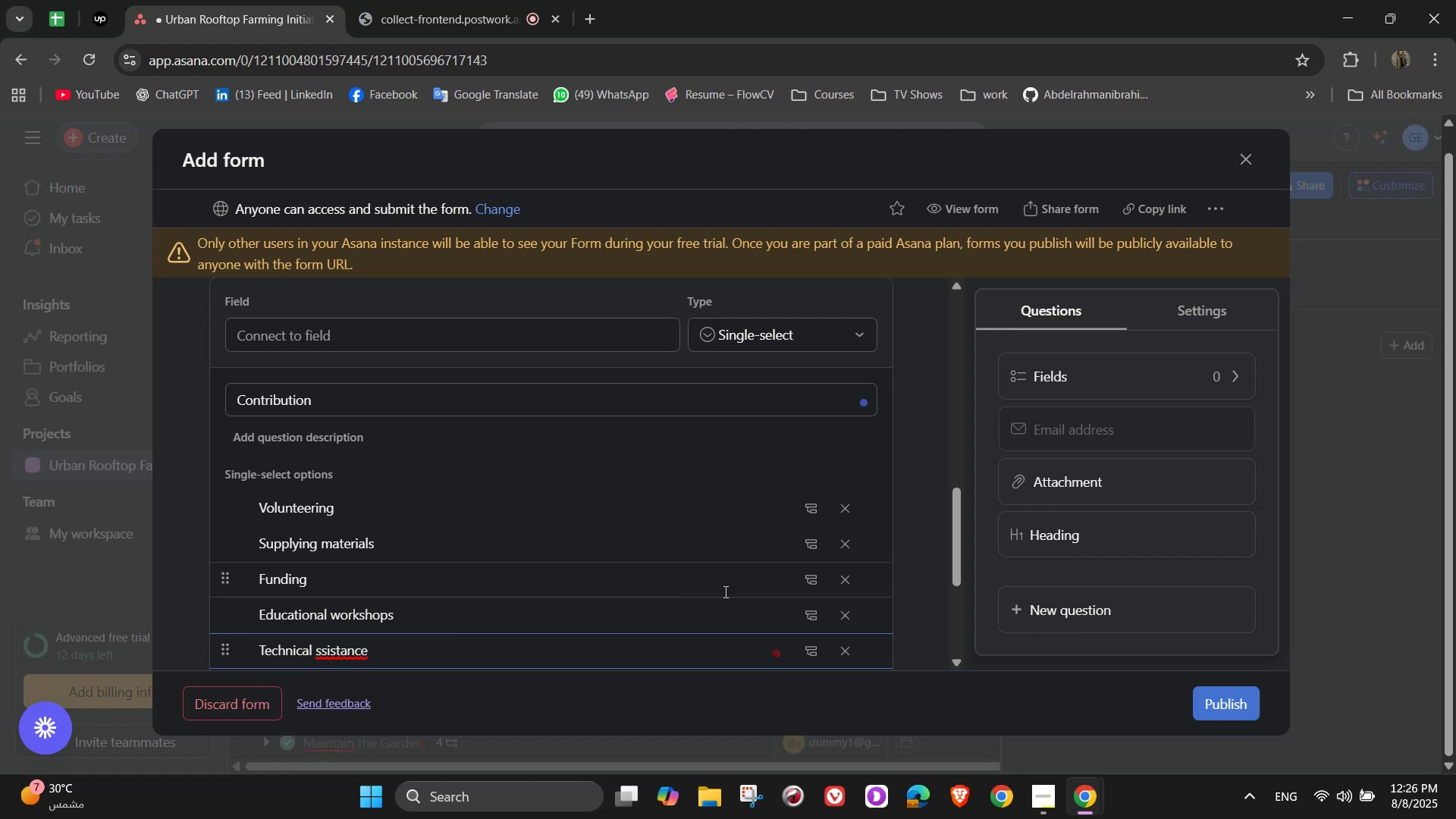 
key(A)
 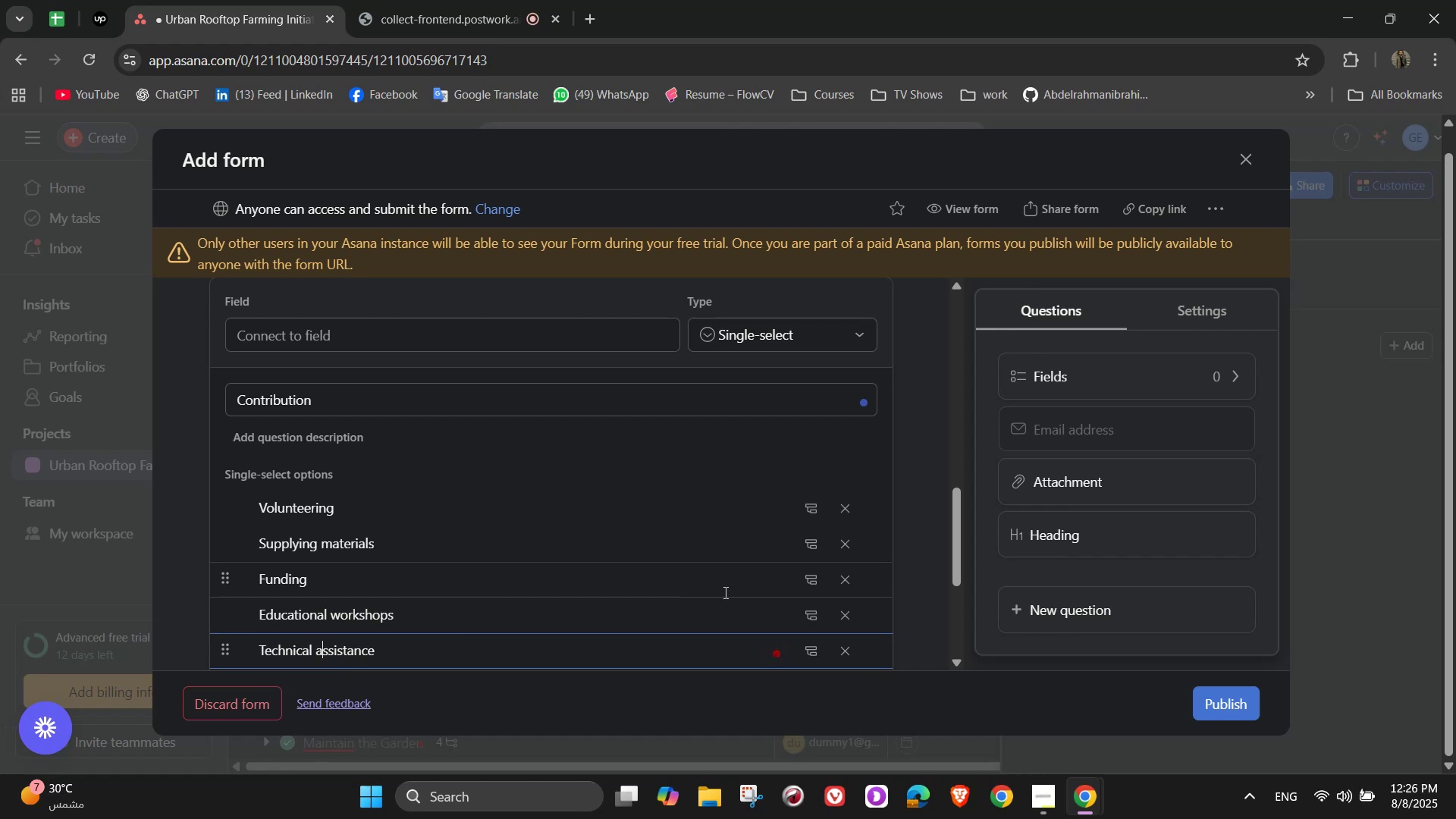 
scroll: coordinate [839, 587], scroll_direction: down, amount: 1.0
 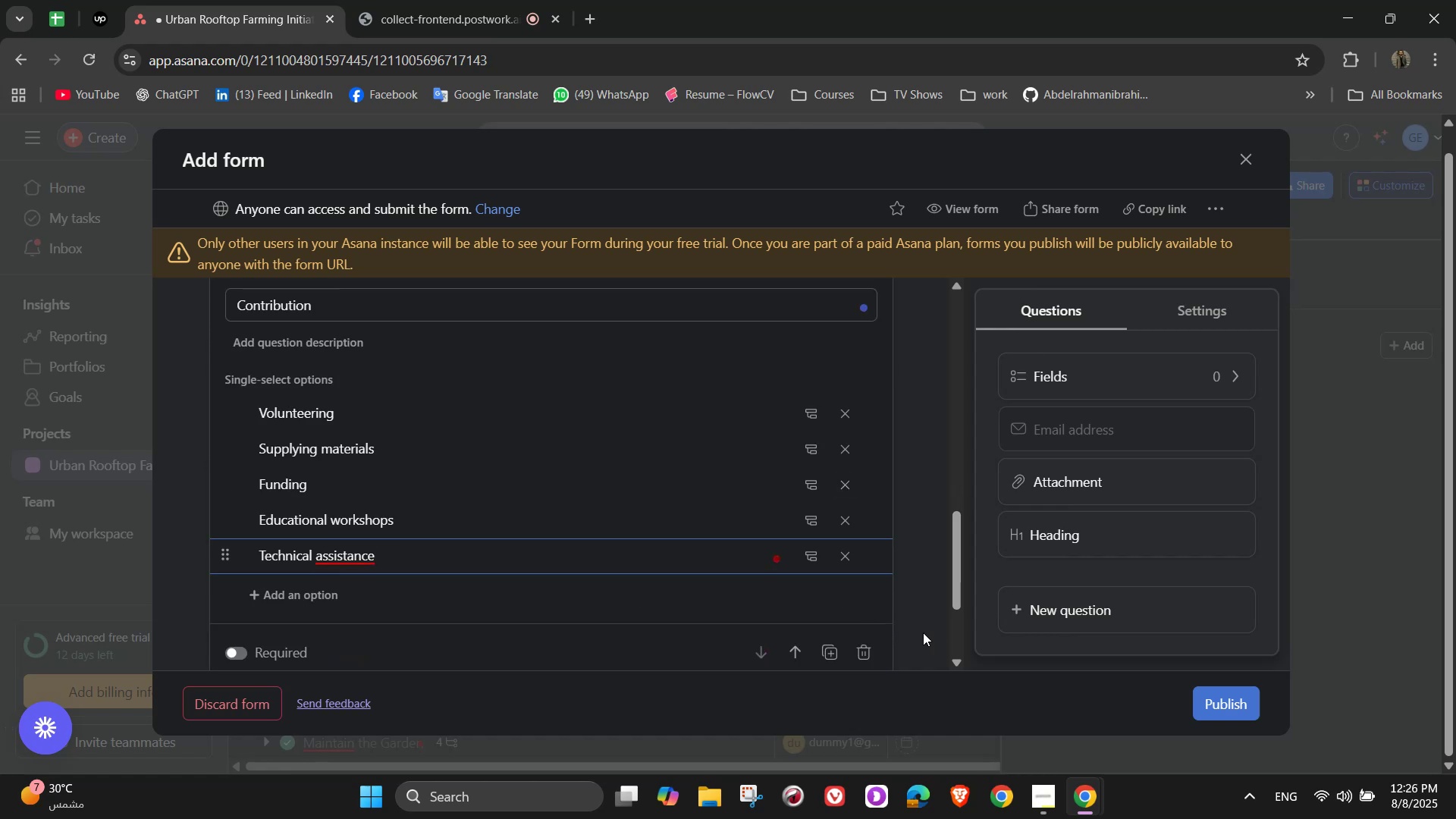 
left_click([917, 632])
 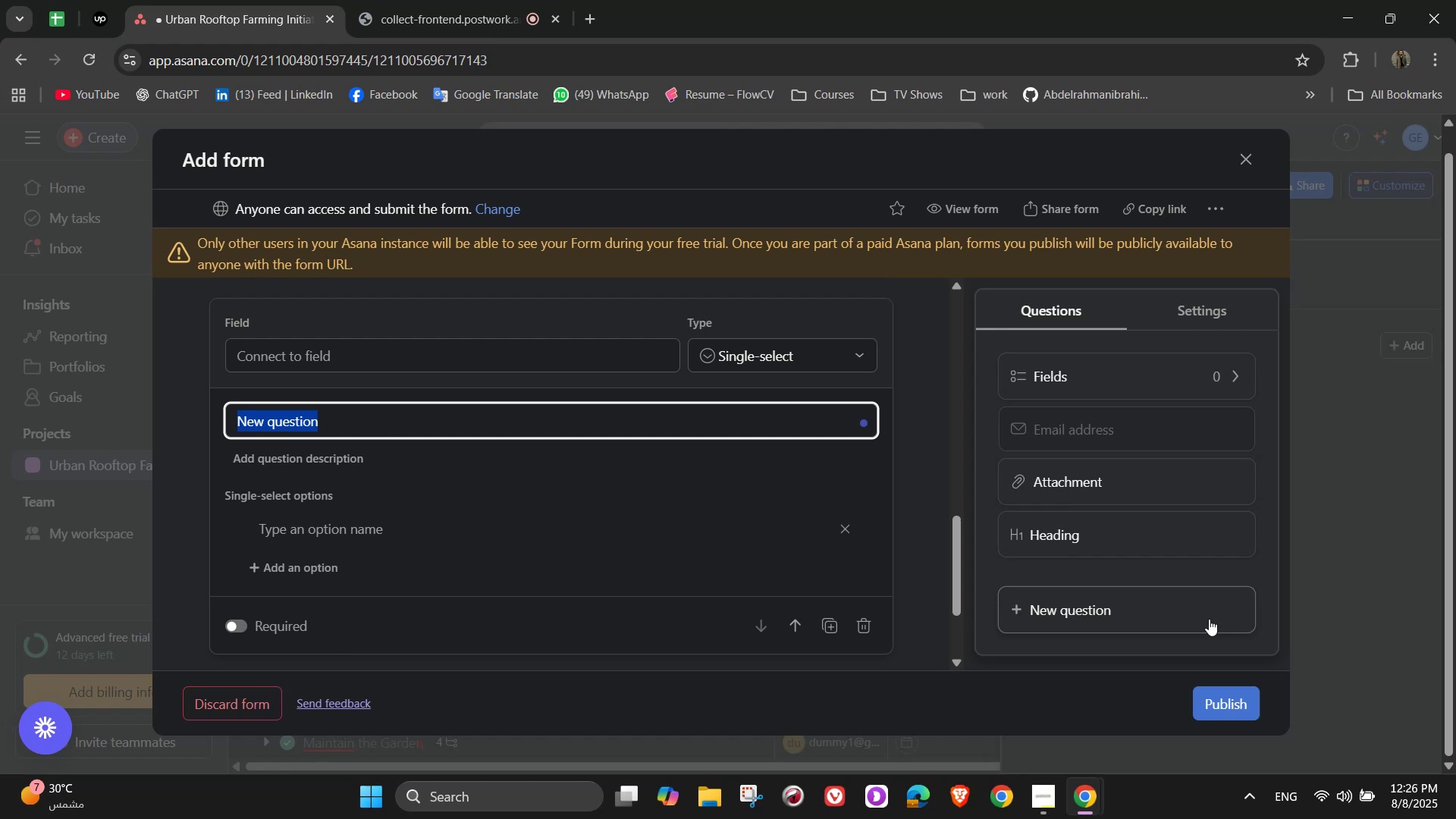 
wait(12.99)
 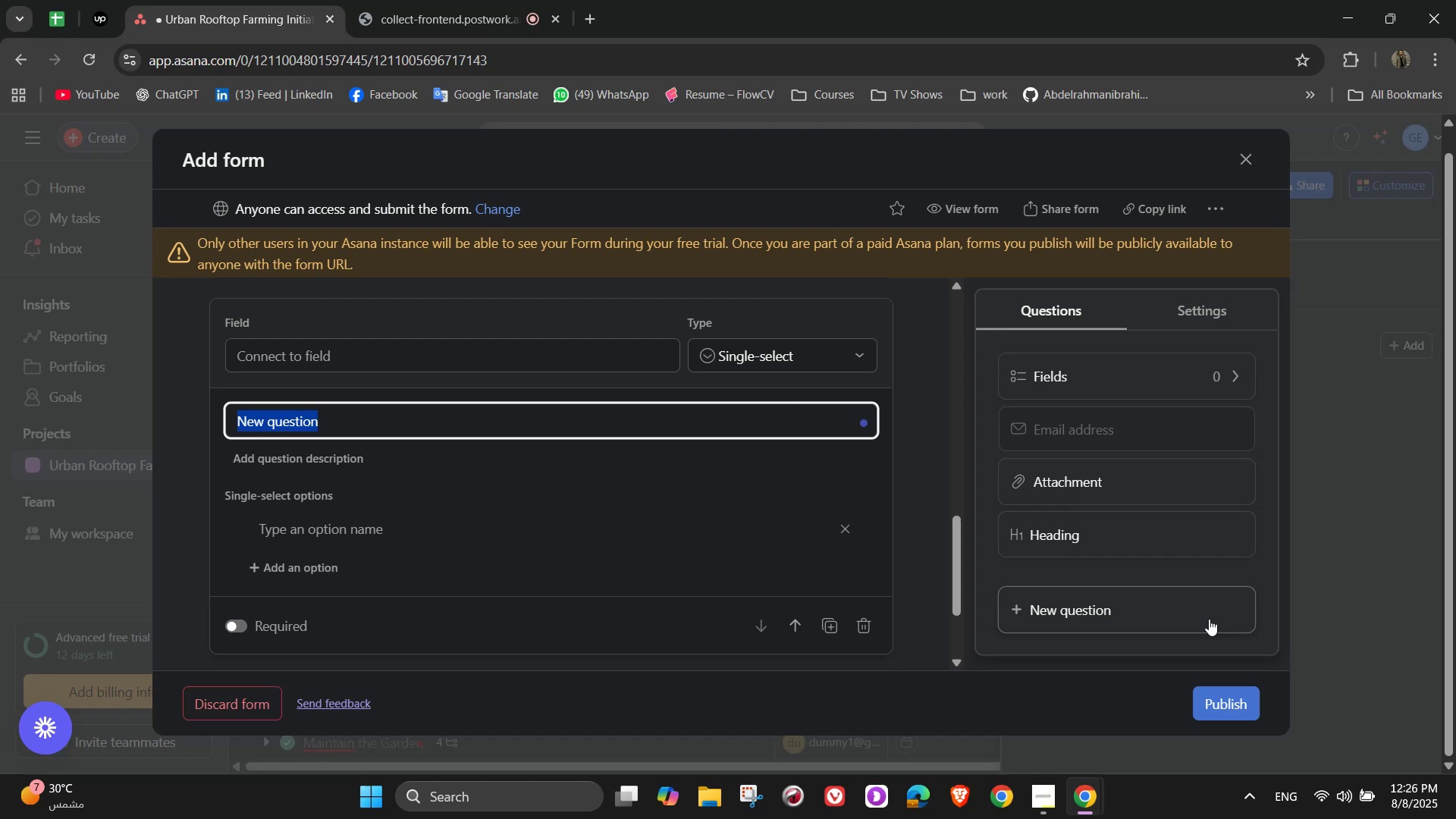 
type(Descripte )
key(Backspace)
key(Backspace)
key(Backspace)
type(e )
key(Backspace)
key(Backspace)
key(Backspace)
type(be ypo)
key(Backspace)
key(Backspace)
type(our contribution)
 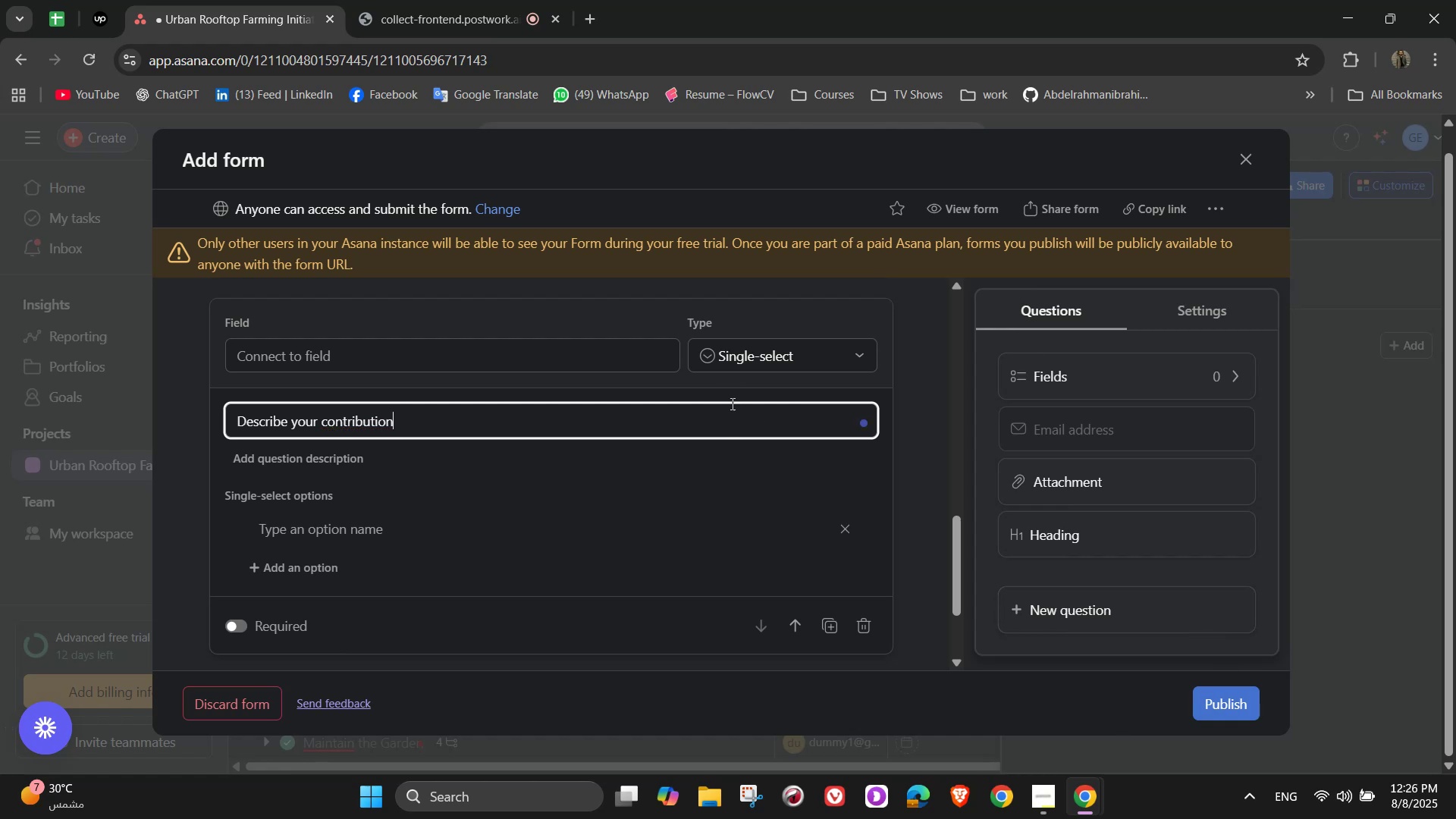 
left_click([755, 367])
 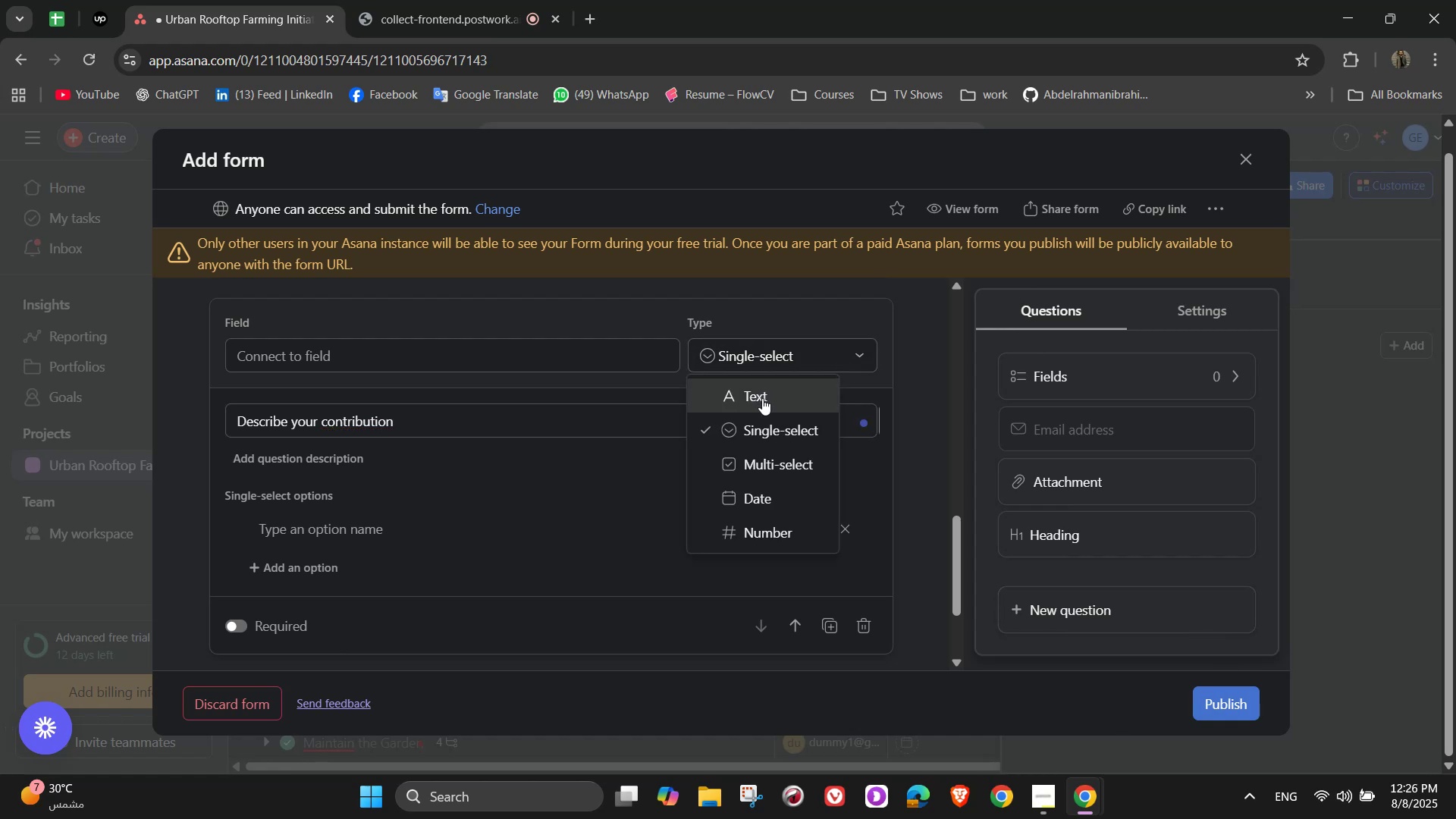 
double_click([762, 402])
 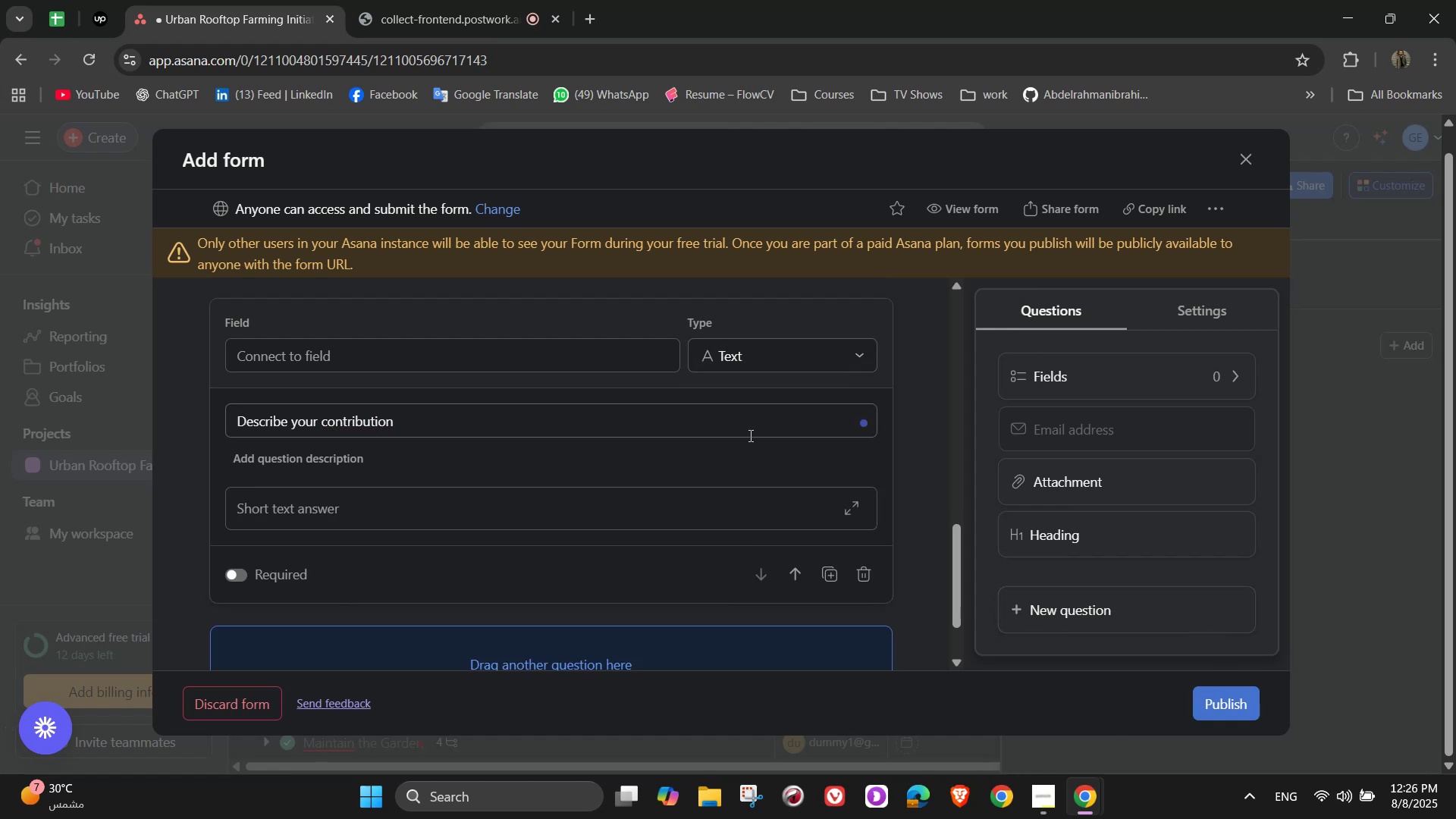 
scroll: coordinate [819, 472], scroll_direction: up, amount: 2.0
 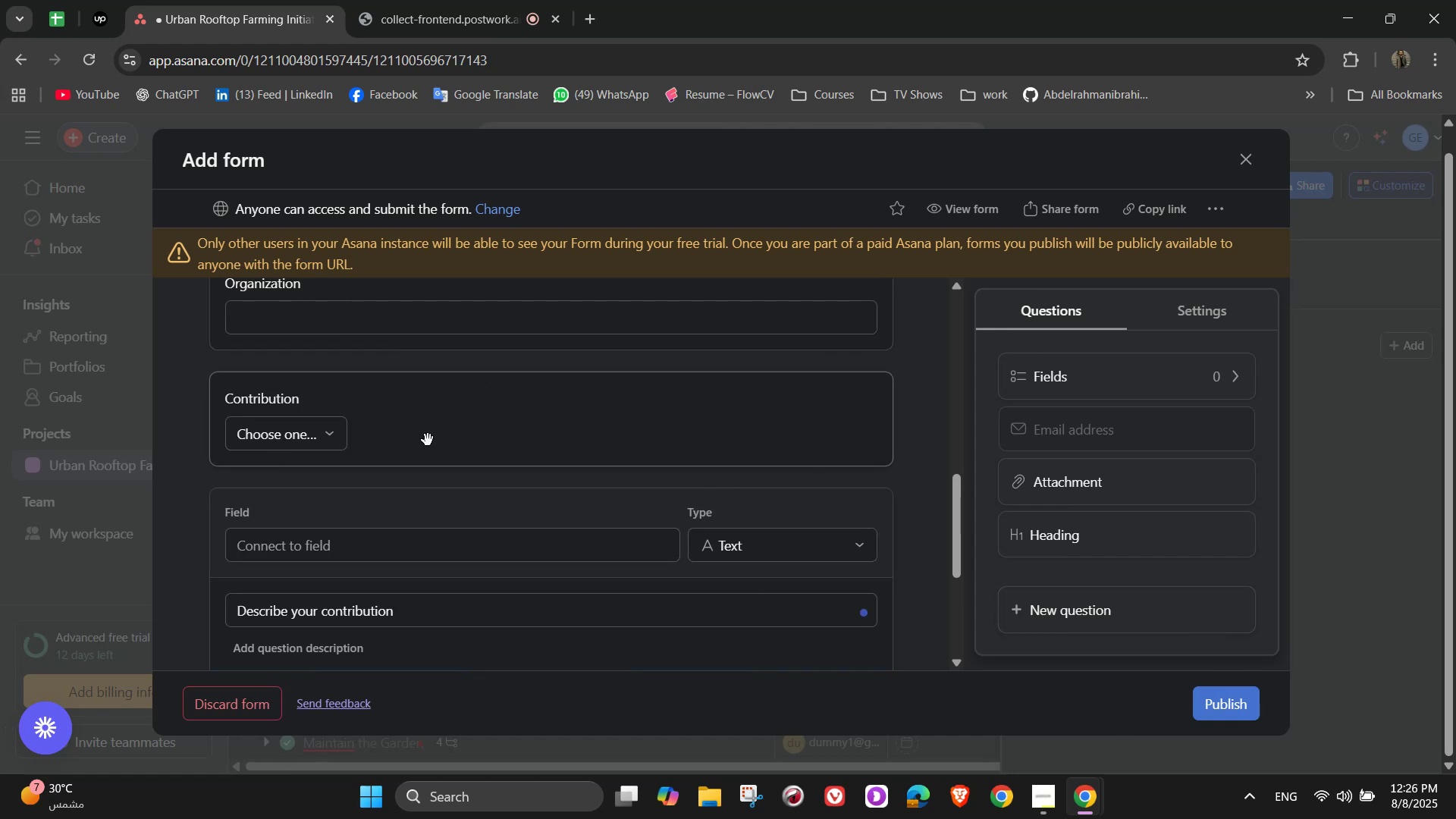 
left_click([538, 410])
 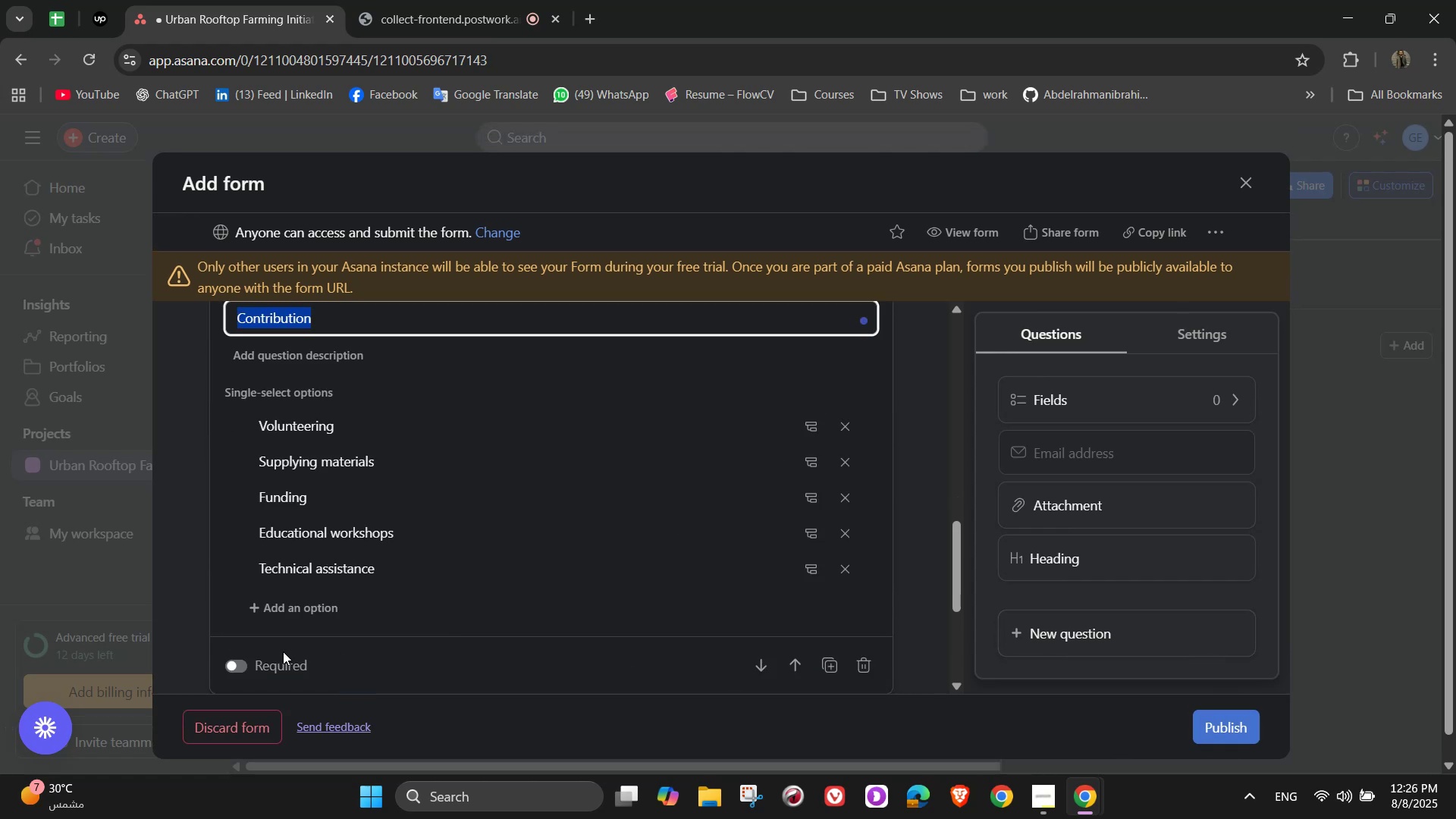 
left_click([245, 669])
 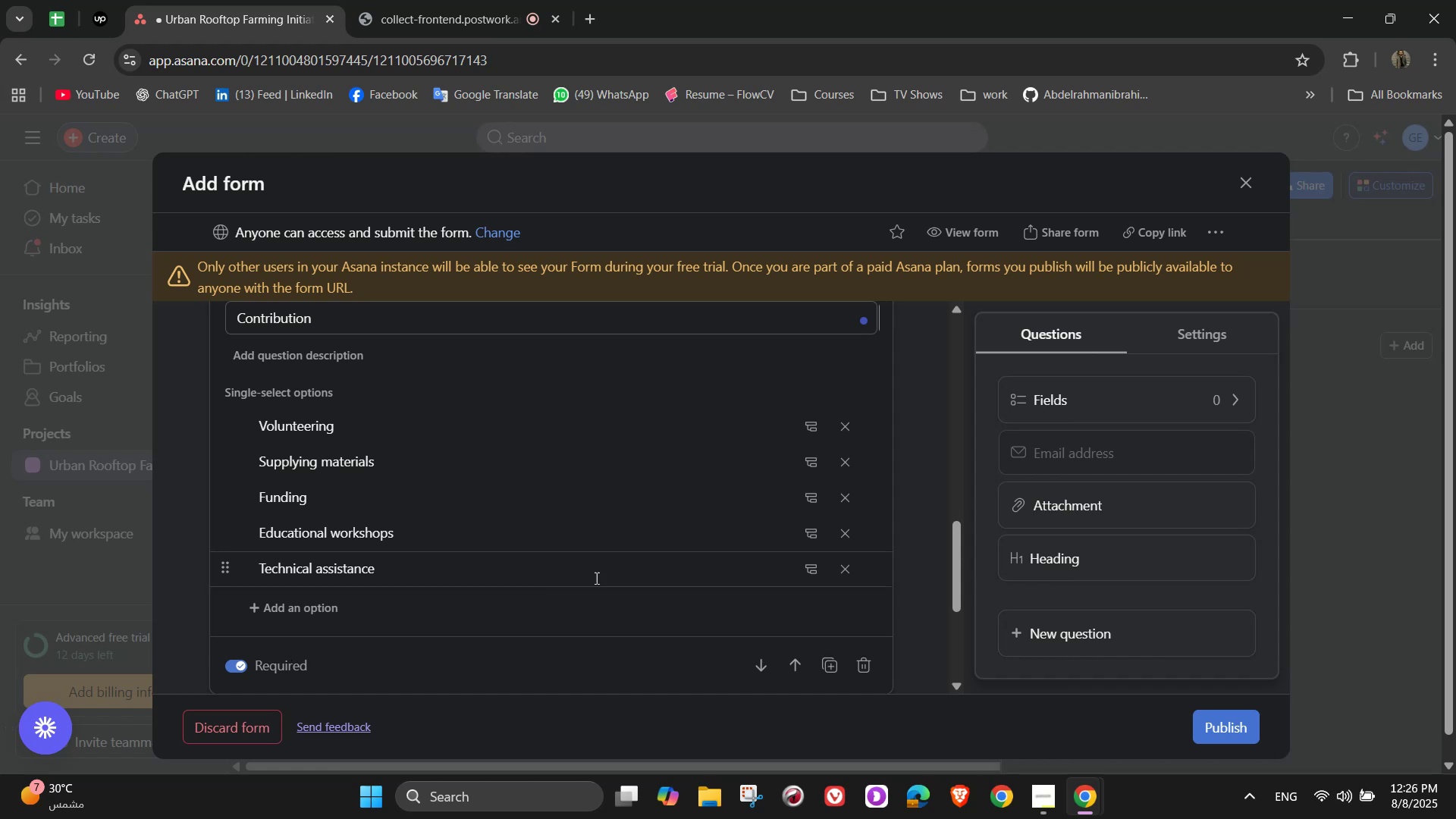 
scroll: coordinate [720, 566], scroll_direction: down, amount: 5.0
 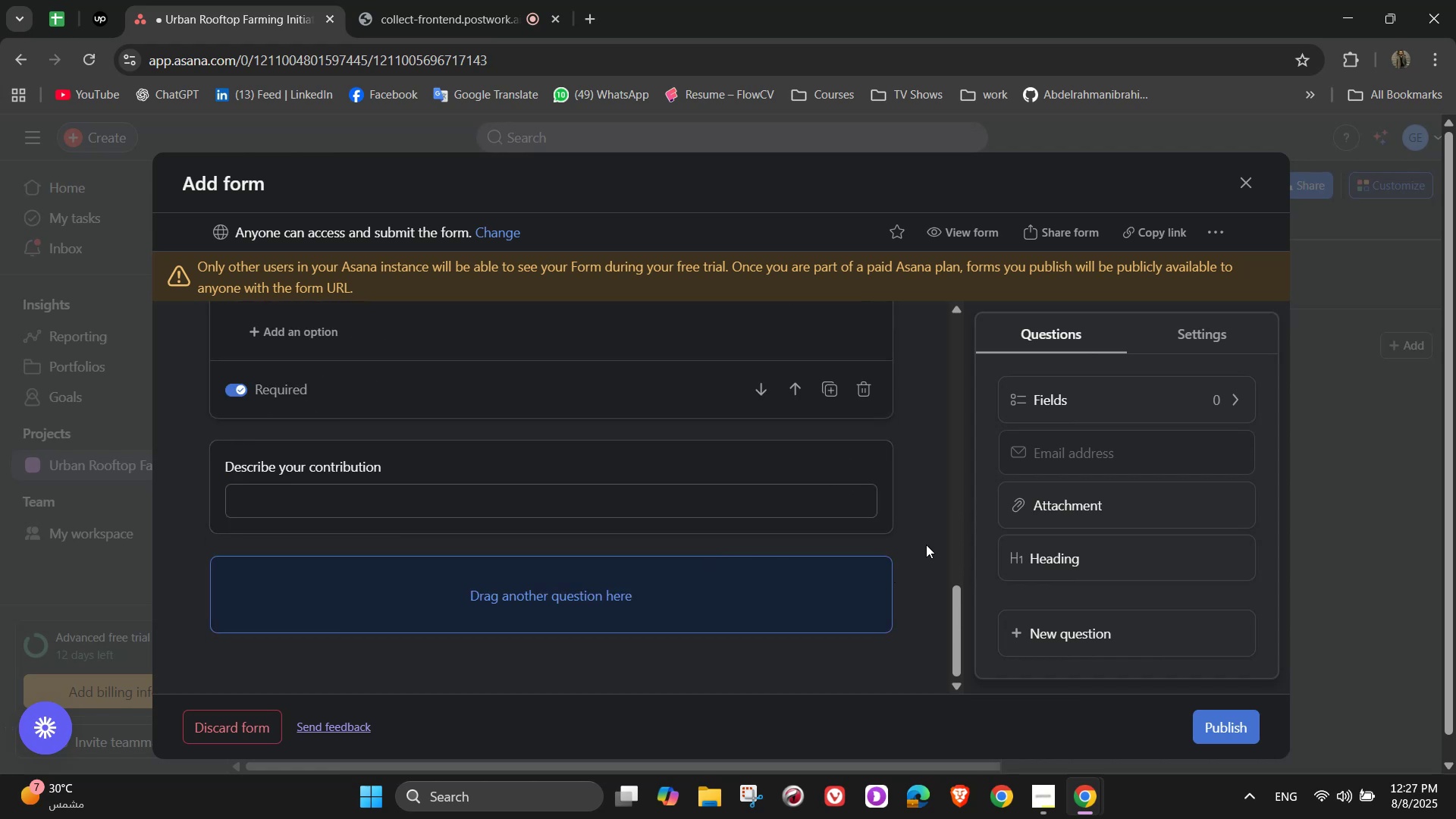 
left_click([920, 544])
 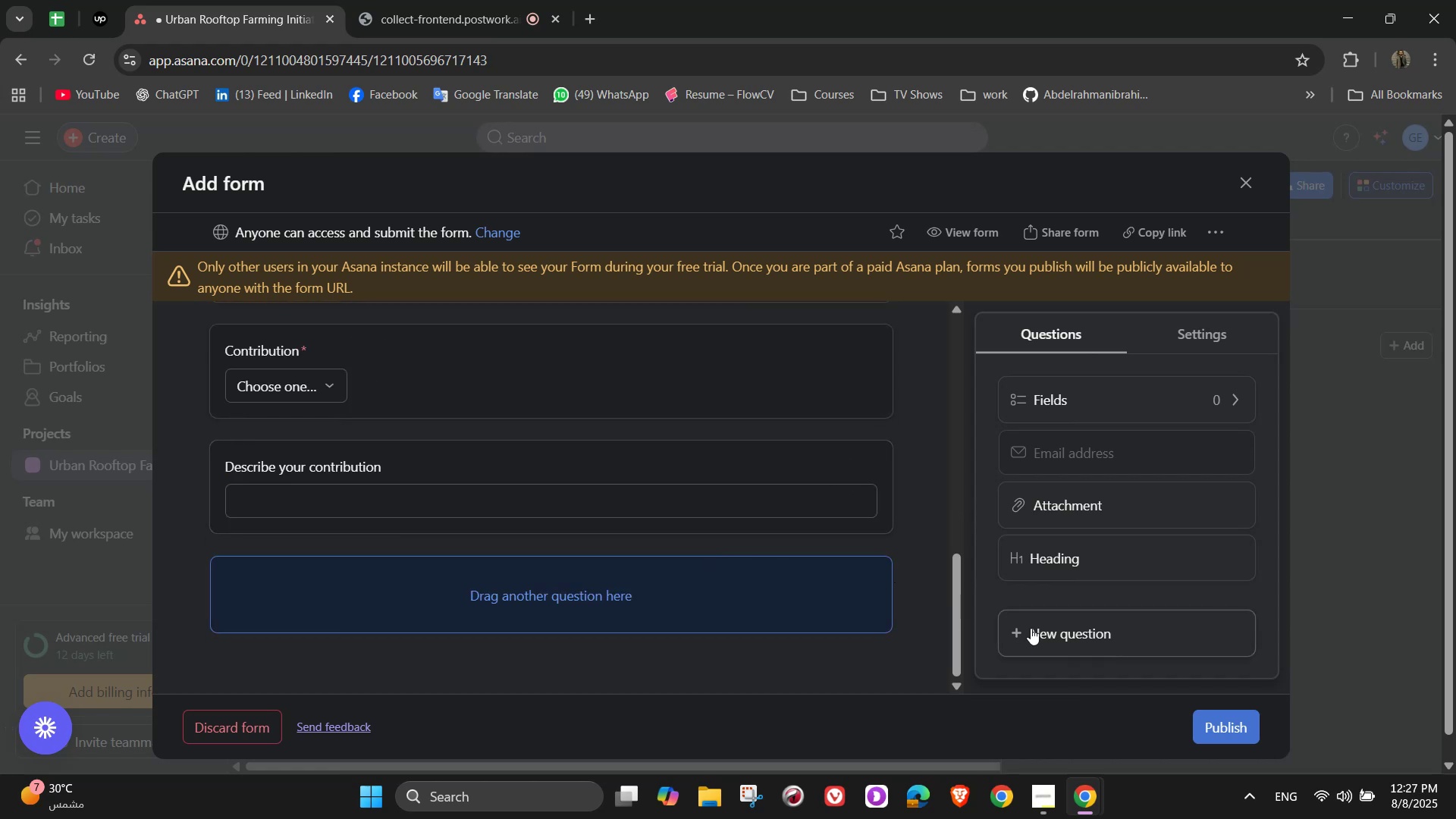 
left_click([1037, 629])
 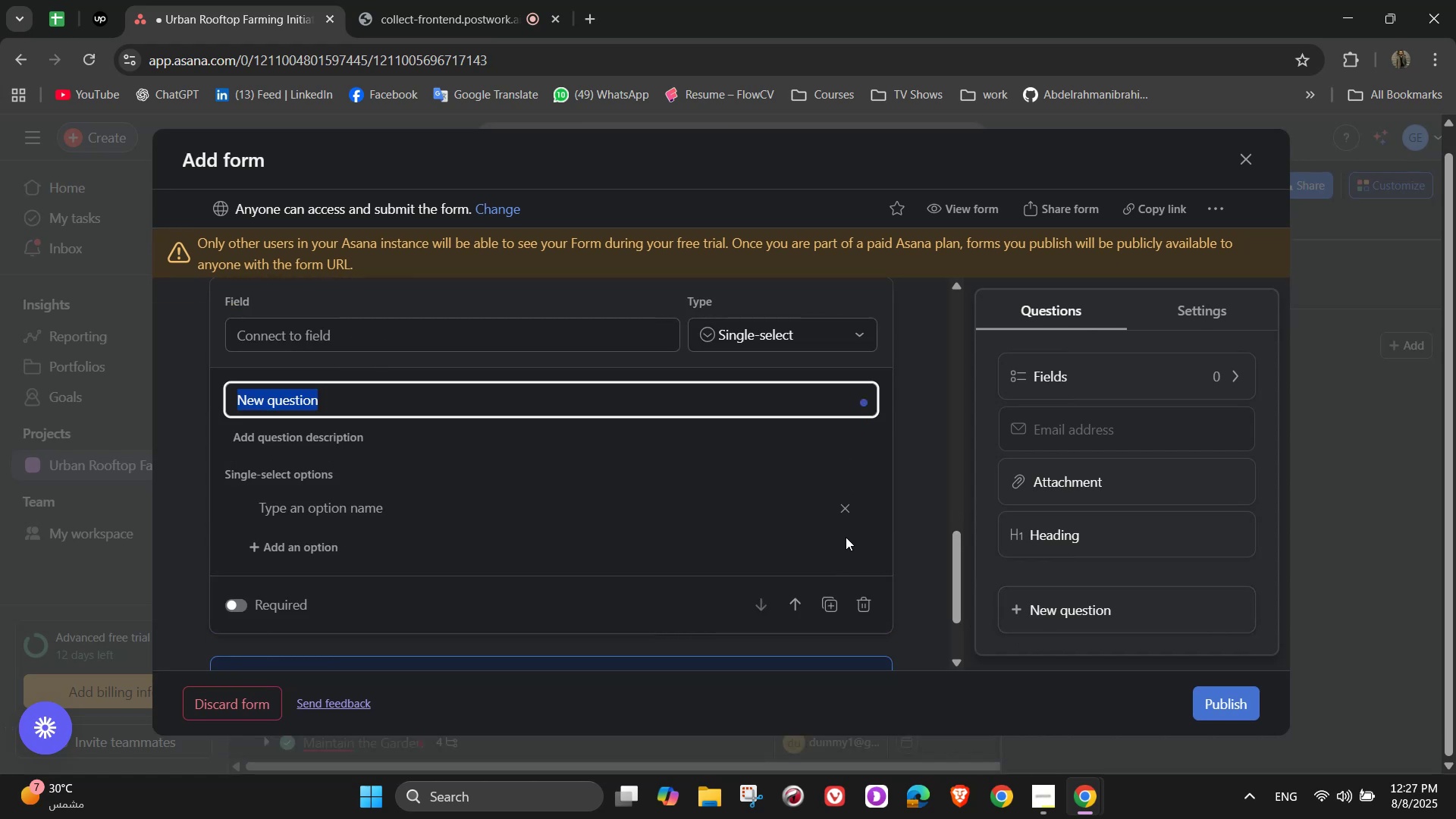 
wait(5.93)
 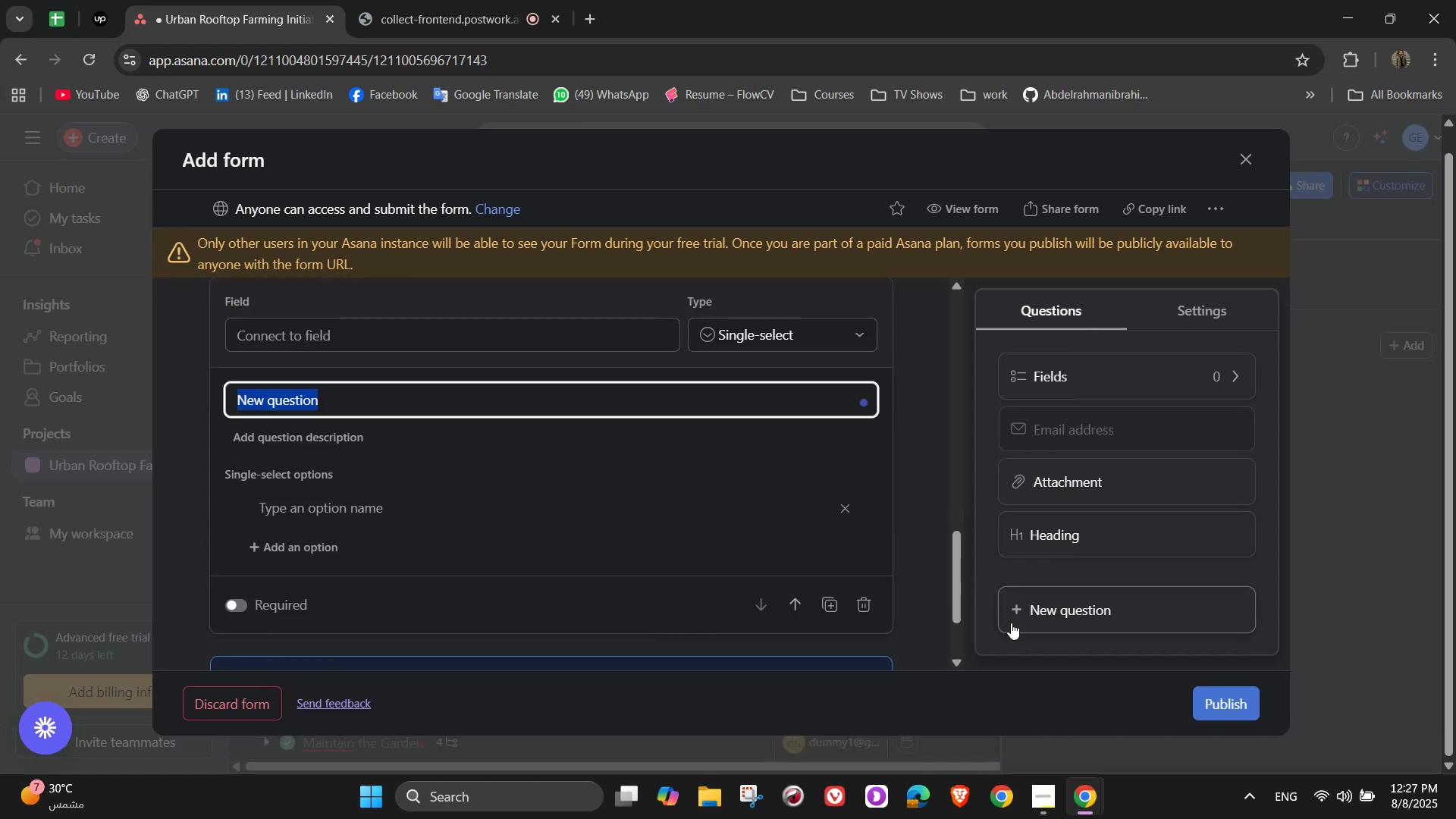 
type(Availability)
 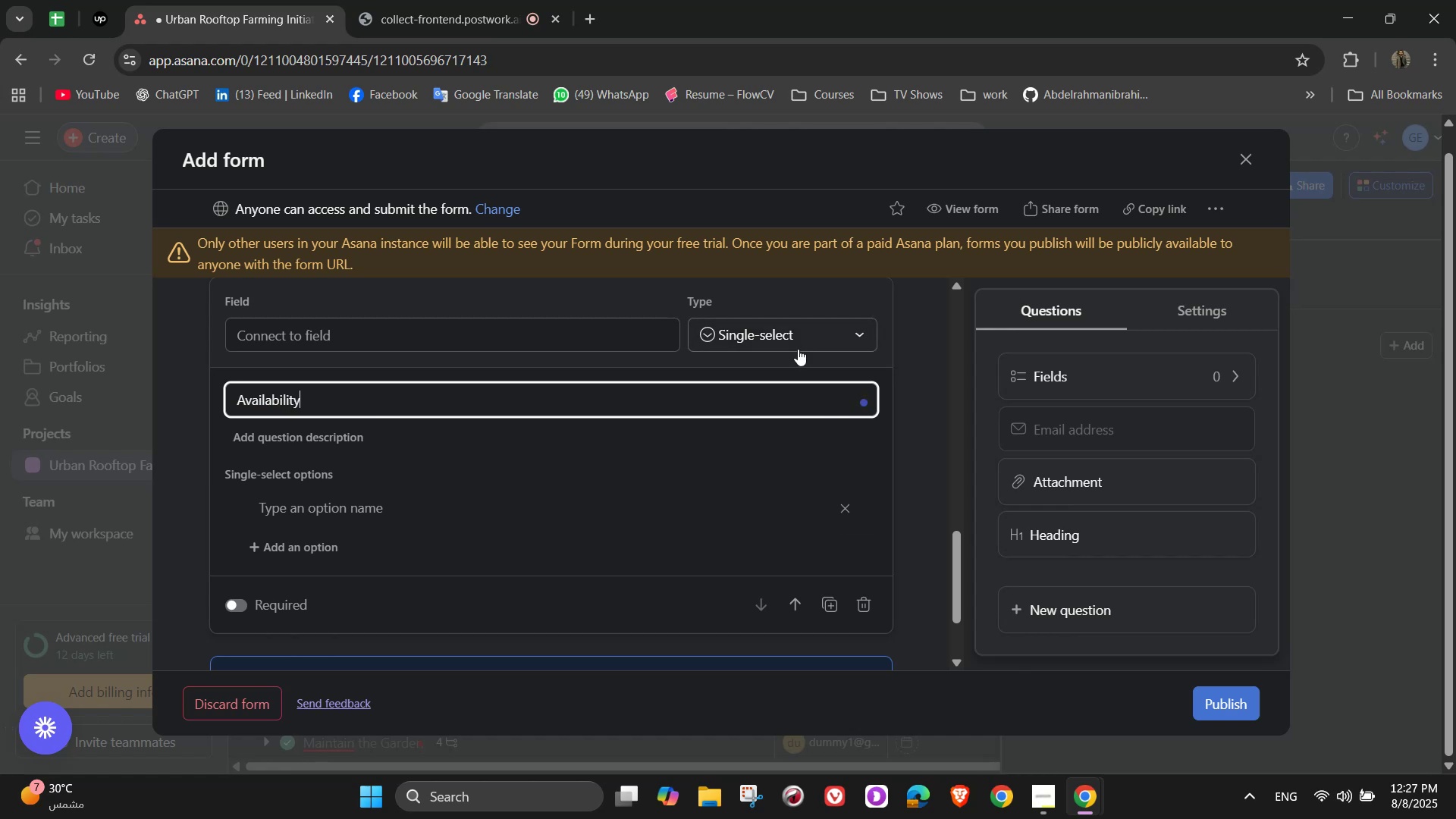 
left_click([339, 510])
 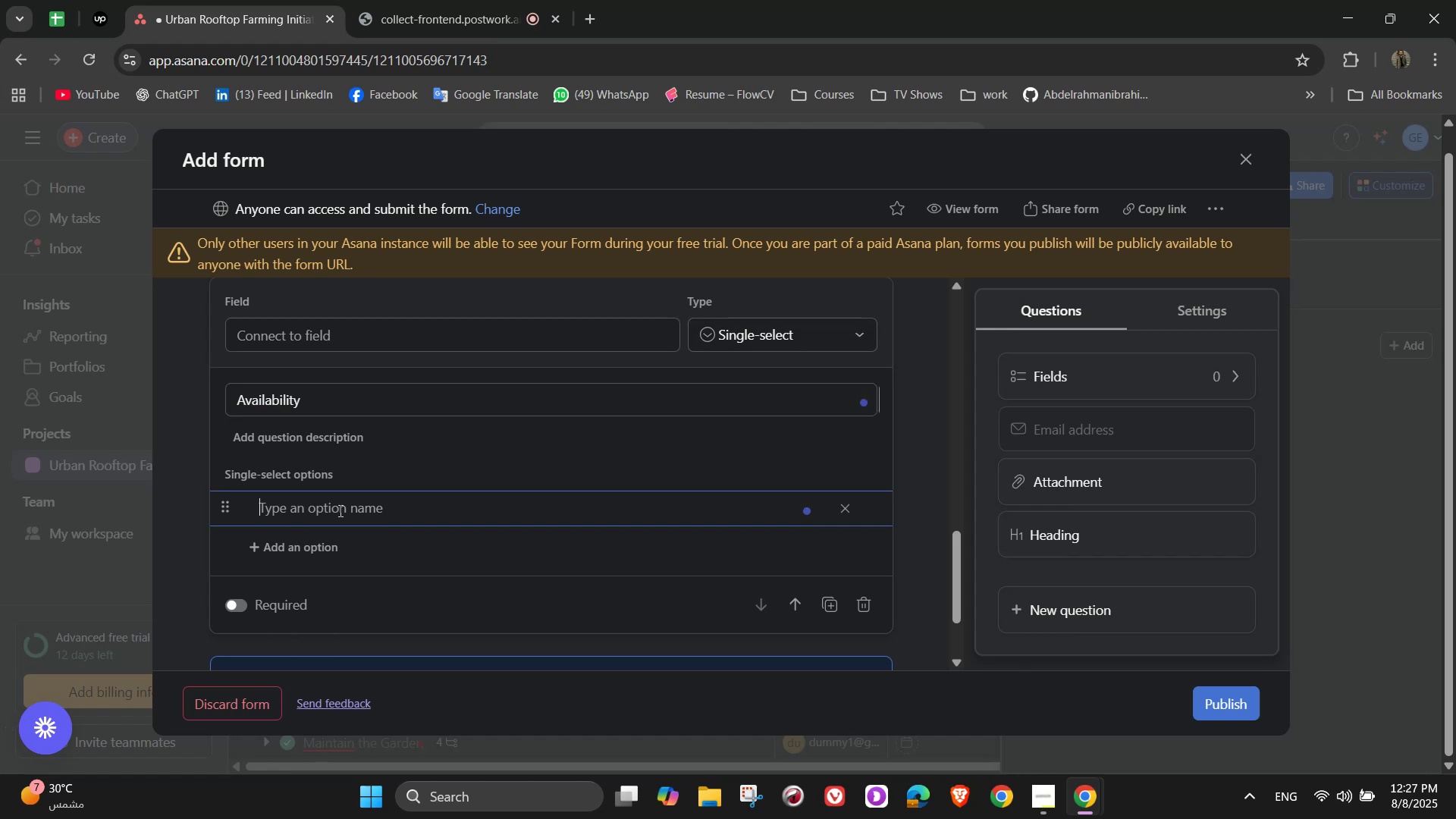 
type(Weekdays)
 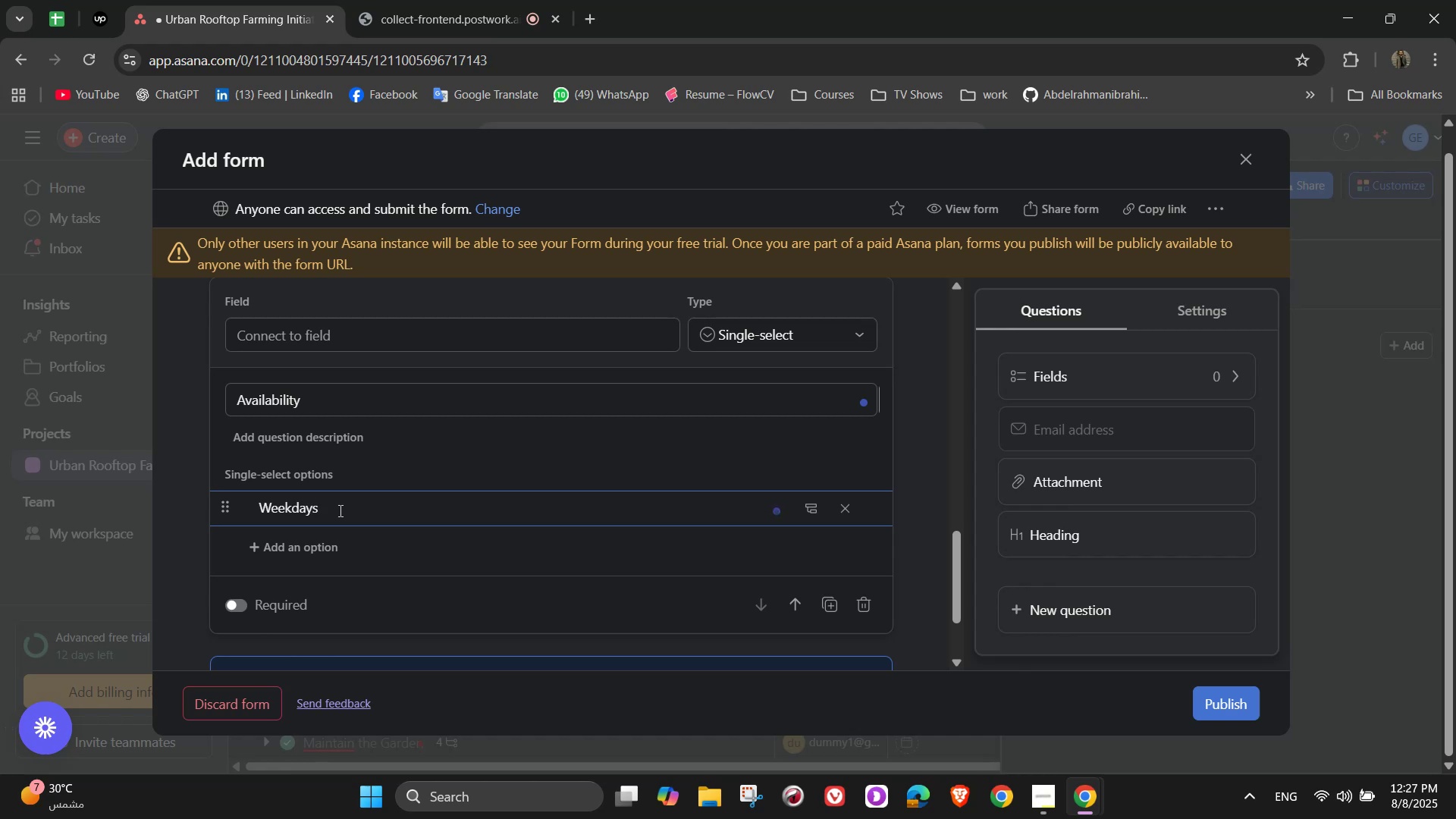 
key(Enter)
 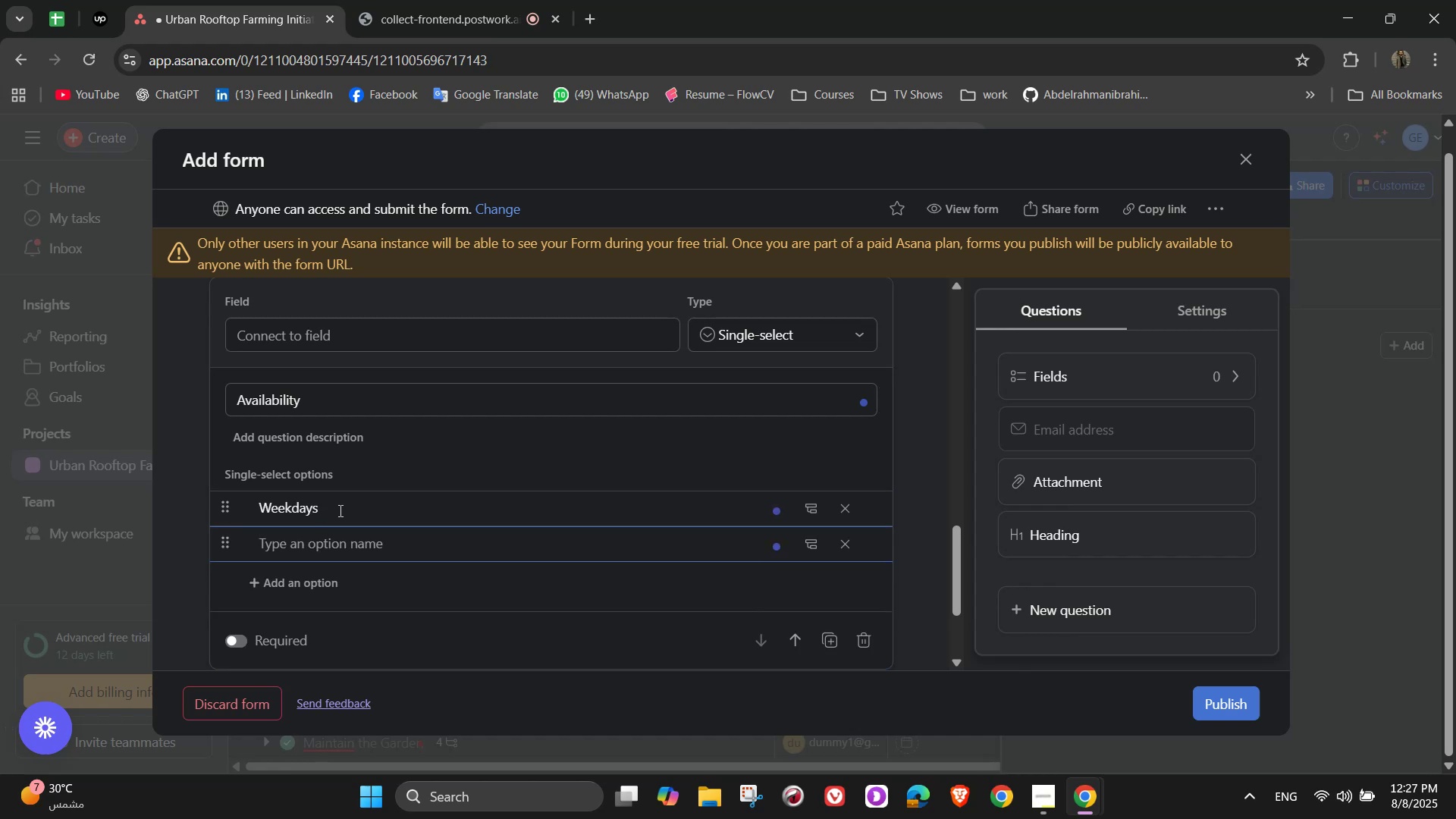 
type(Weekends)
 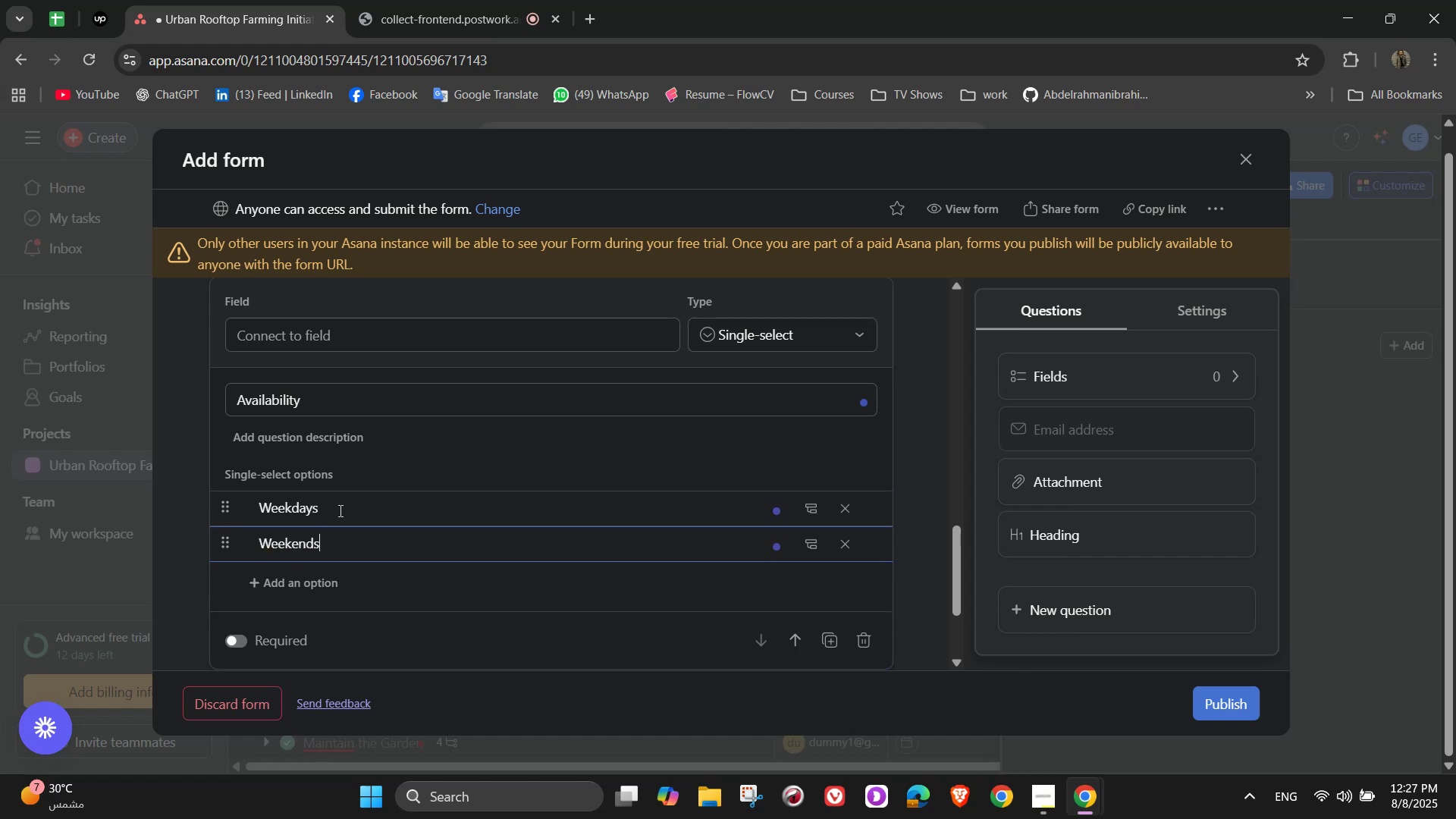 
key(Enter)
 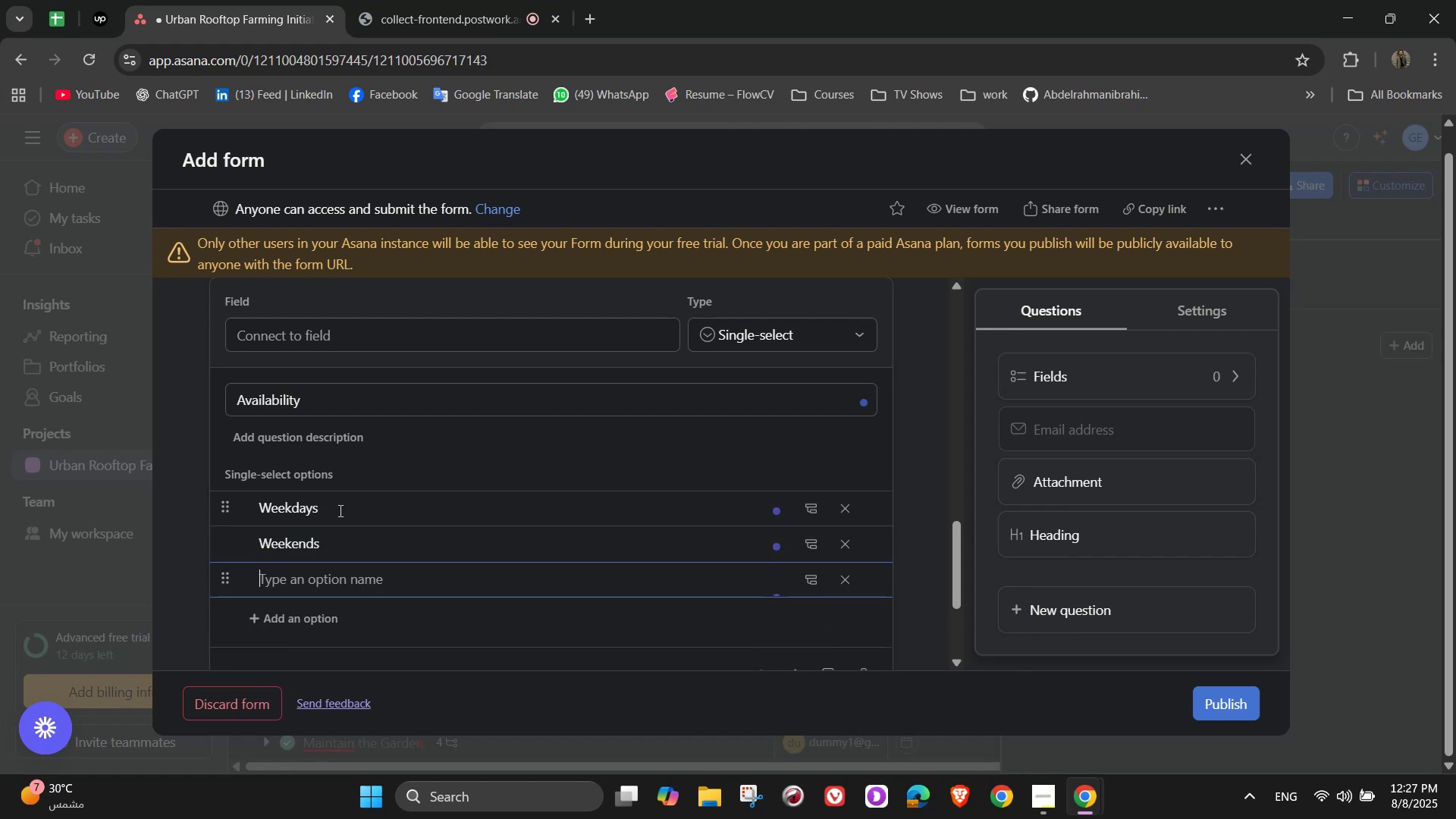 
type(Flexible)
 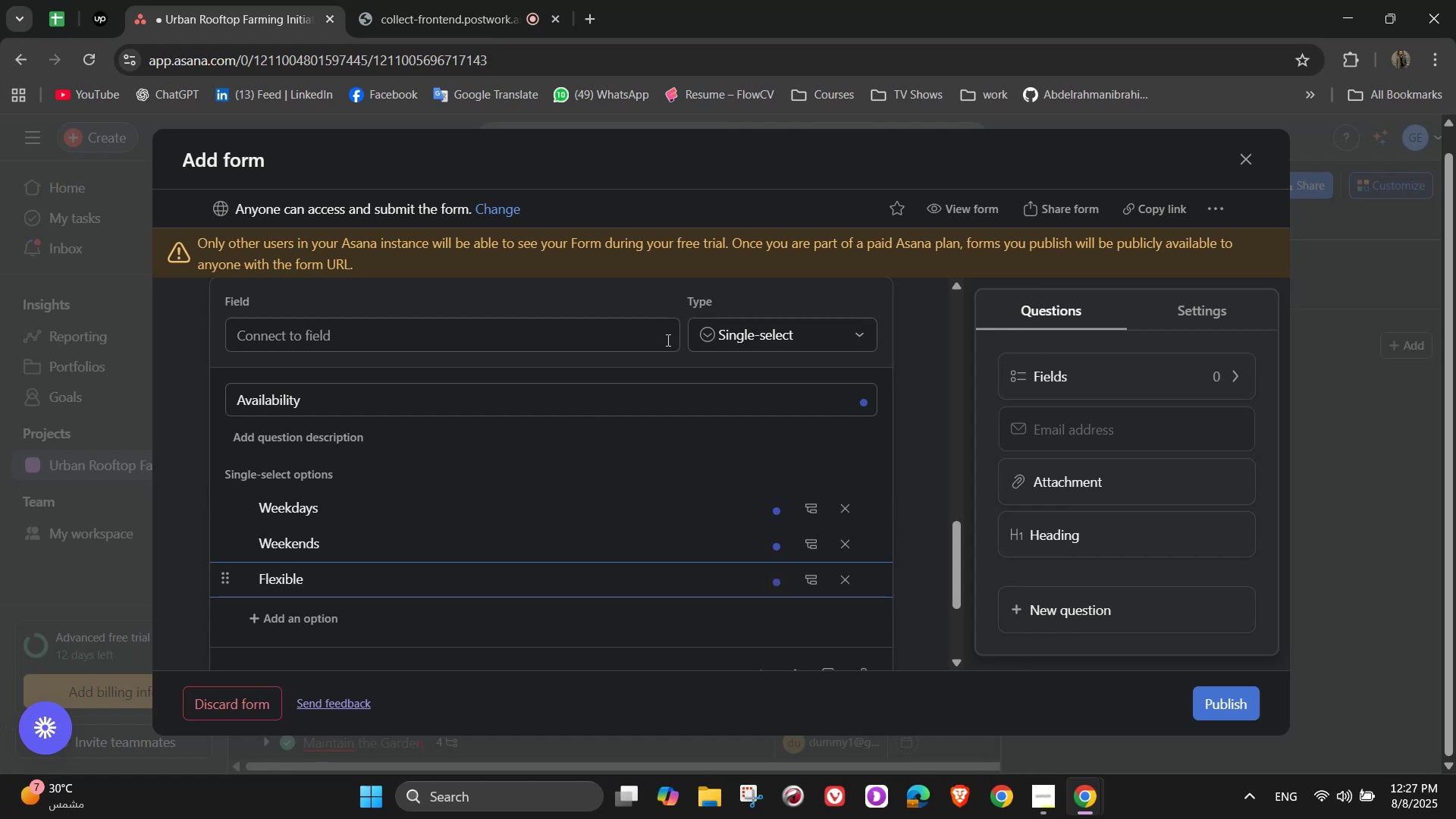 
left_click([831, 337])
 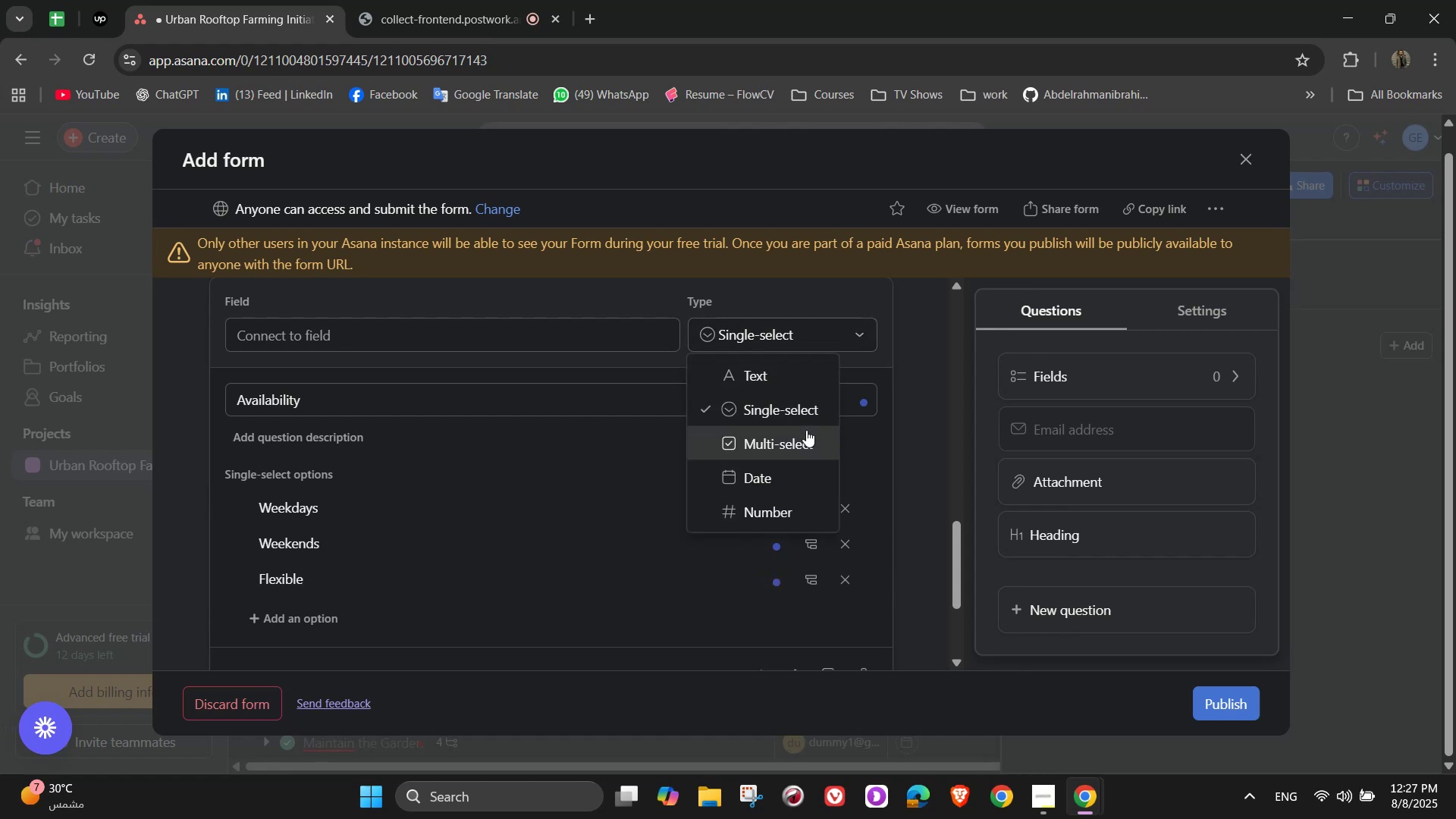 
left_click([806, 441])
 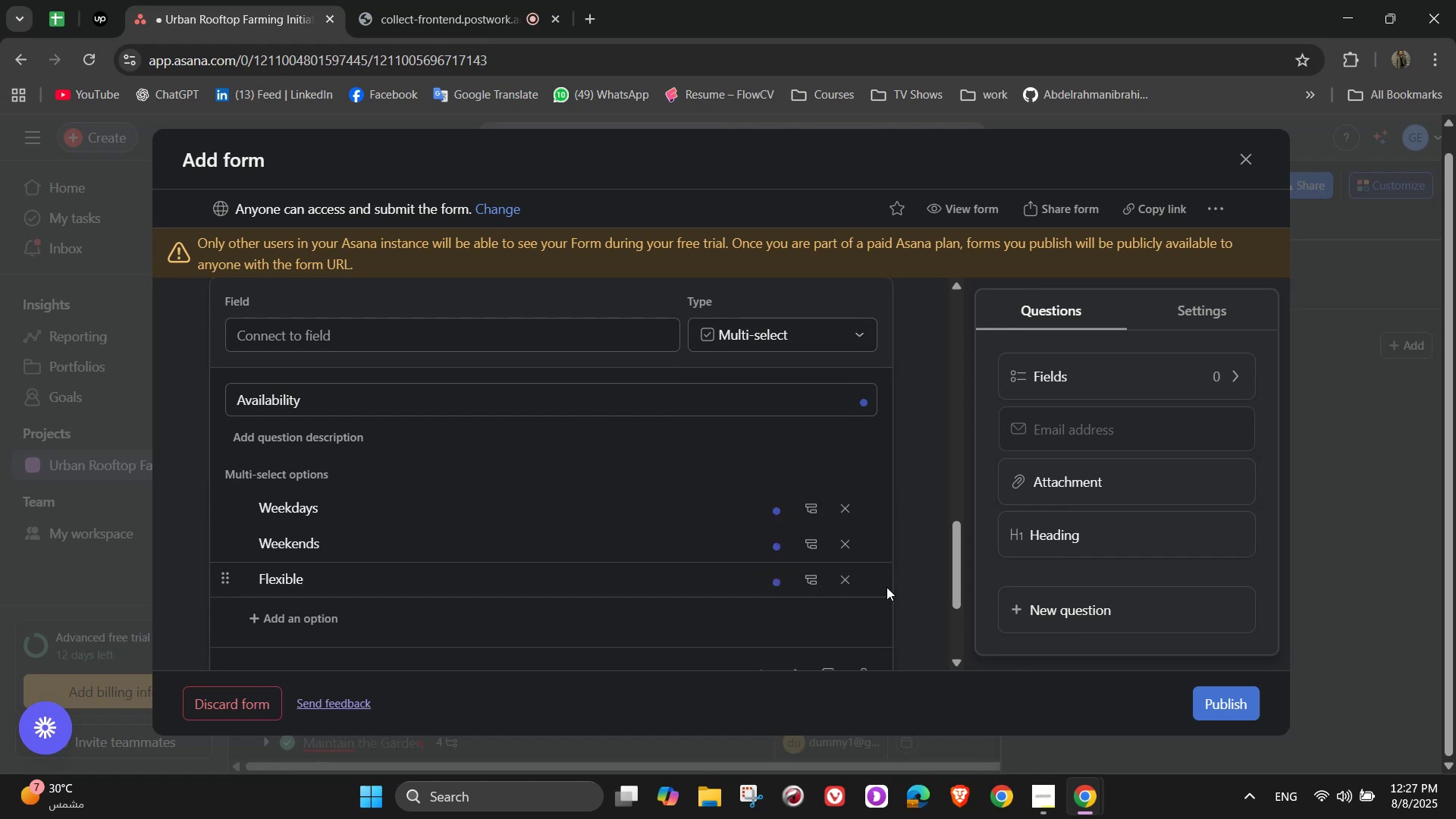 
left_click([915, 578])
 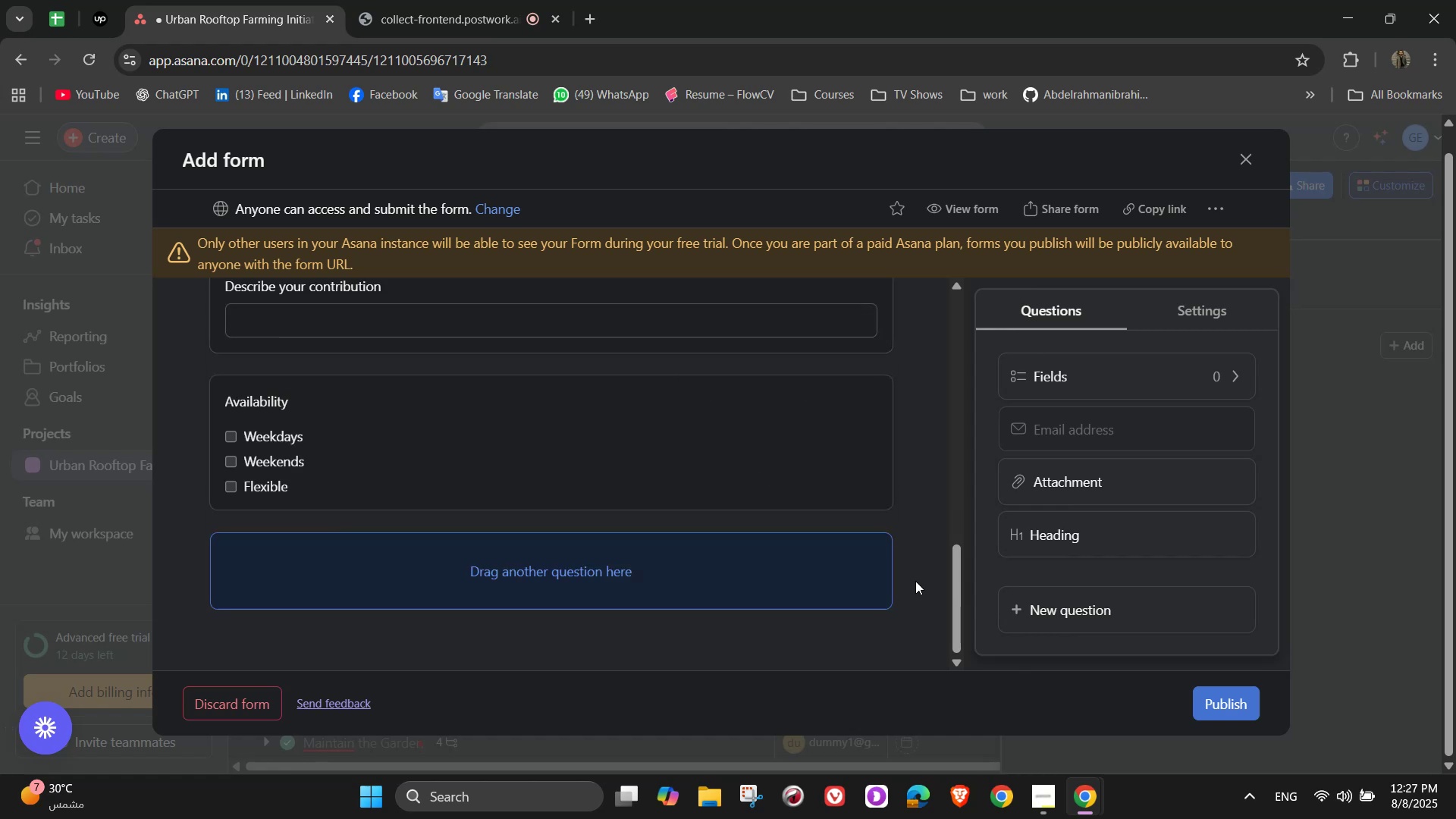 
scroll: coordinate [915, 581], scroll_direction: down, amount: 2.0
 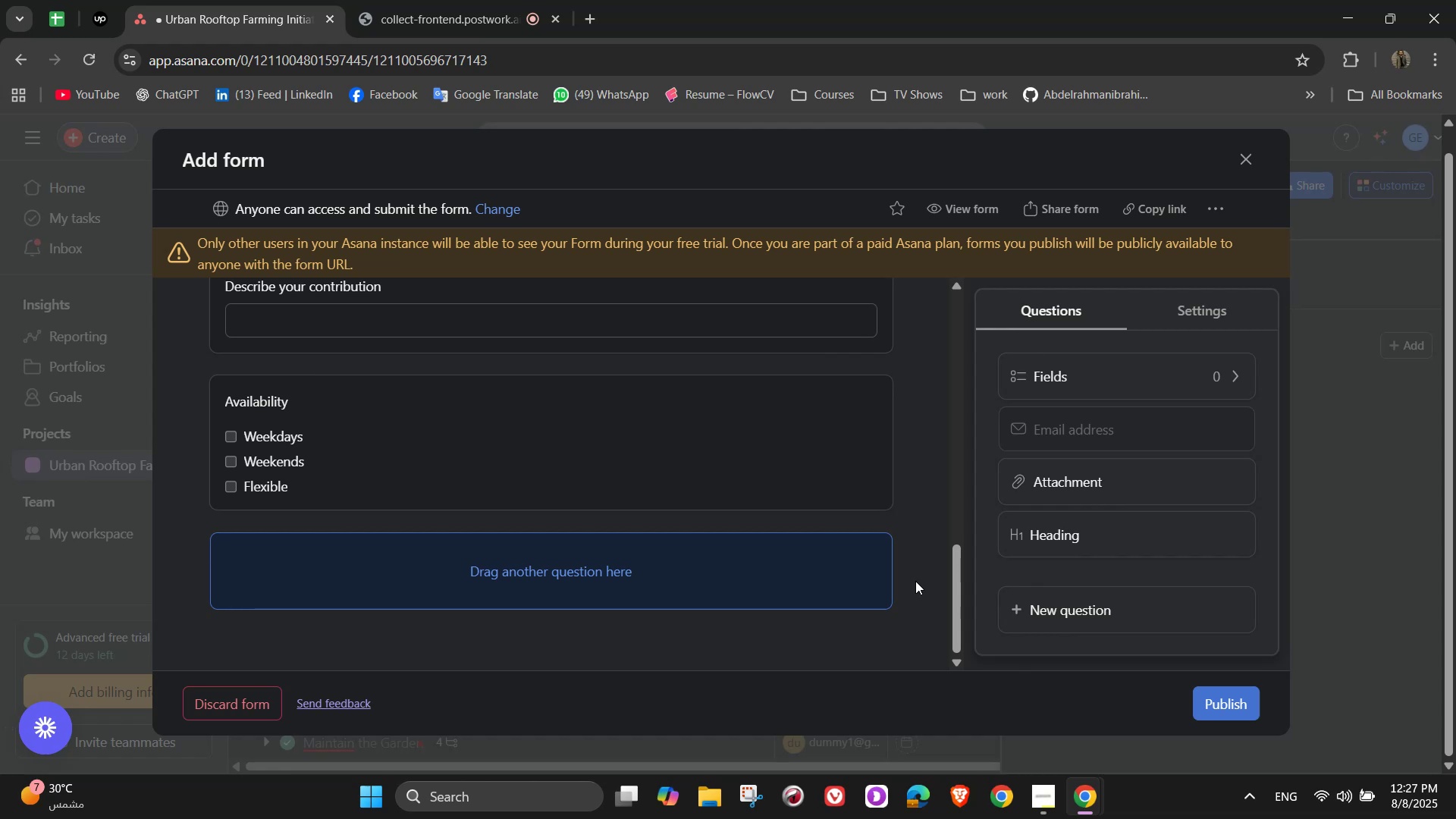 
wait(6.09)
 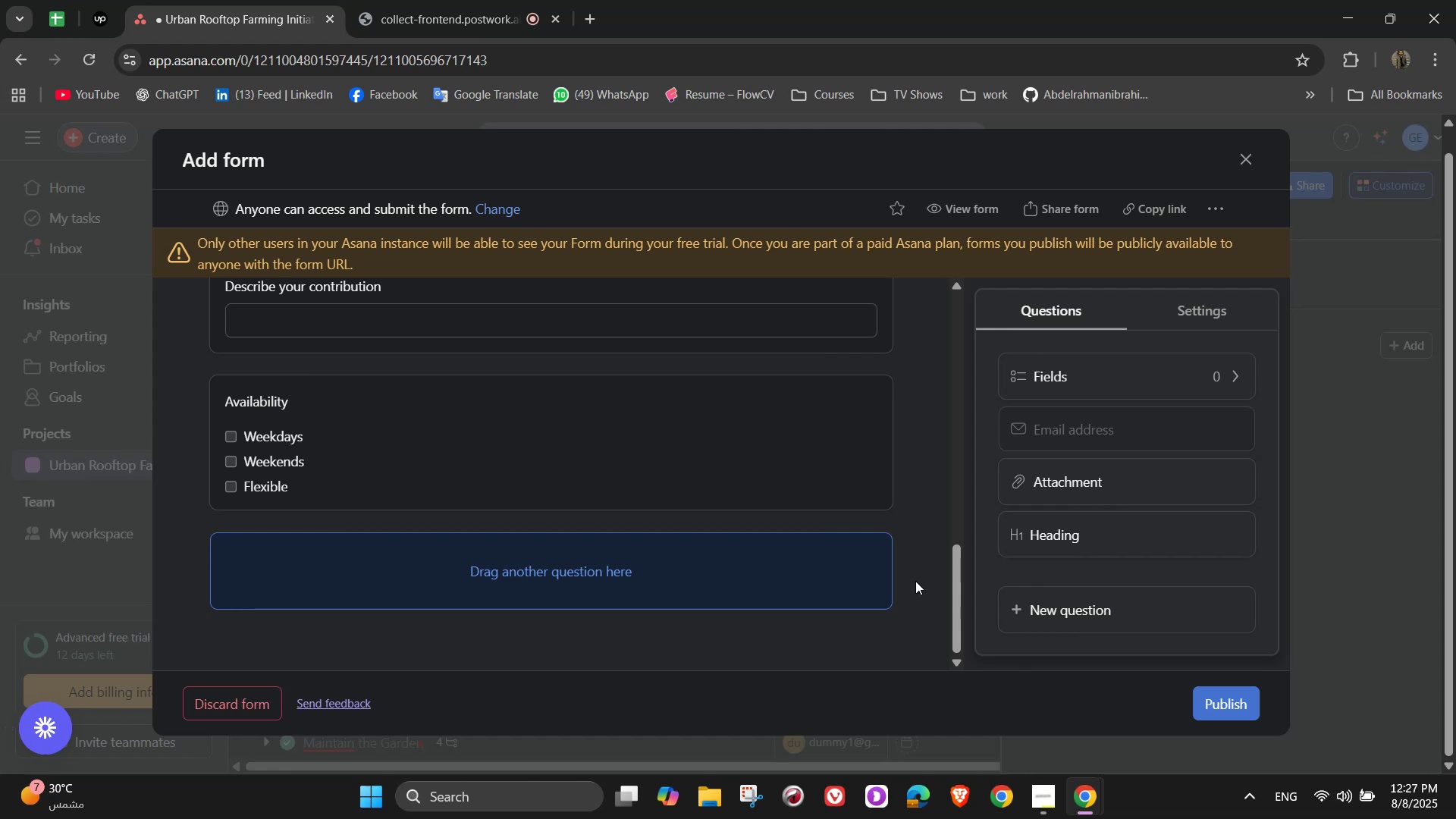 
left_click([1098, 610])
 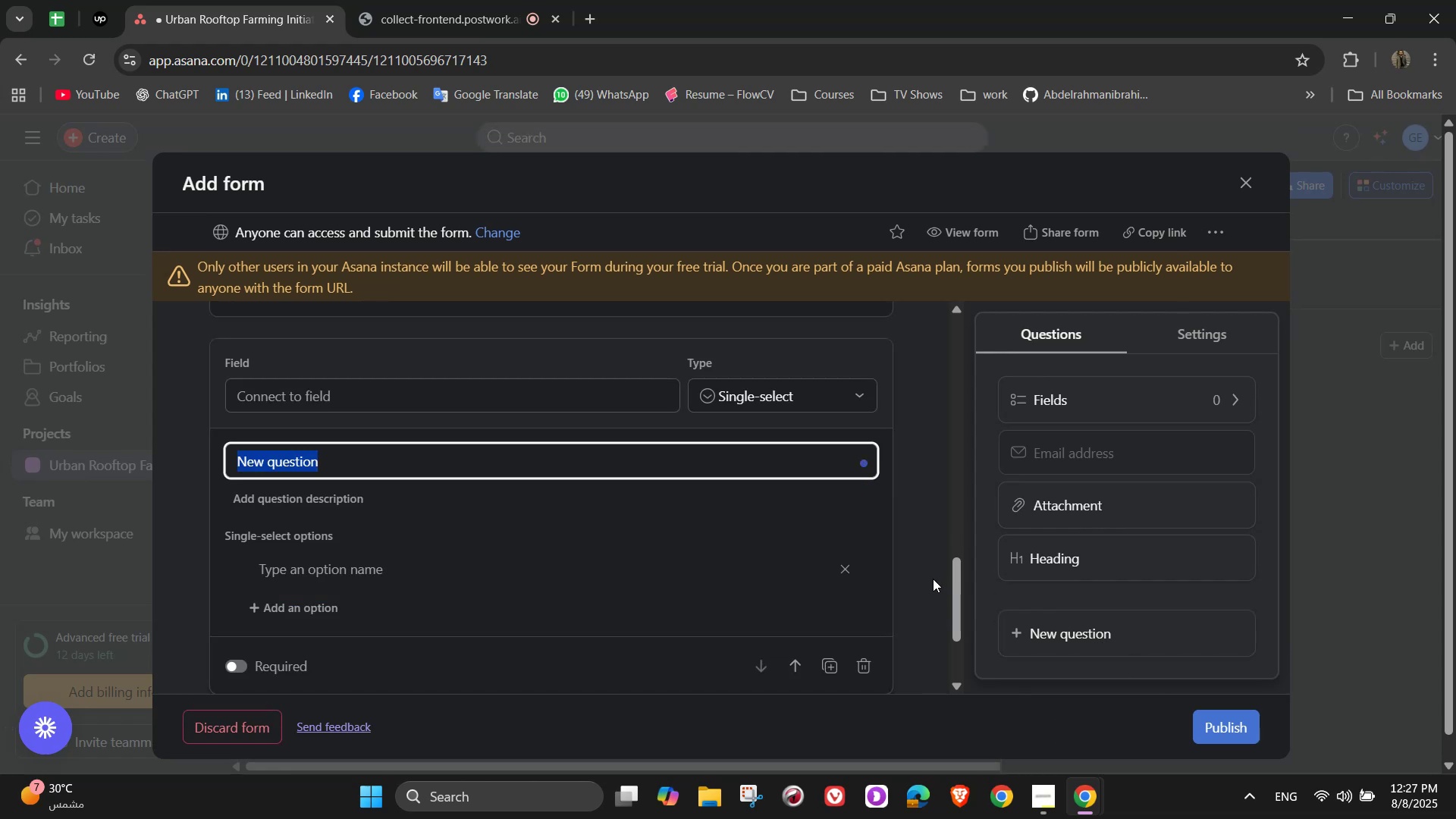 
type(Additional )
 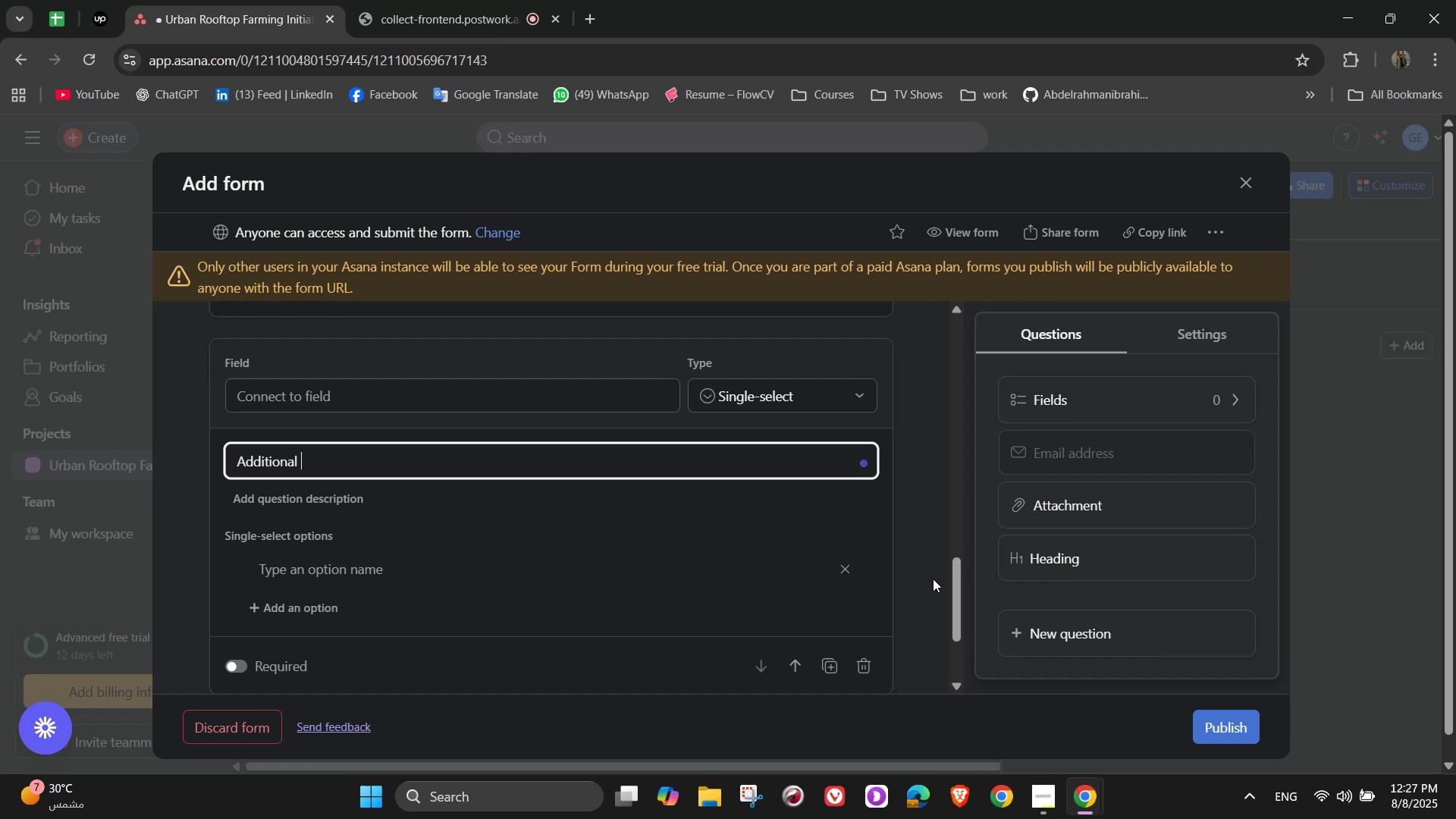 
wait(5.92)
 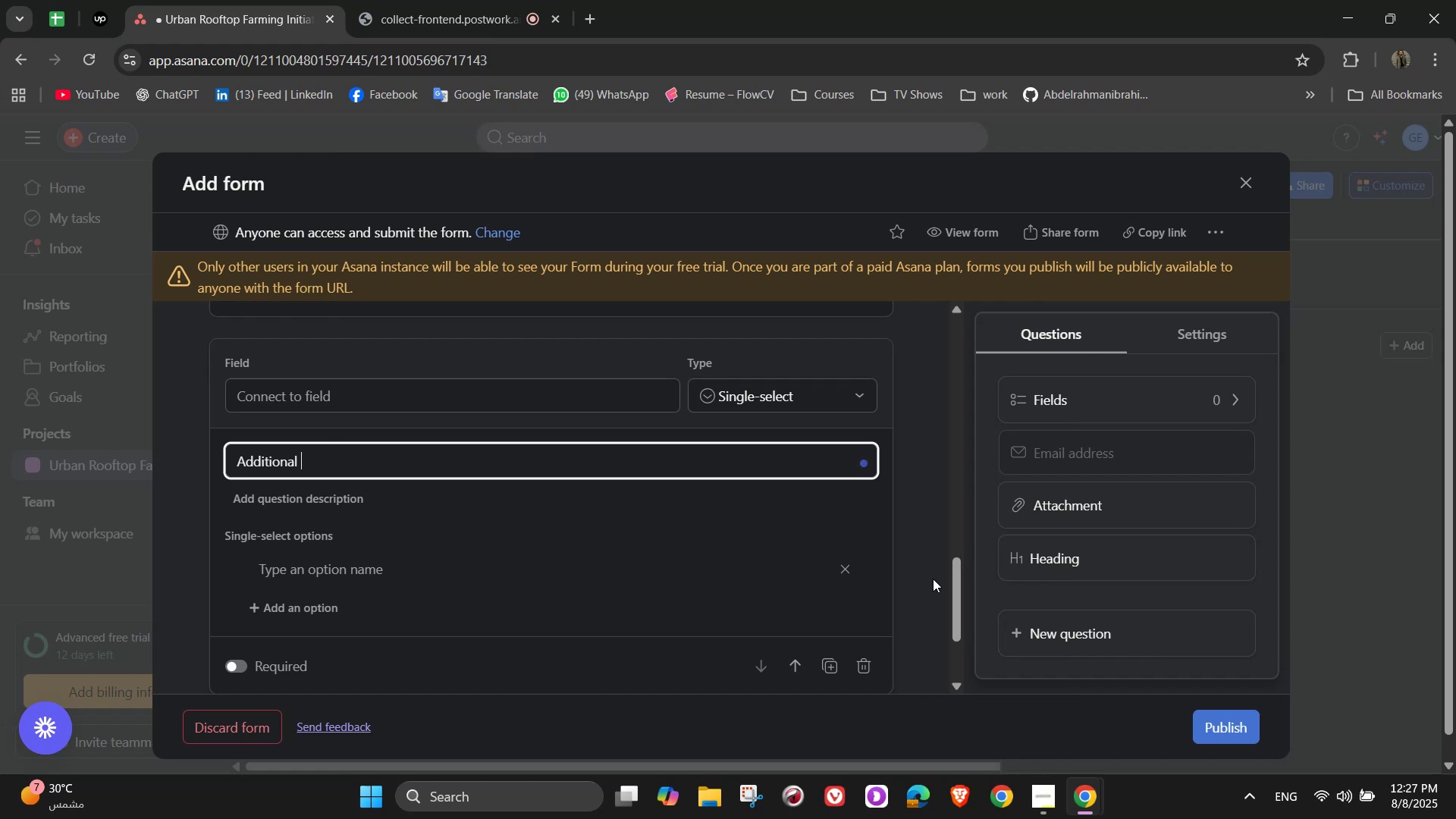 
type(comments or qusr)
key(Backspace)
type(tions)
 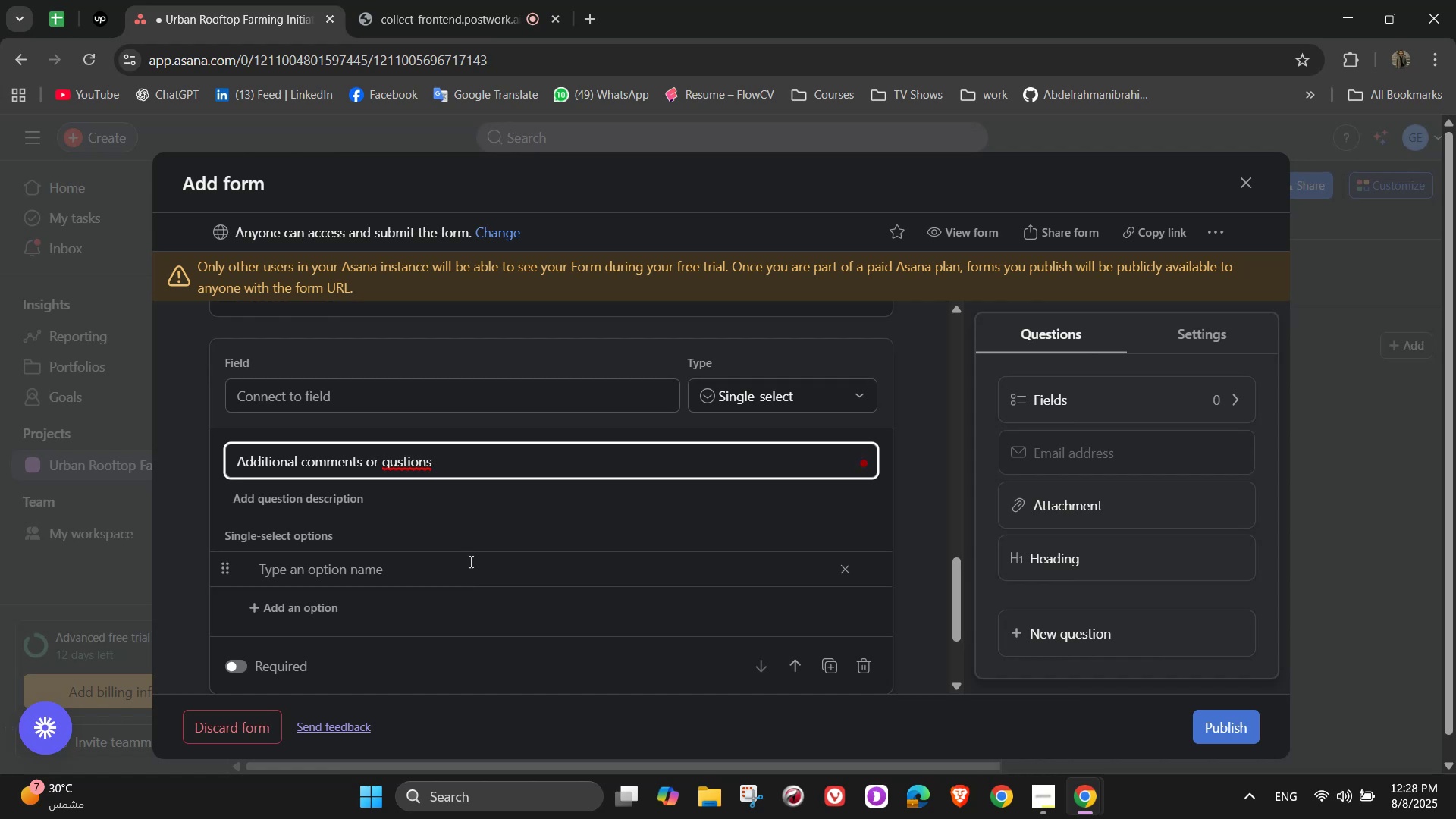 
wait(5.59)
 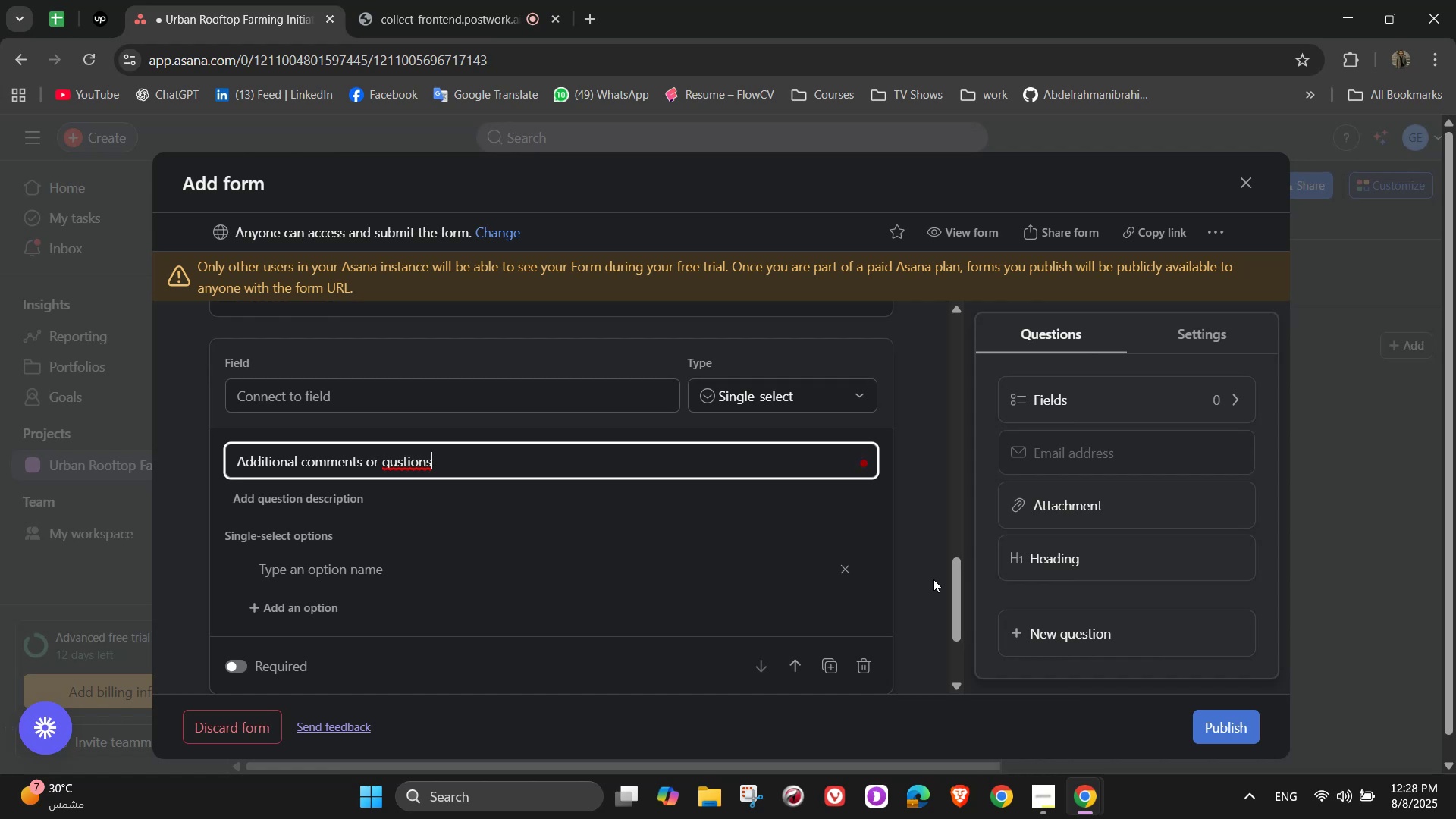 
left_click([397, 457])
 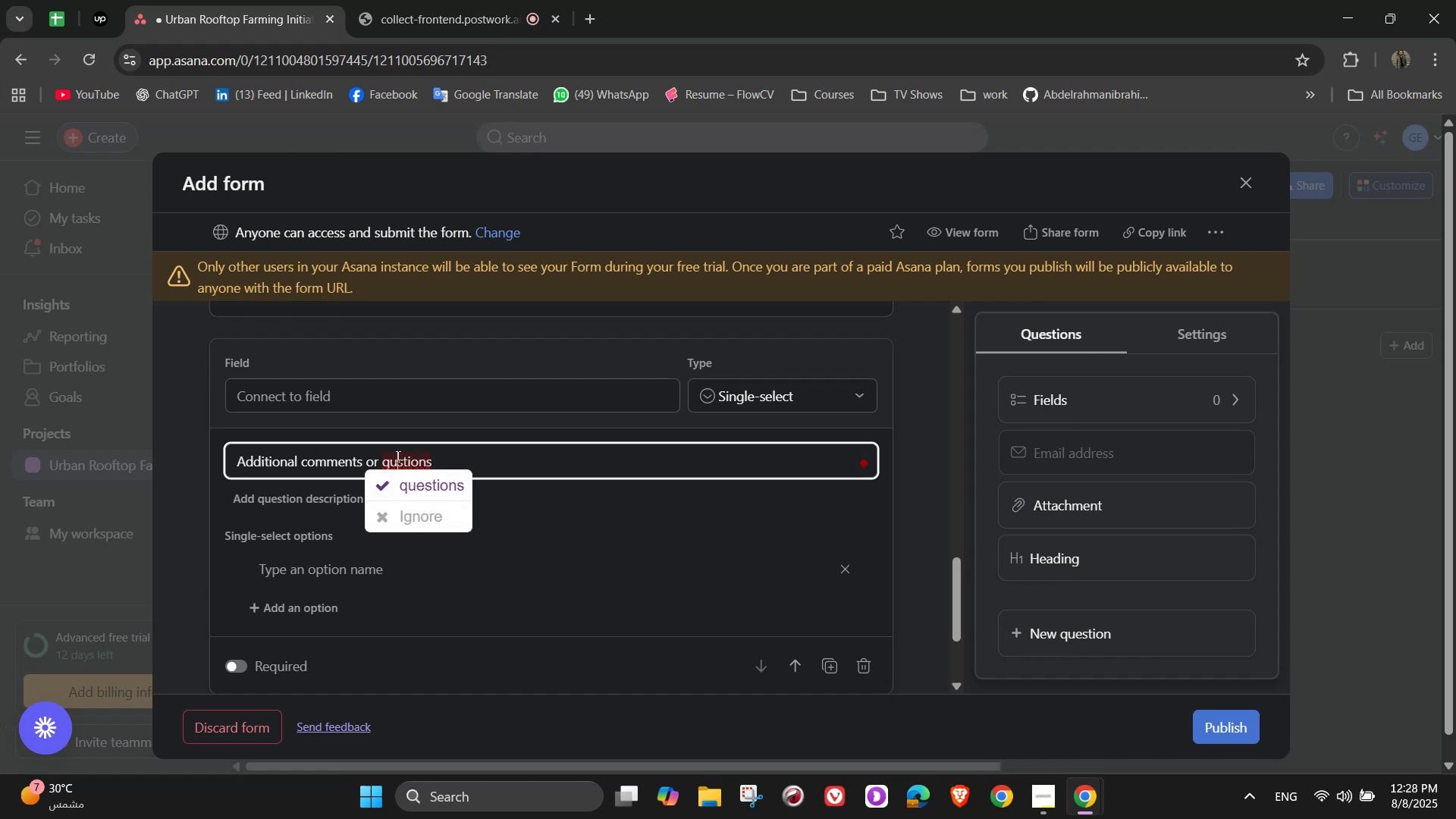 
key(E)
 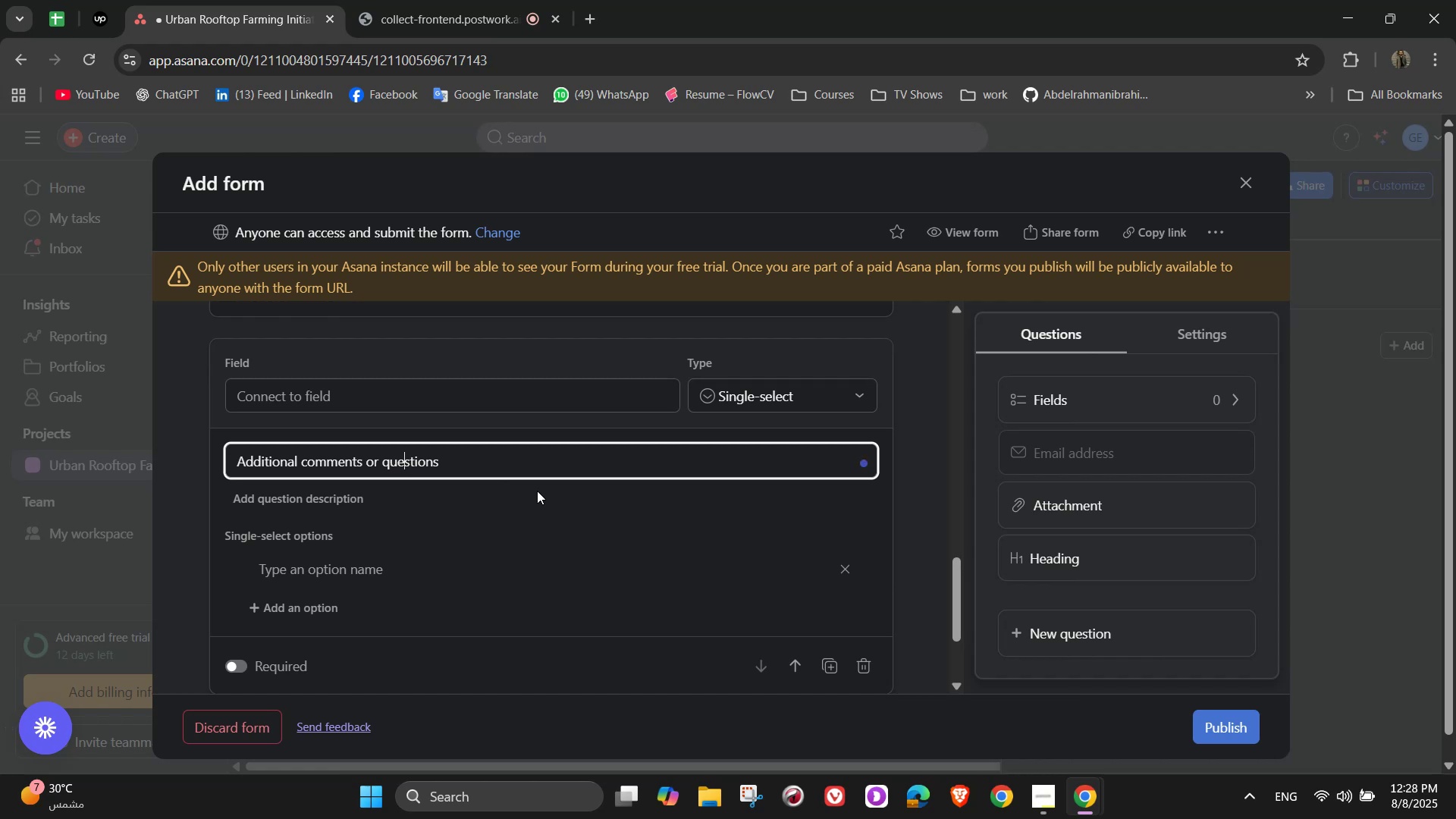 
scroll: coordinate [422, 507], scroll_direction: up, amount: 4.0
 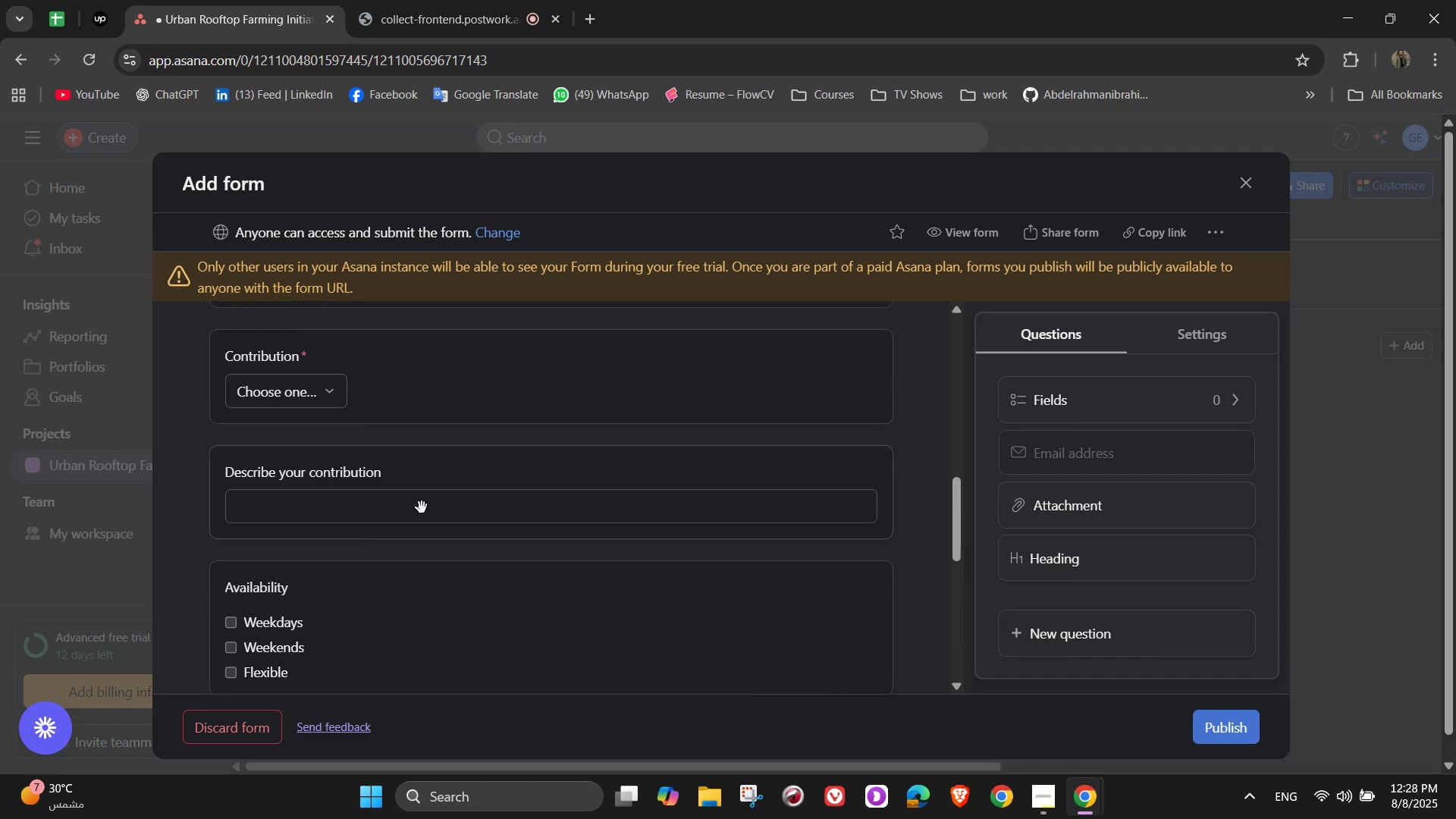 
scroll: coordinate [422, 507], scroll_direction: down, amount: 7.0
 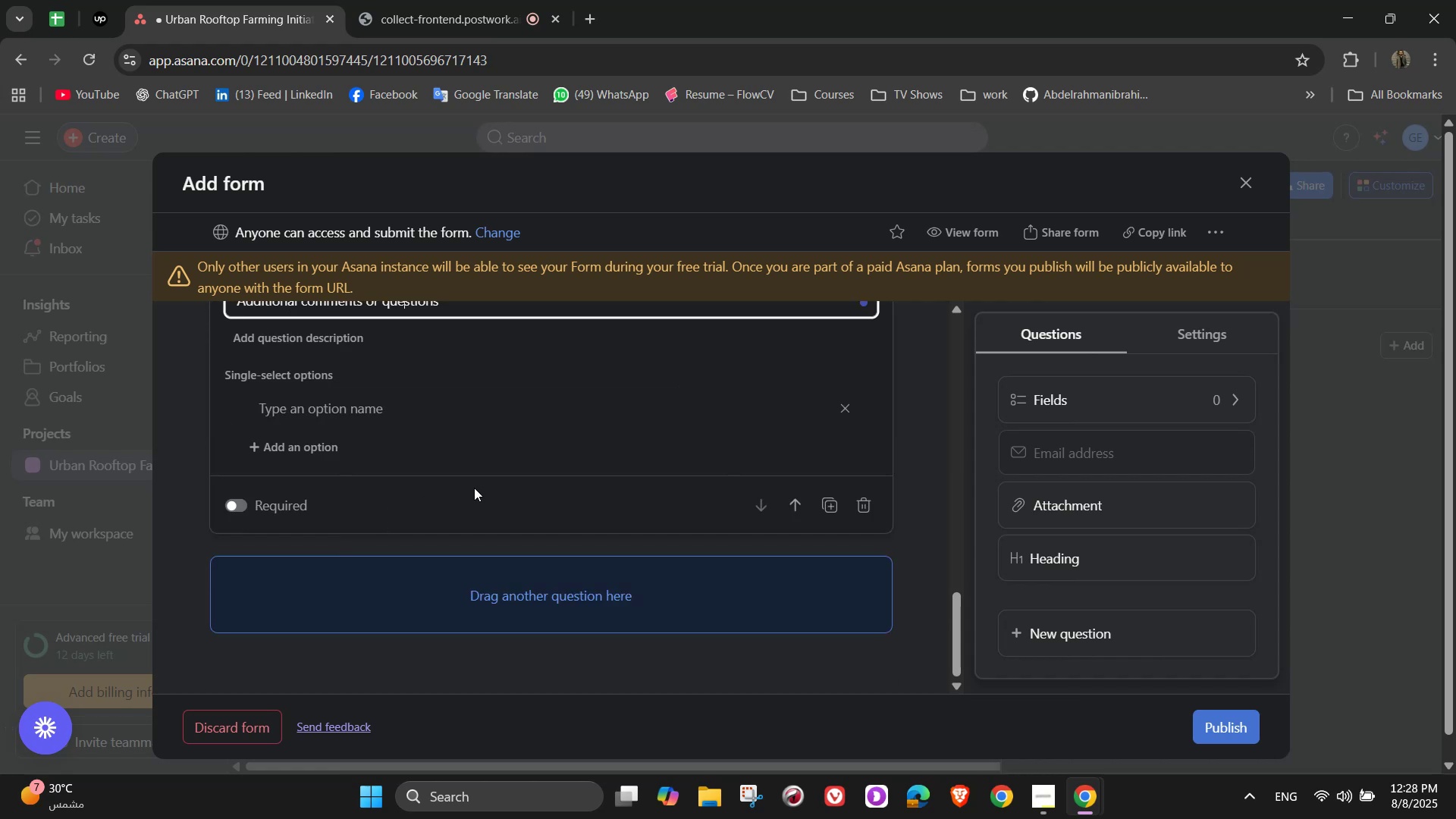 
scroll: coordinate [638, 440], scroll_direction: up, amount: 1.0
 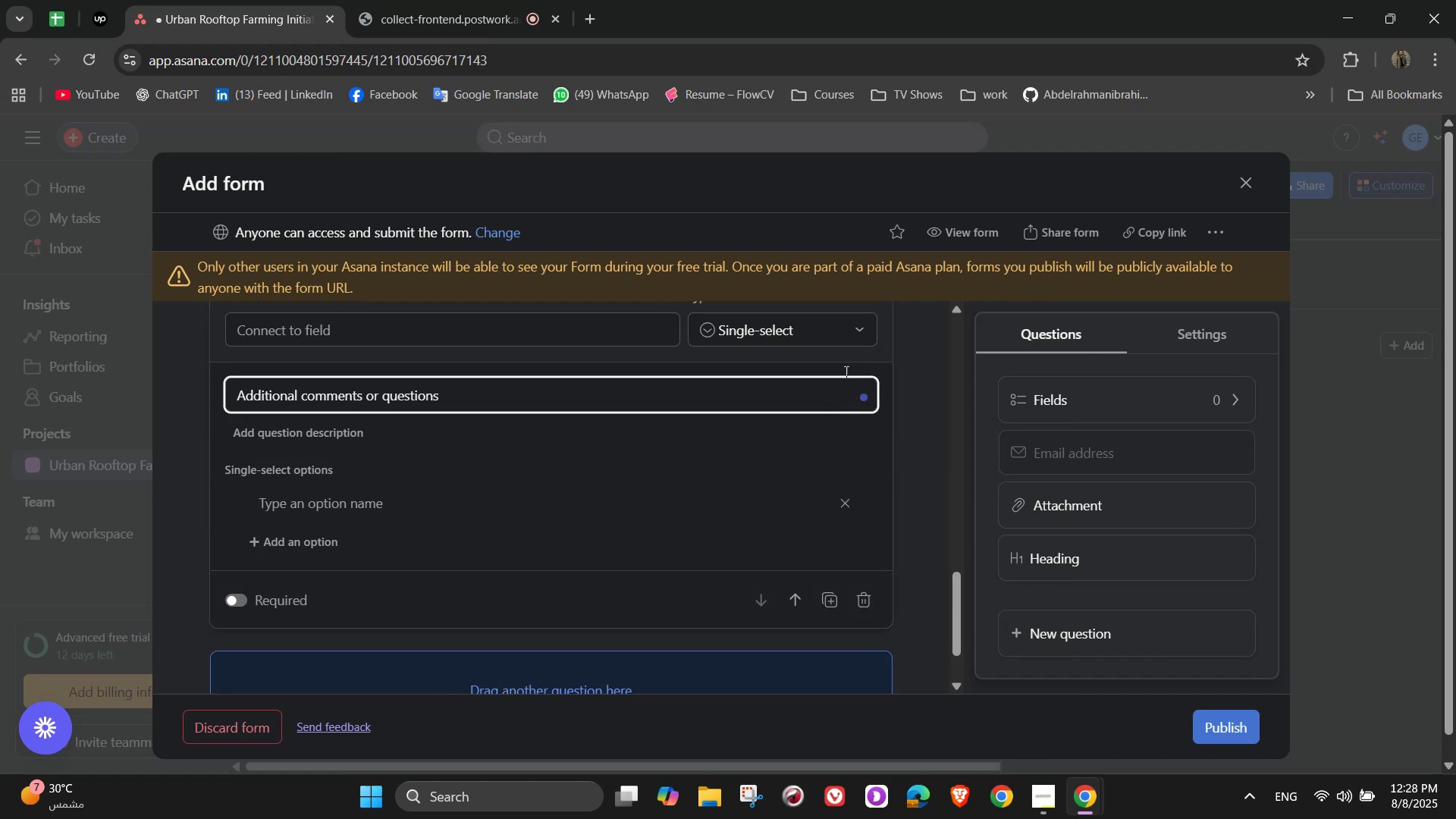 
left_click([833, 344])
 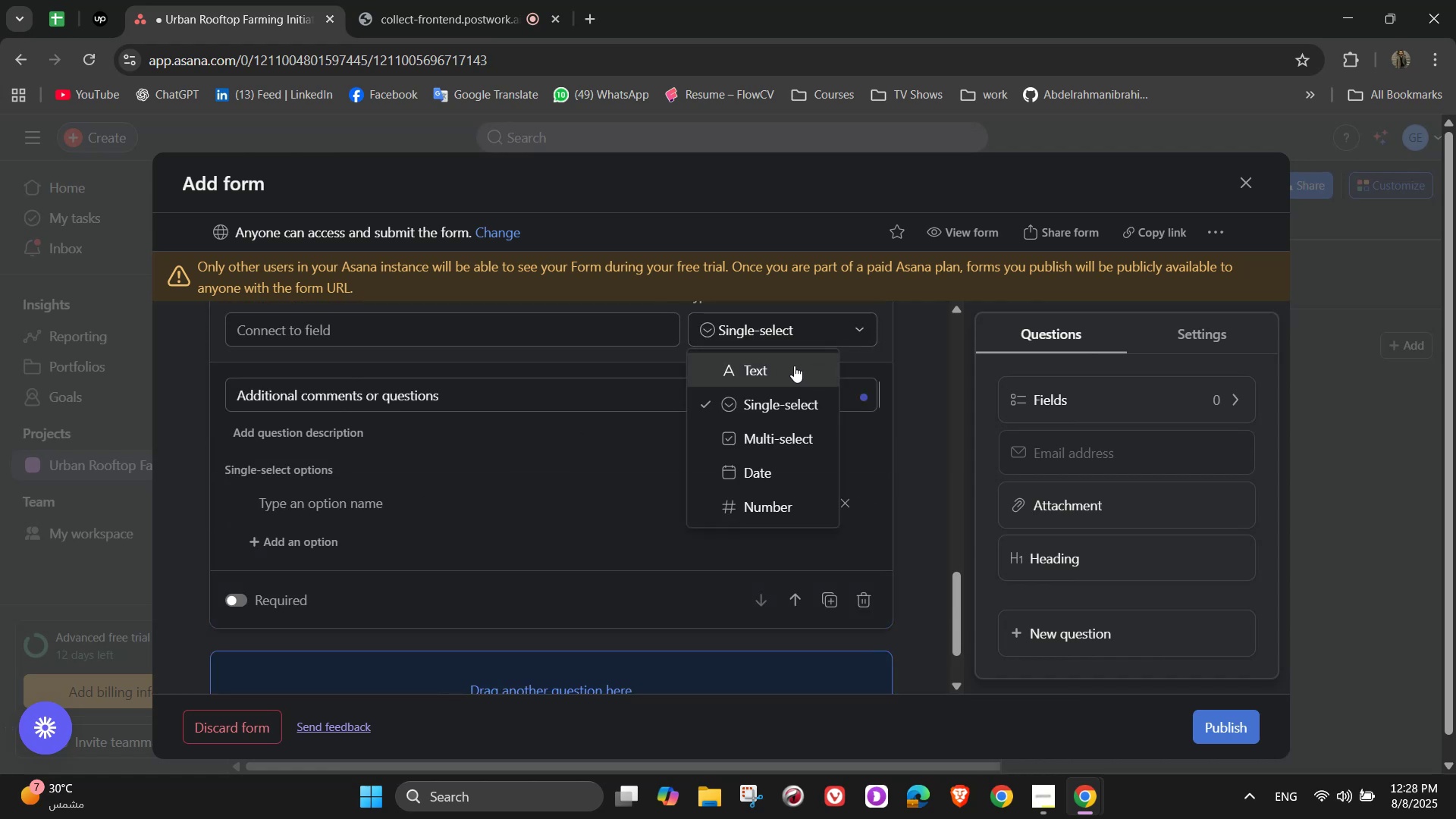 
left_click([794, 366])
 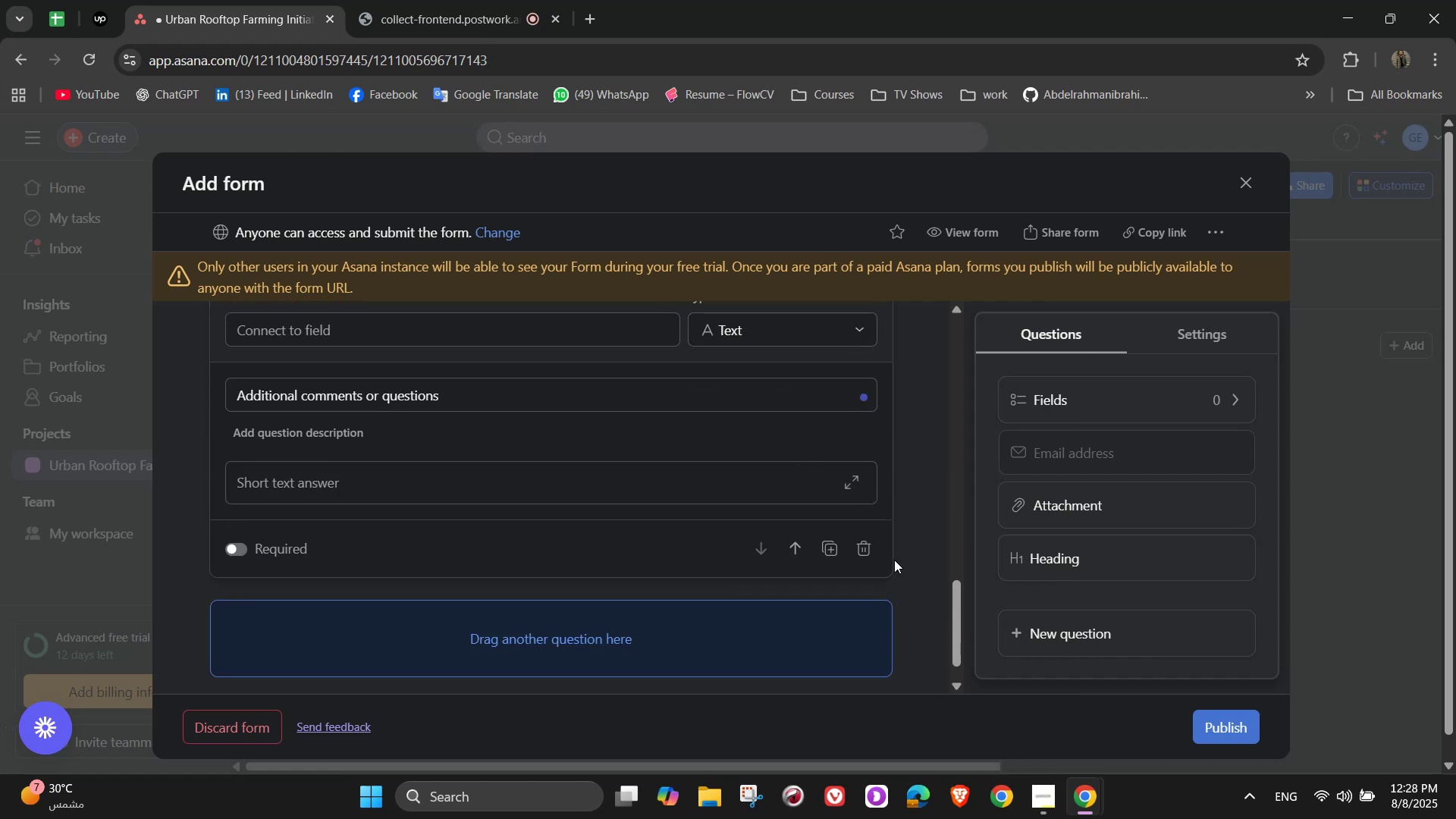 
left_click([899, 565])
 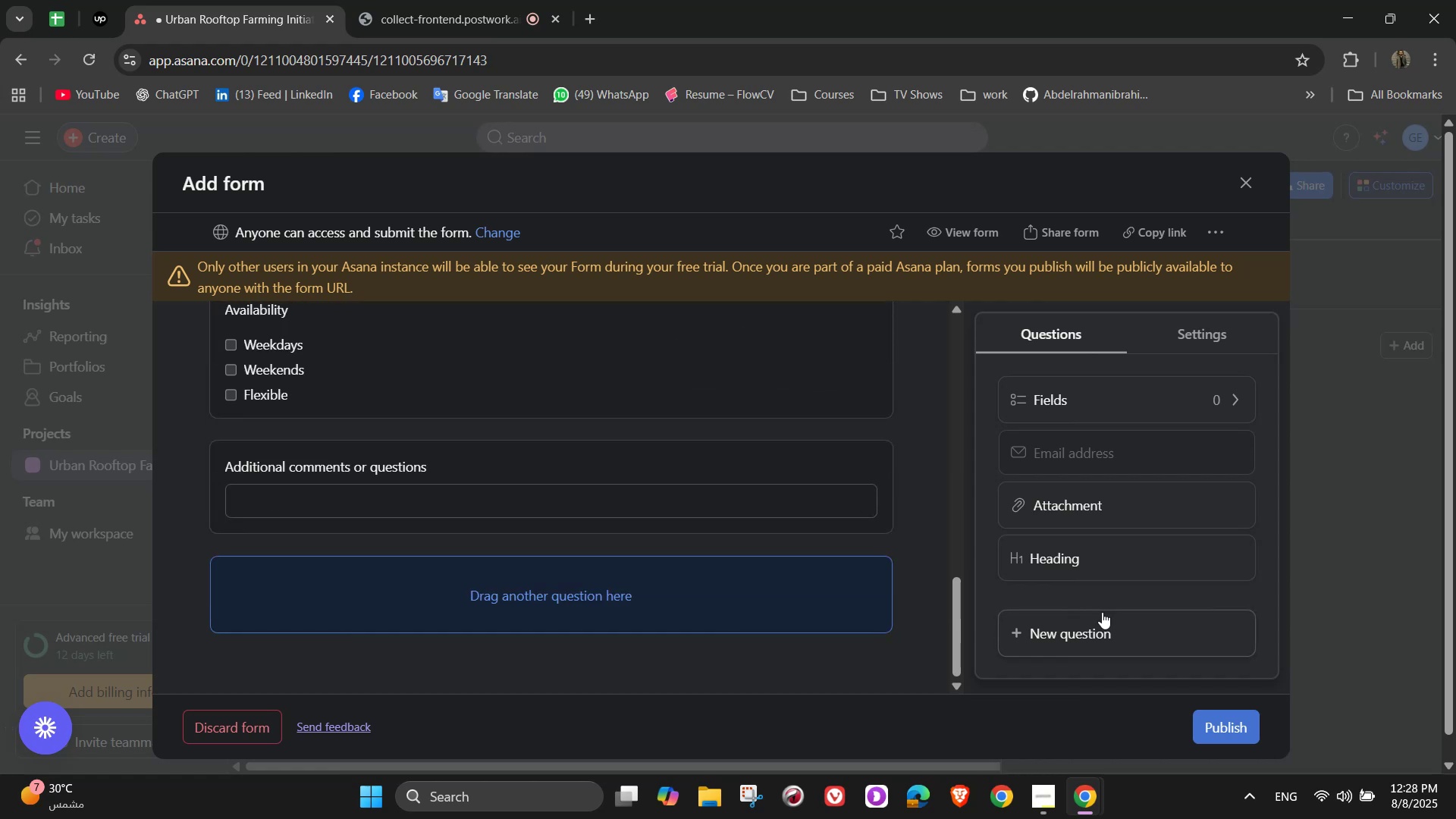 
left_click([1067, 508])
 